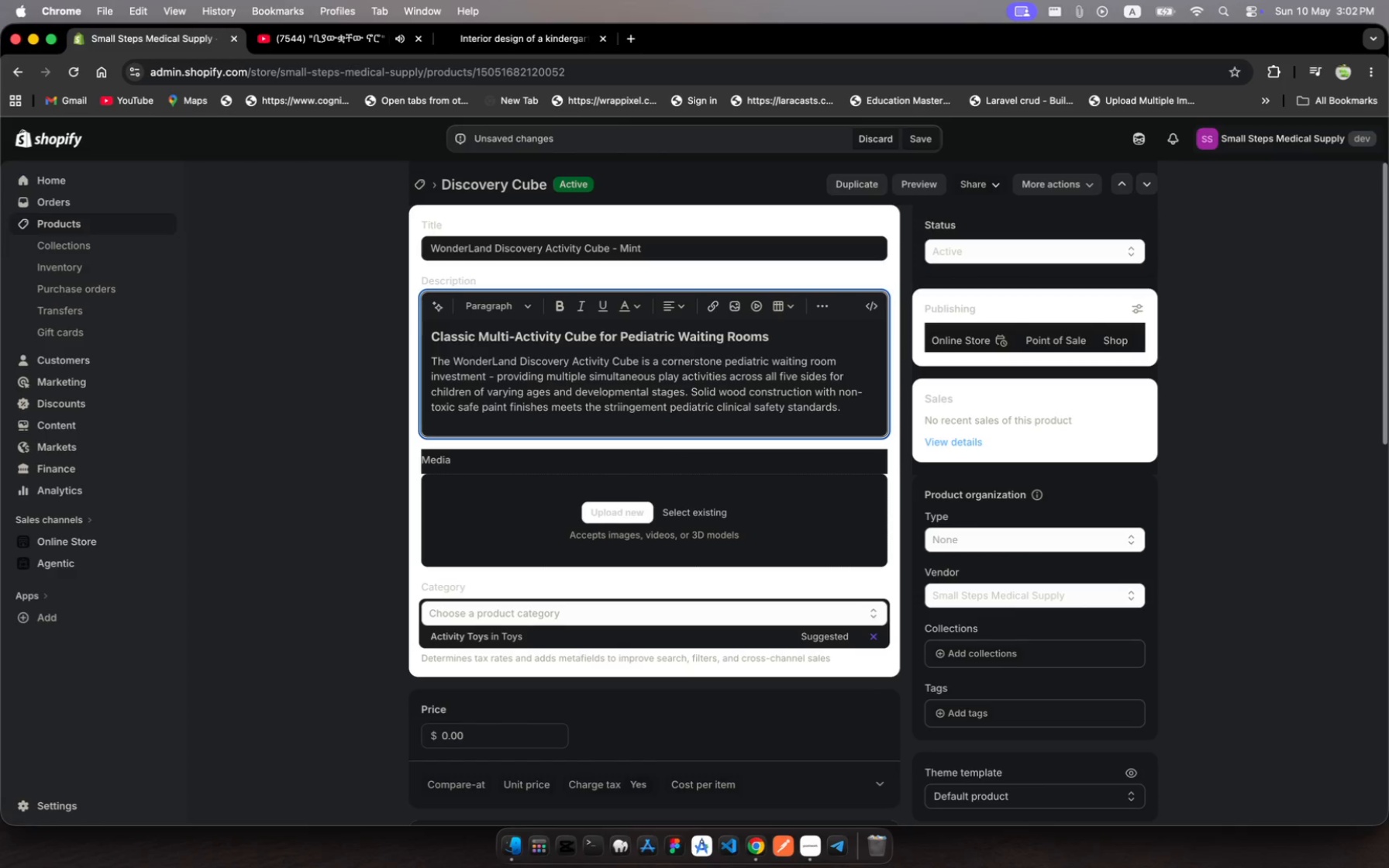 
wait(6.98)
 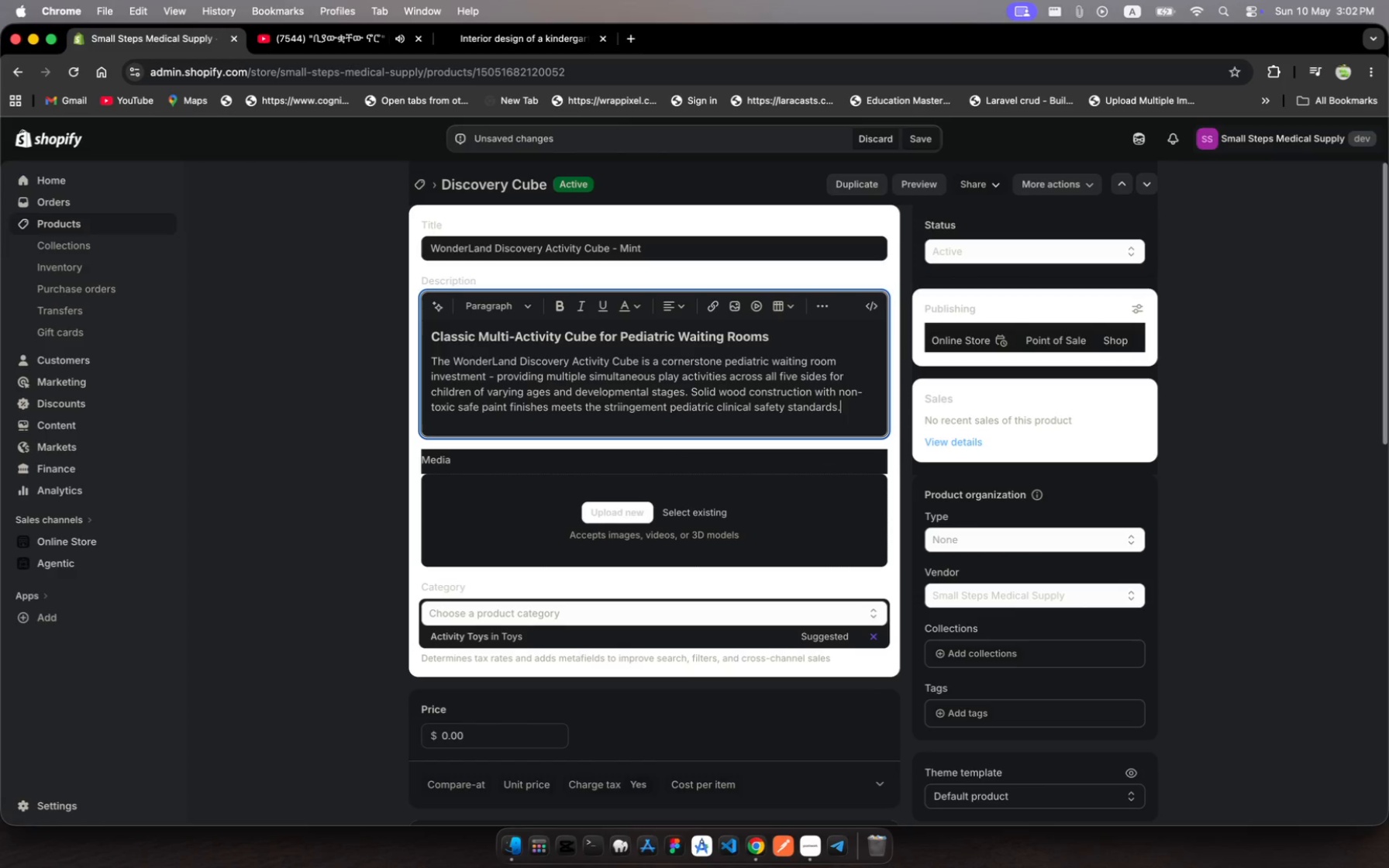 
key(Enter)
 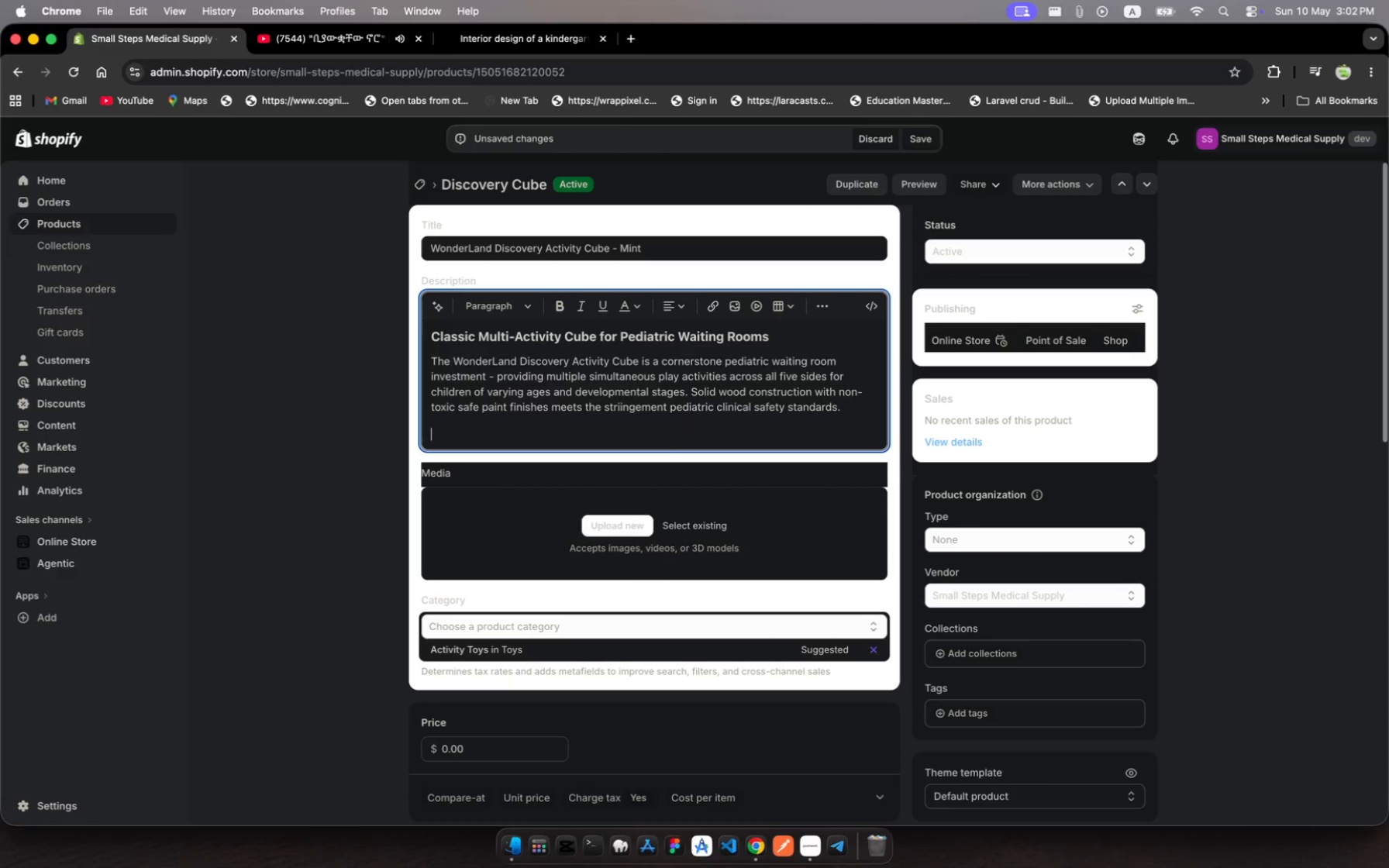 
type(Features)
 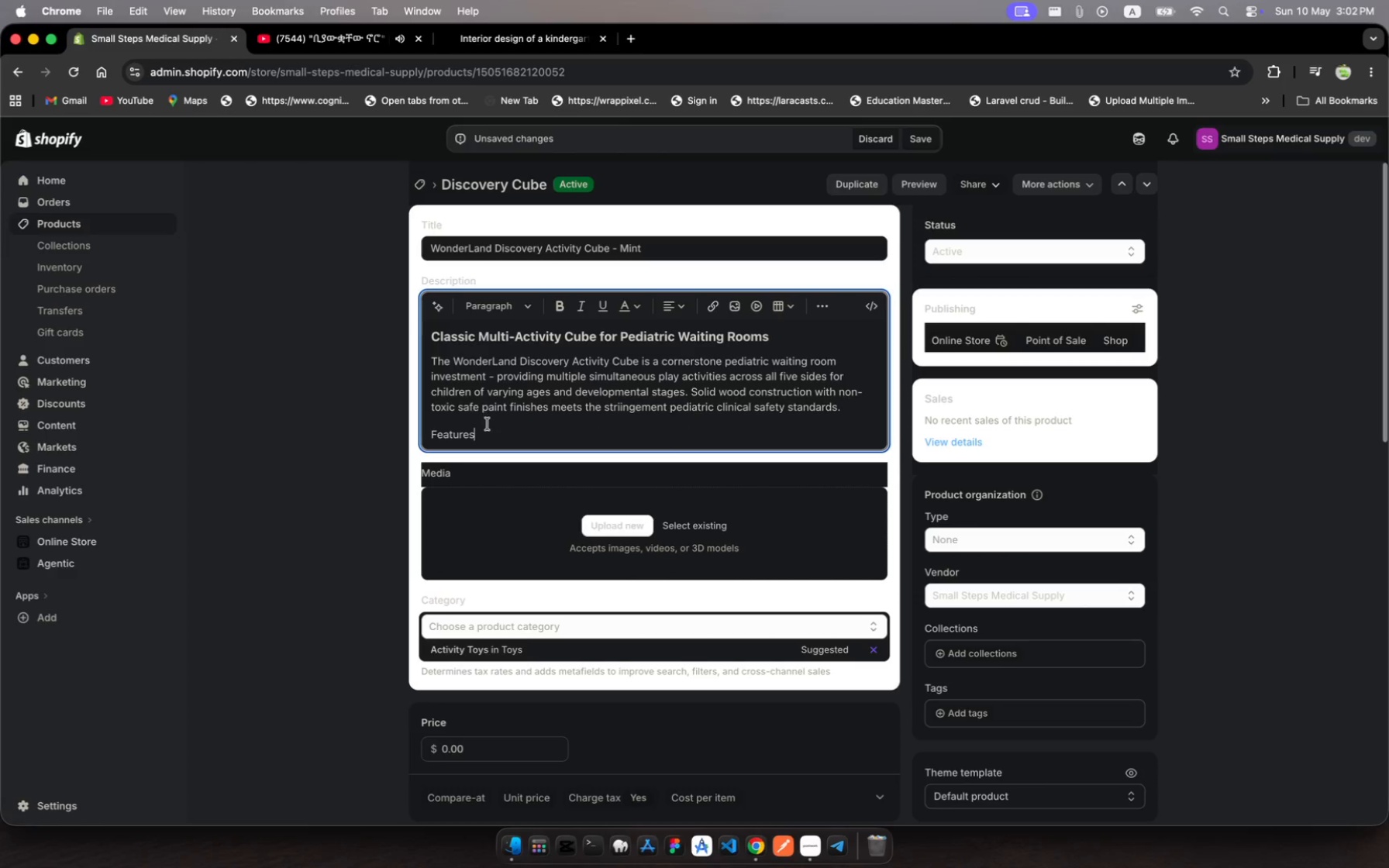 
left_click_drag(start_coordinate=[485, 432], to_coordinate=[419, 432])
 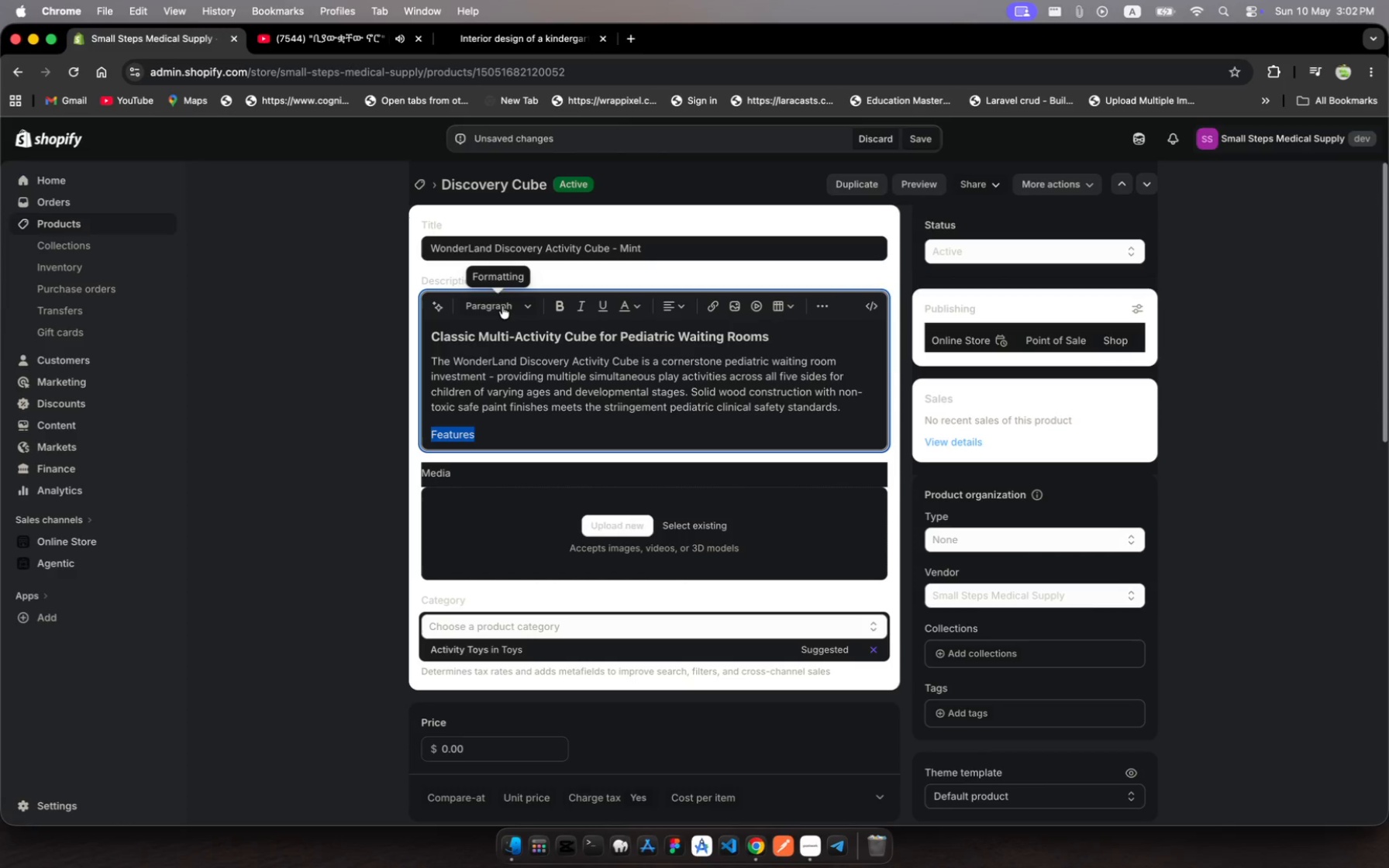 
left_click([502, 306])
 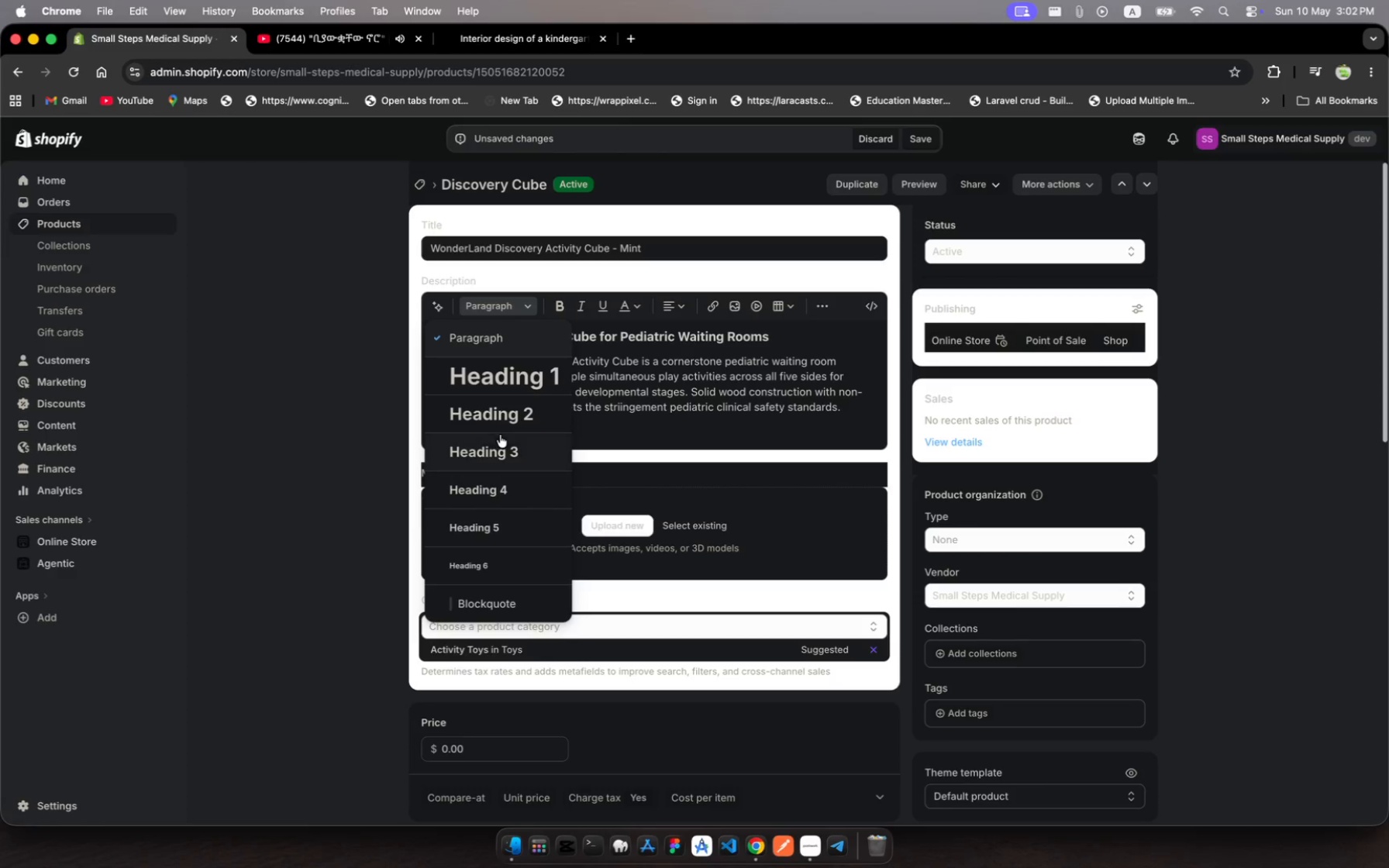 
left_click([504, 447])
 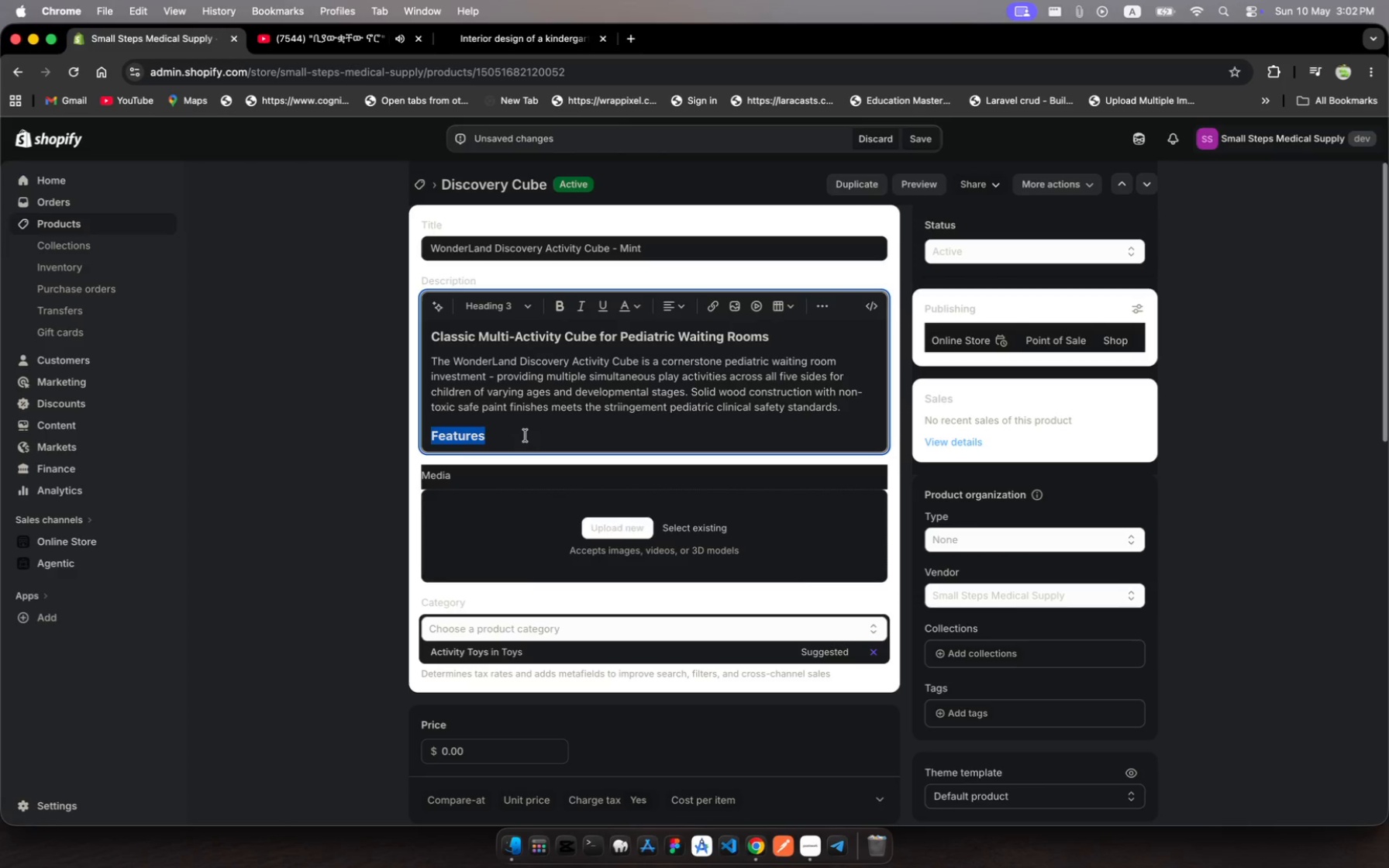 
left_click([526, 436])
 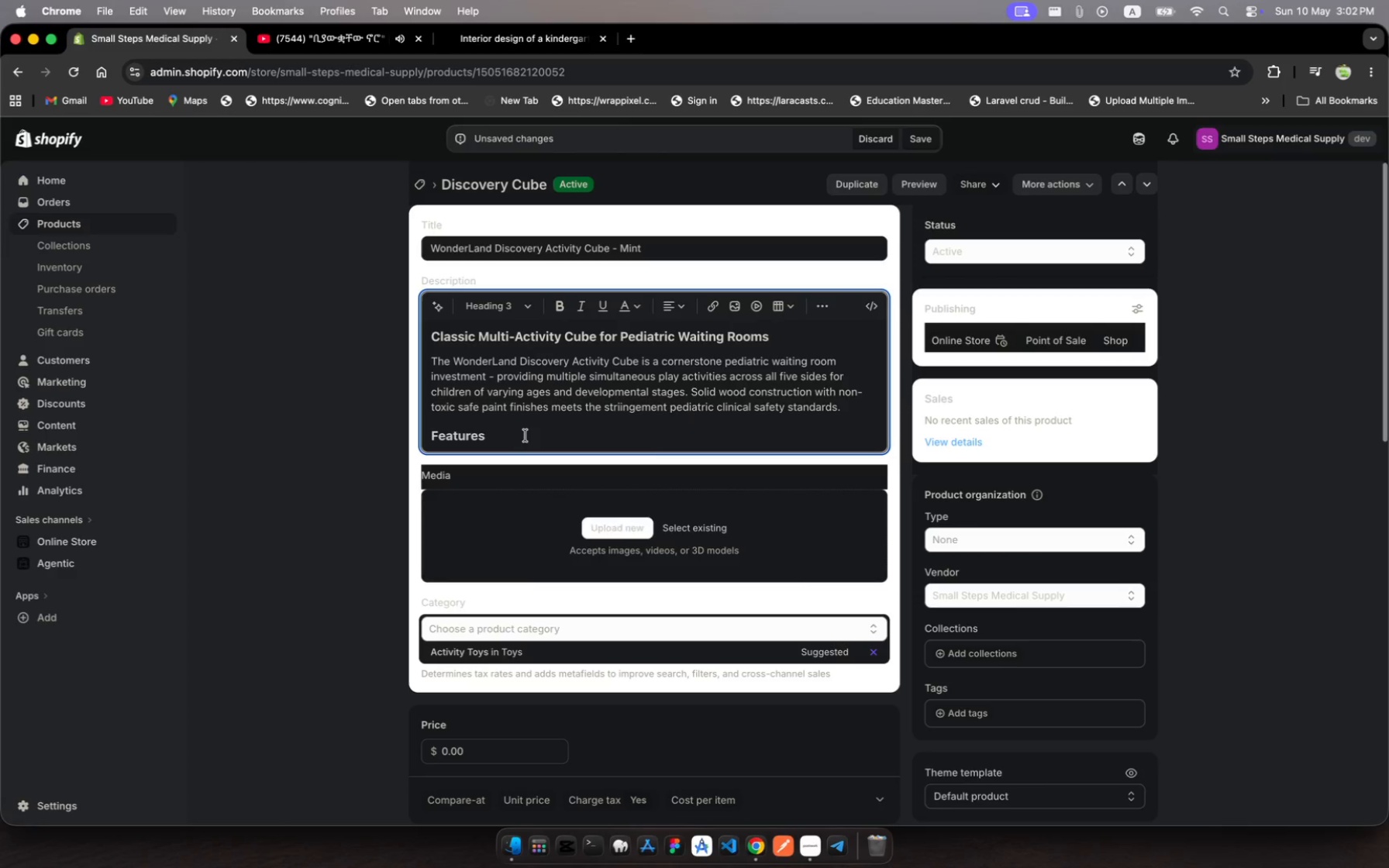 
key(Enter)
 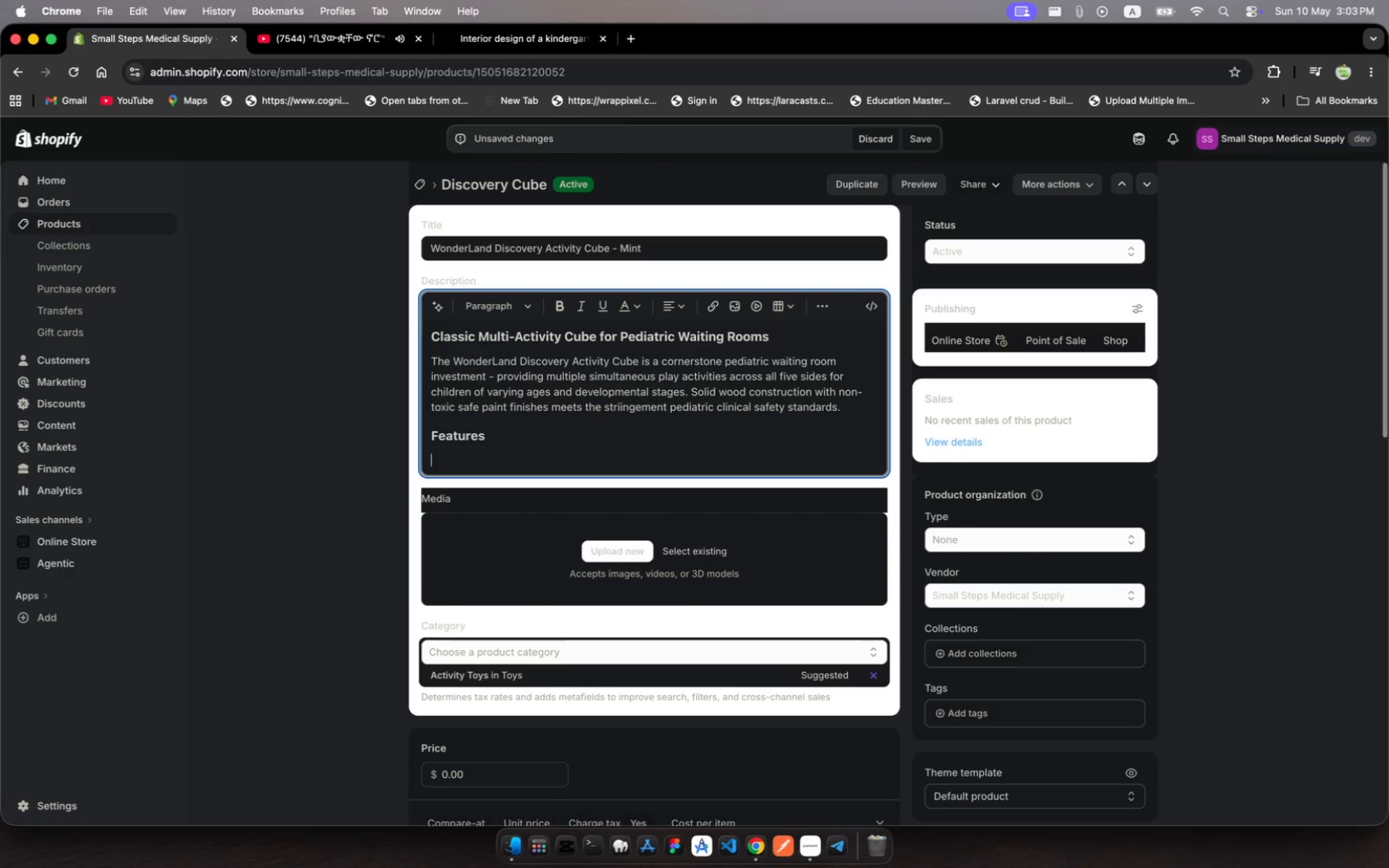 
wait(29.31)
 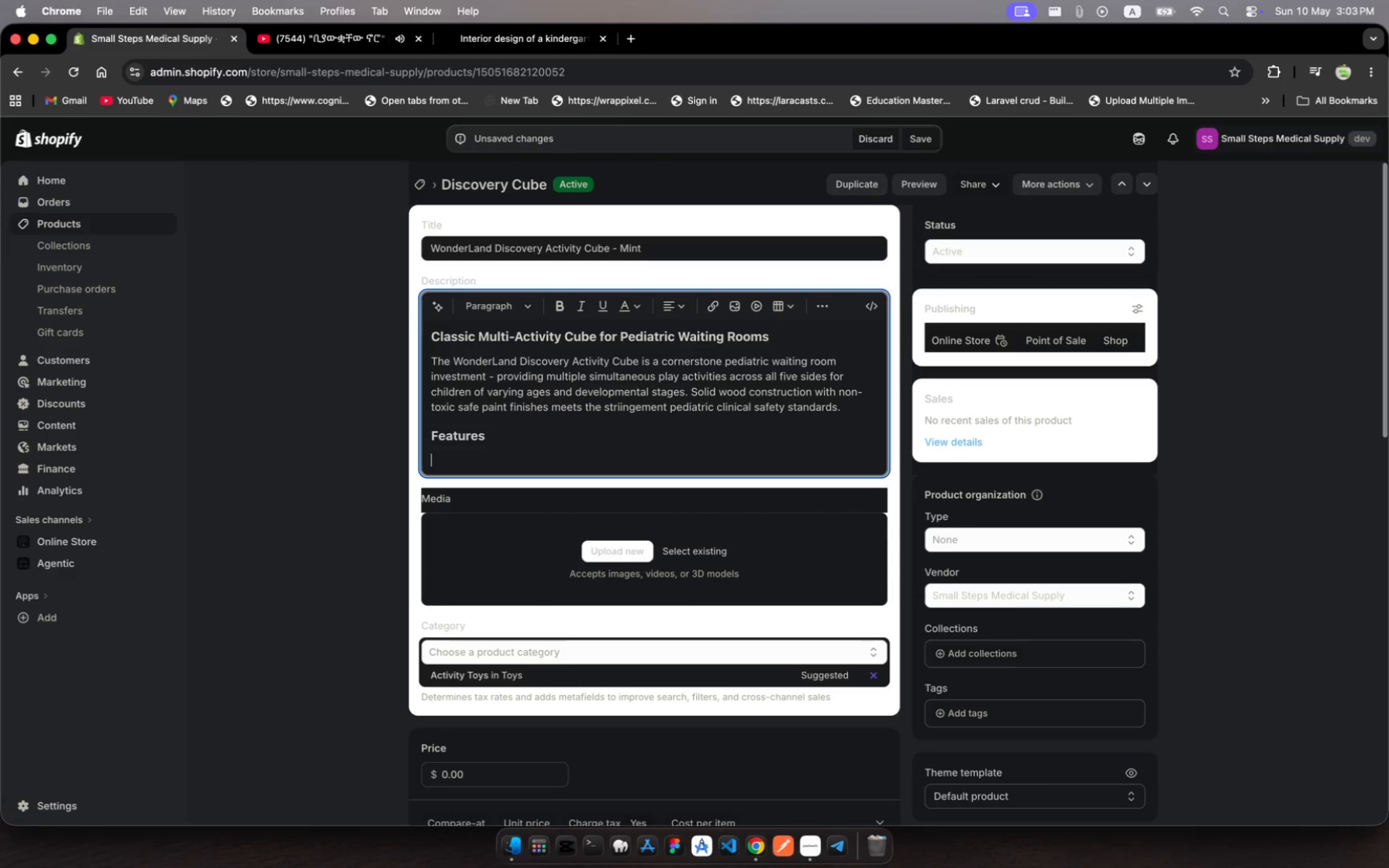 
left_click([826, 305])
 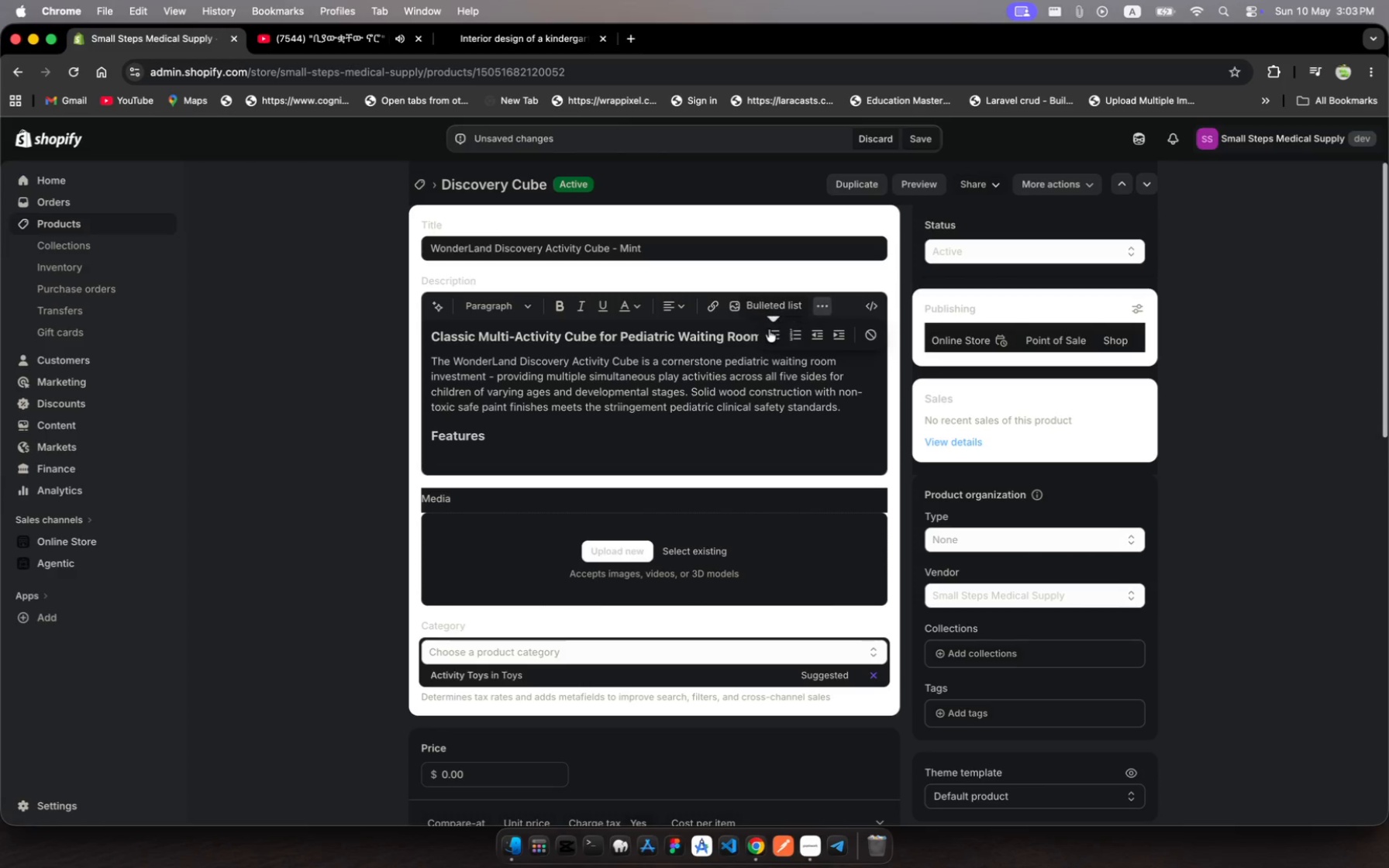 
left_click([771, 335])
 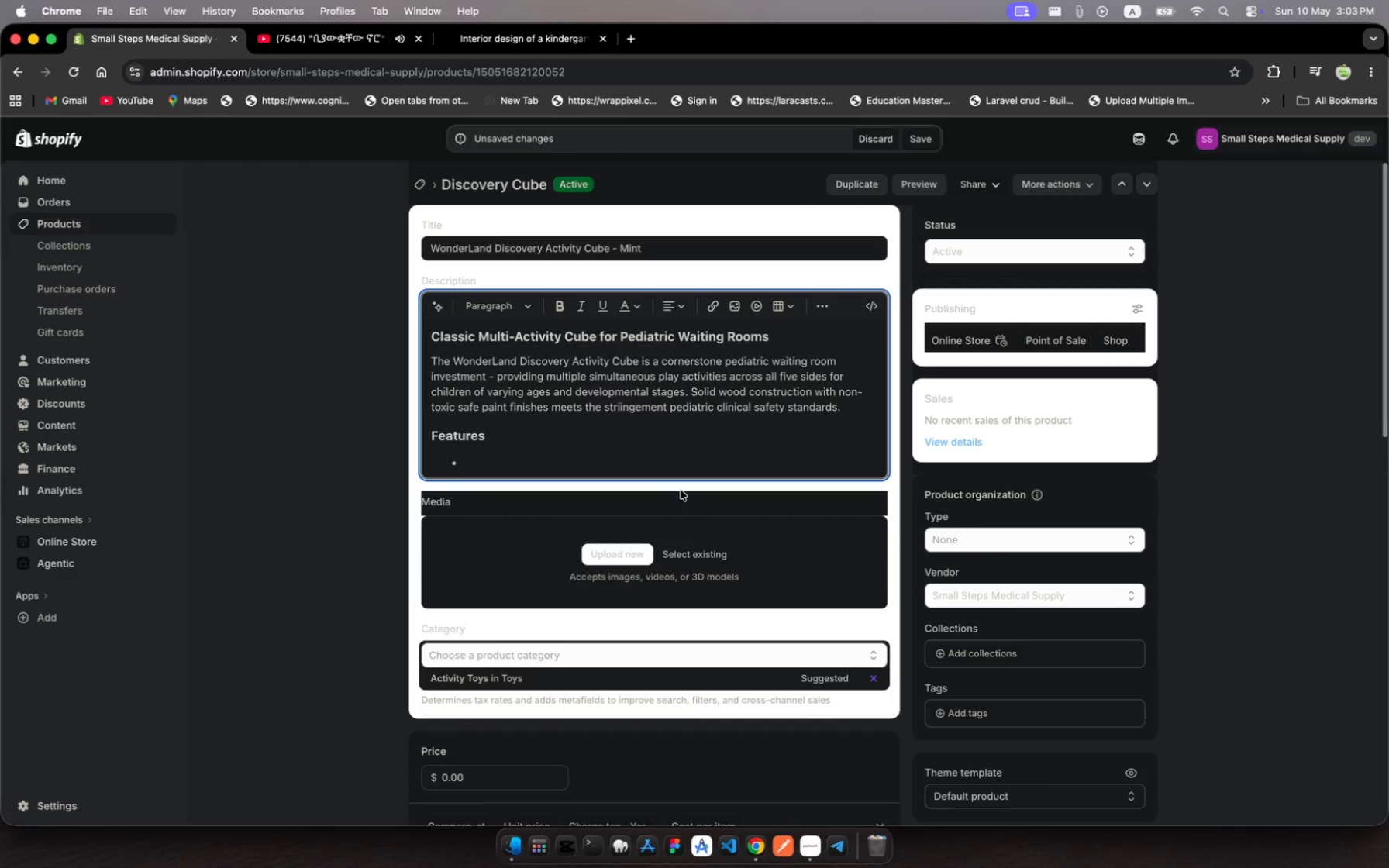 
type(Sold Wod)
 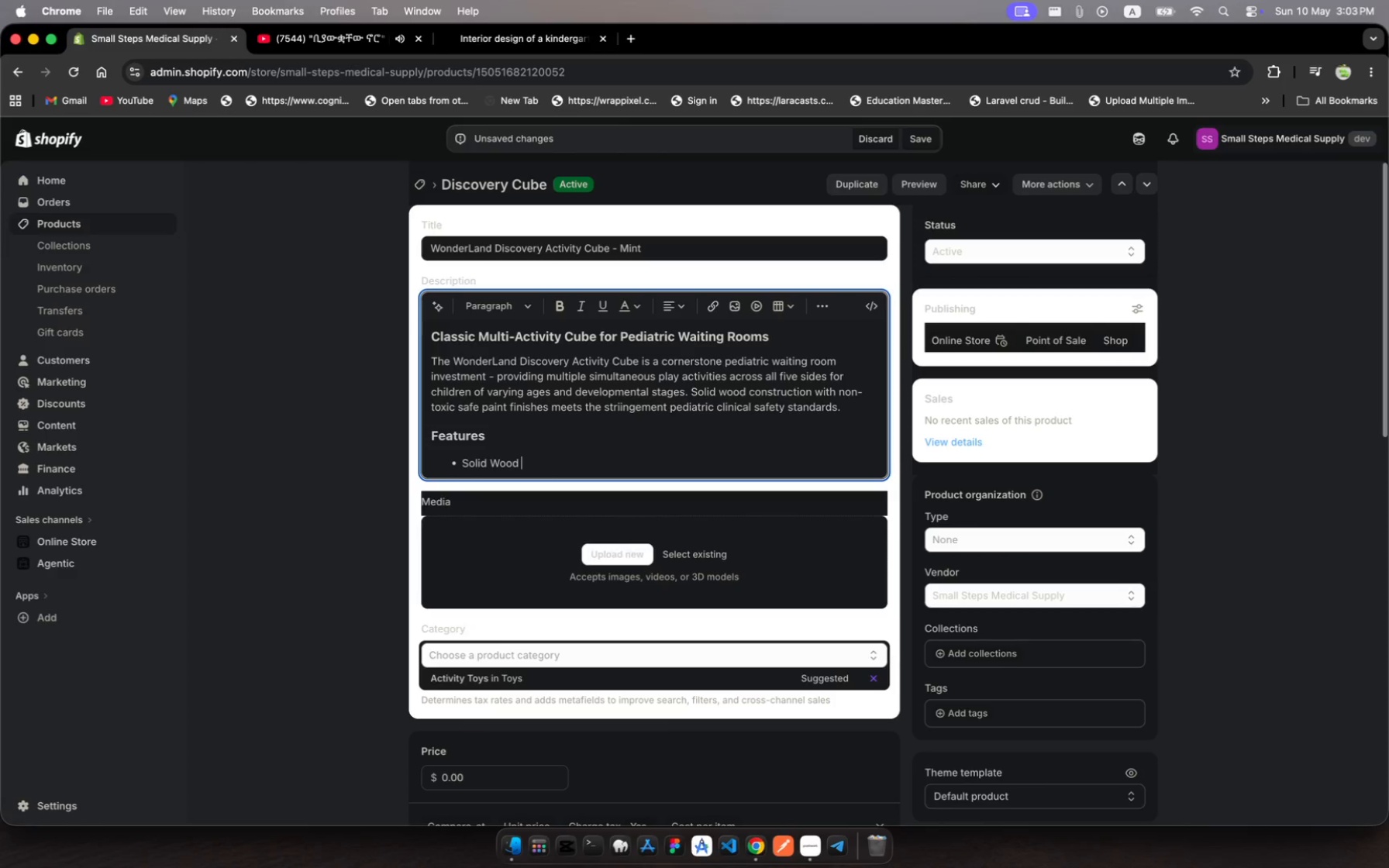 
hold_key(key=I, duration=0.33)
 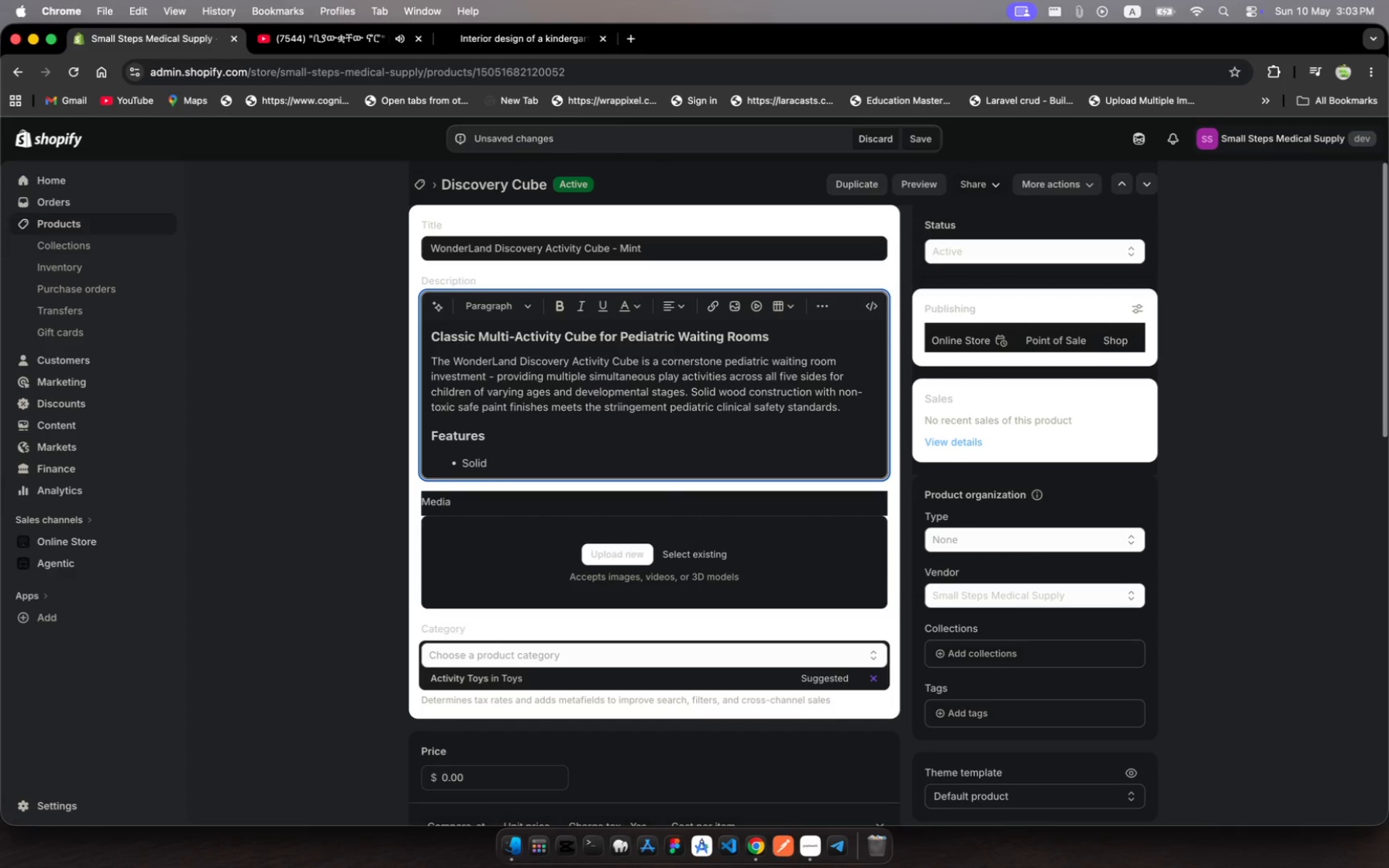 
hold_key(key=O, duration=0.31)
 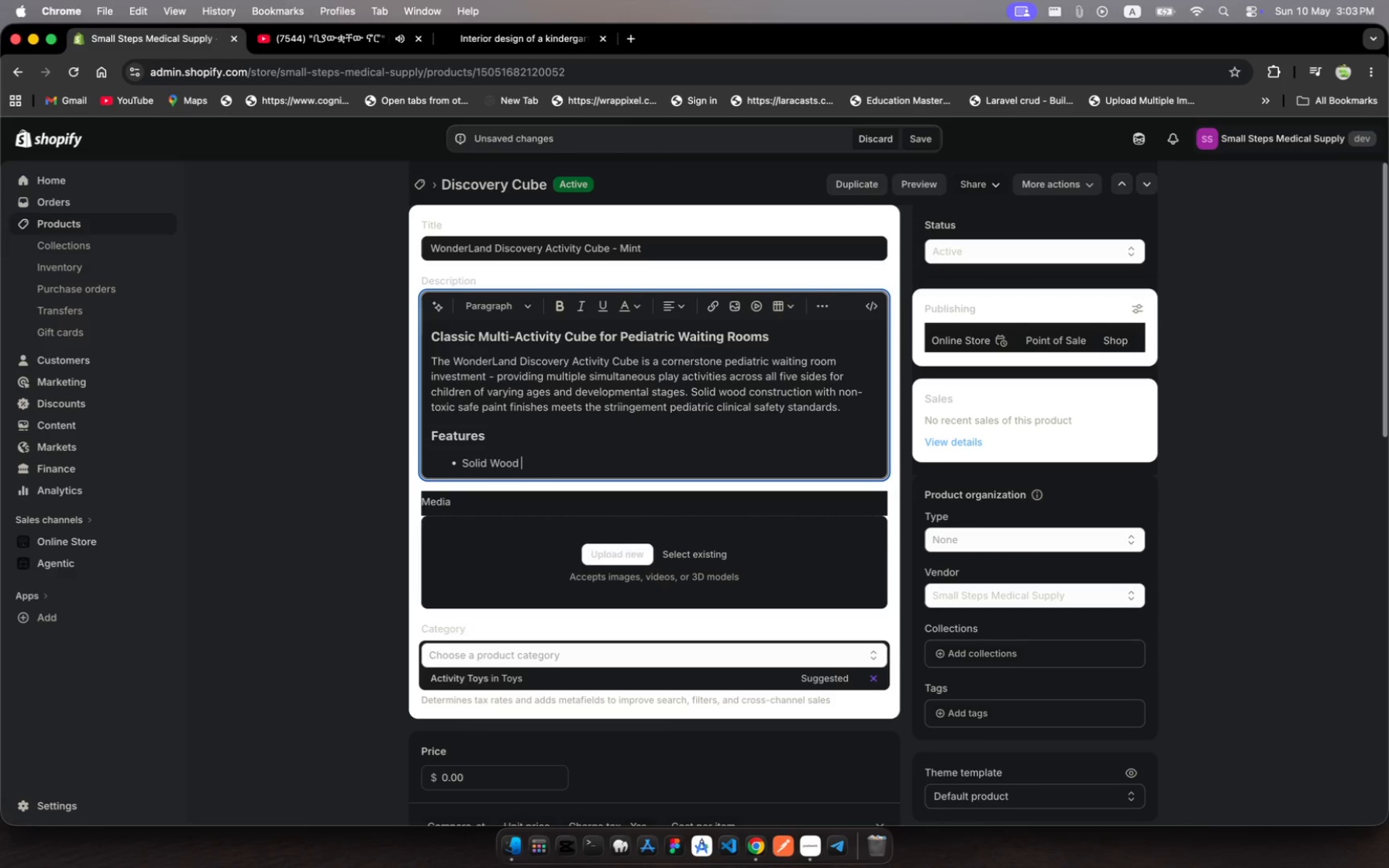 
hold_key(key=Space, duration=0.3)
 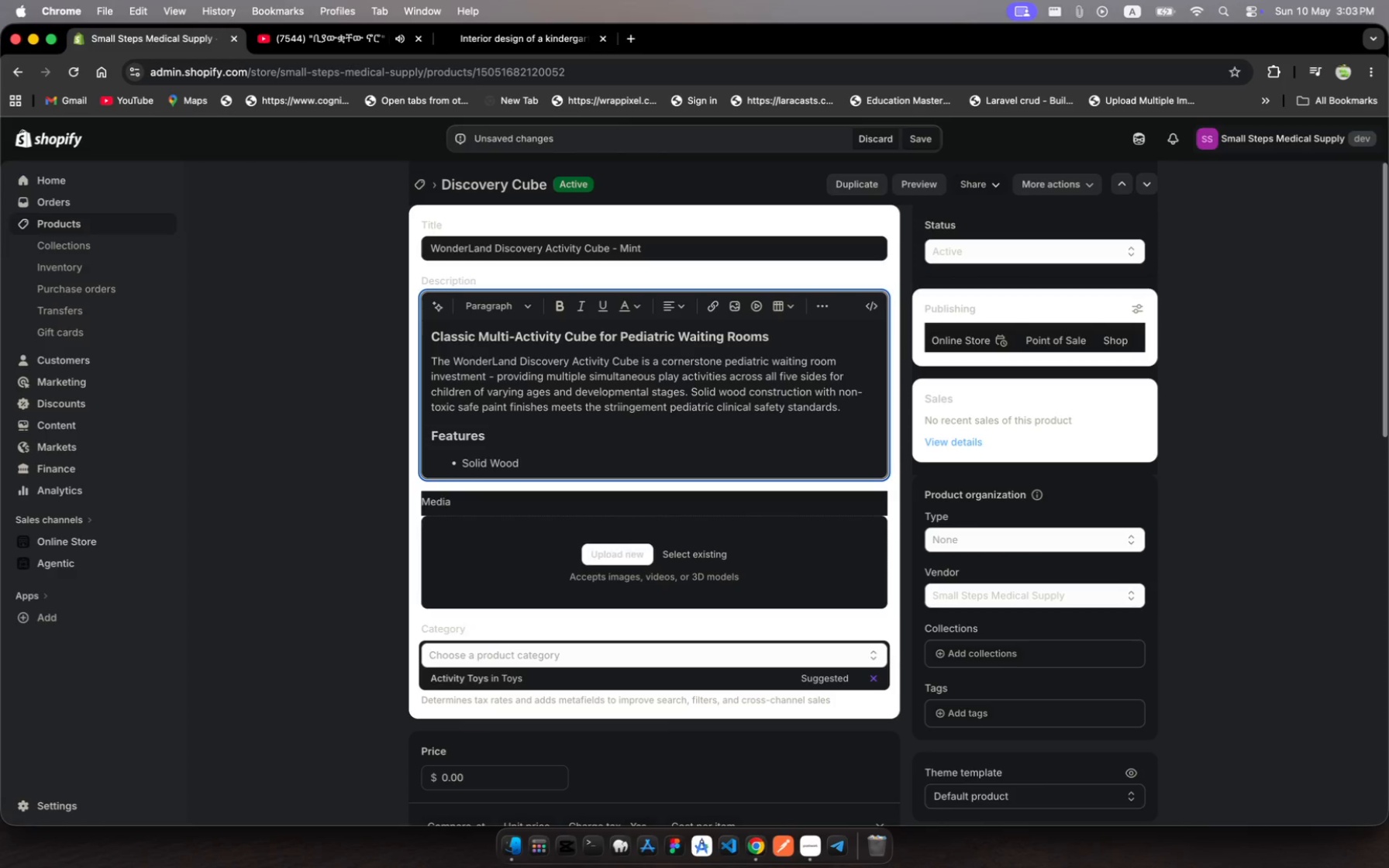 
hold_key(key=ShiftLeft, duration=0.57)
 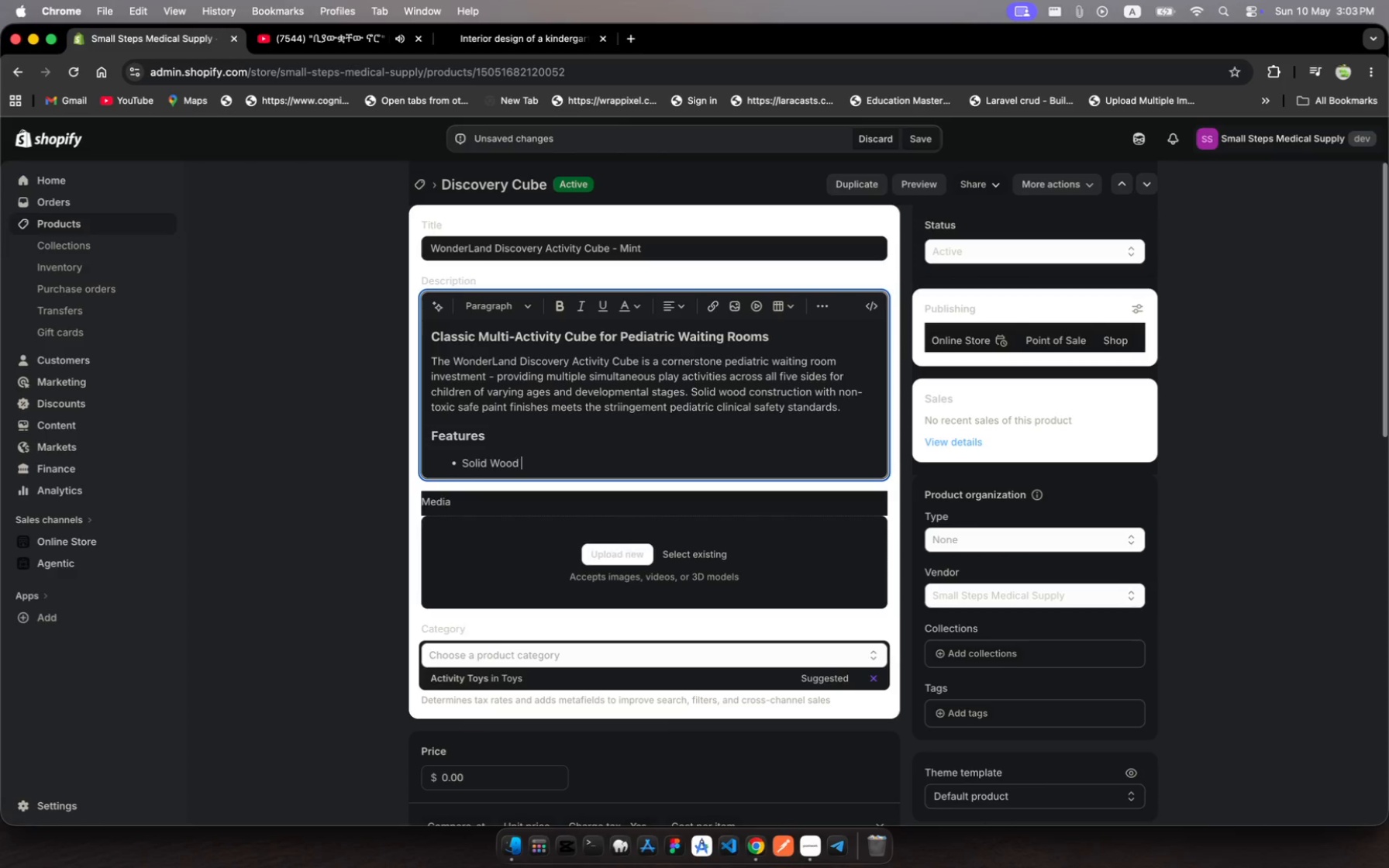 
key(Backspace)
key(Backspace)
key(Backspace)
key(Backspace)
key(Backspace)
type(wod constructn )
 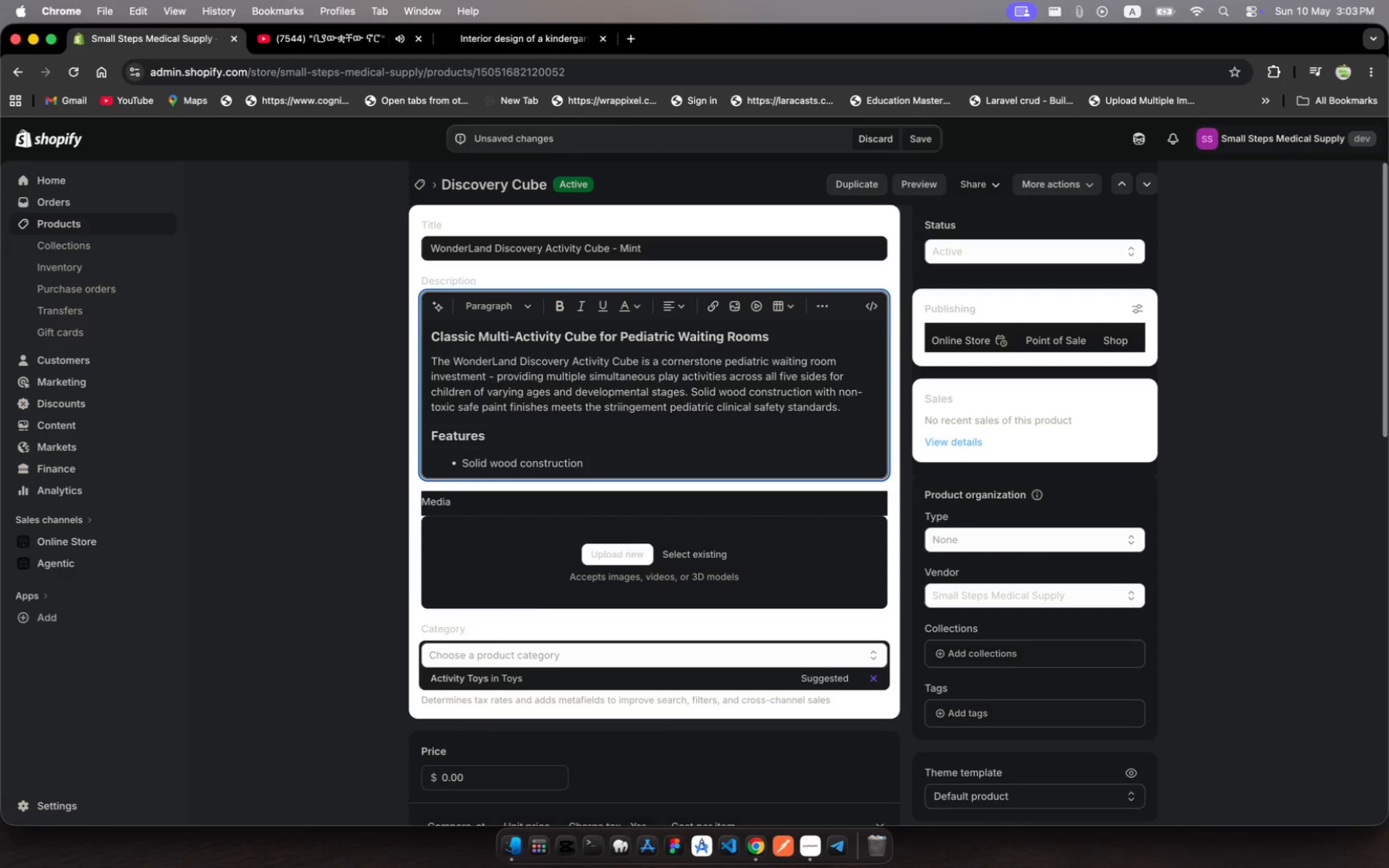 
hold_key(key=I, duration=0.31)
 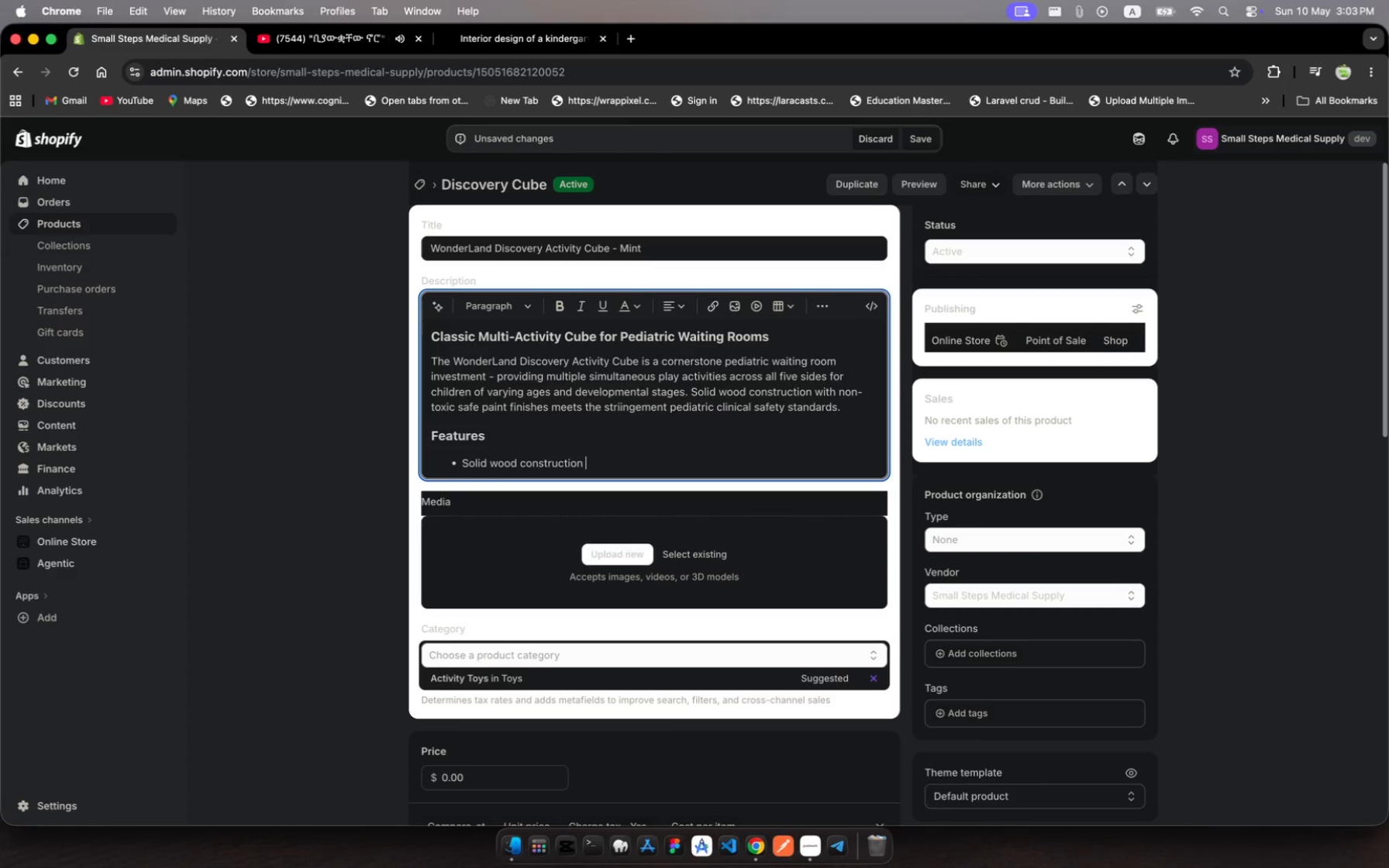 
type(- durabe fr )
 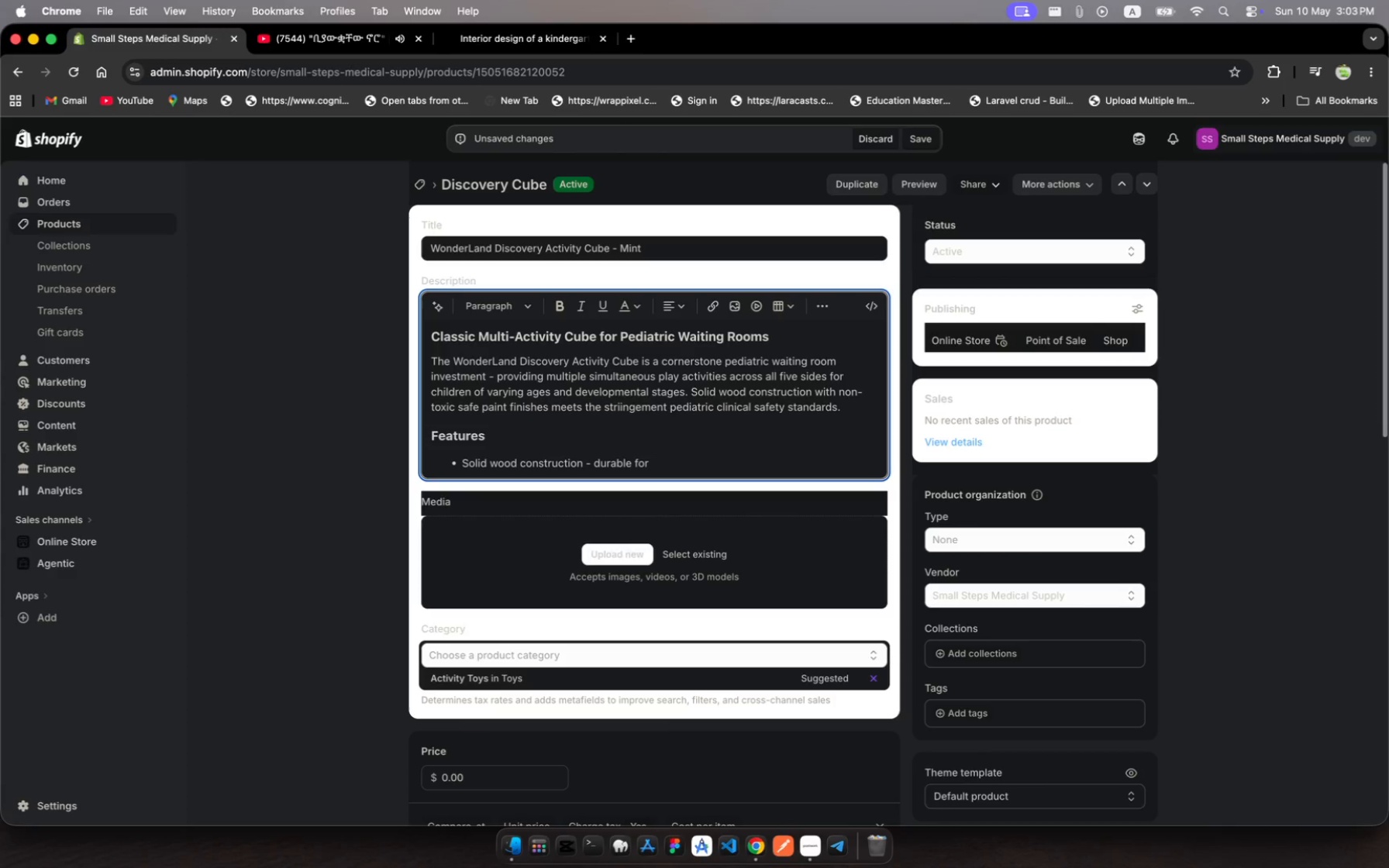 
hold_key(key=L, duration=0.33)
 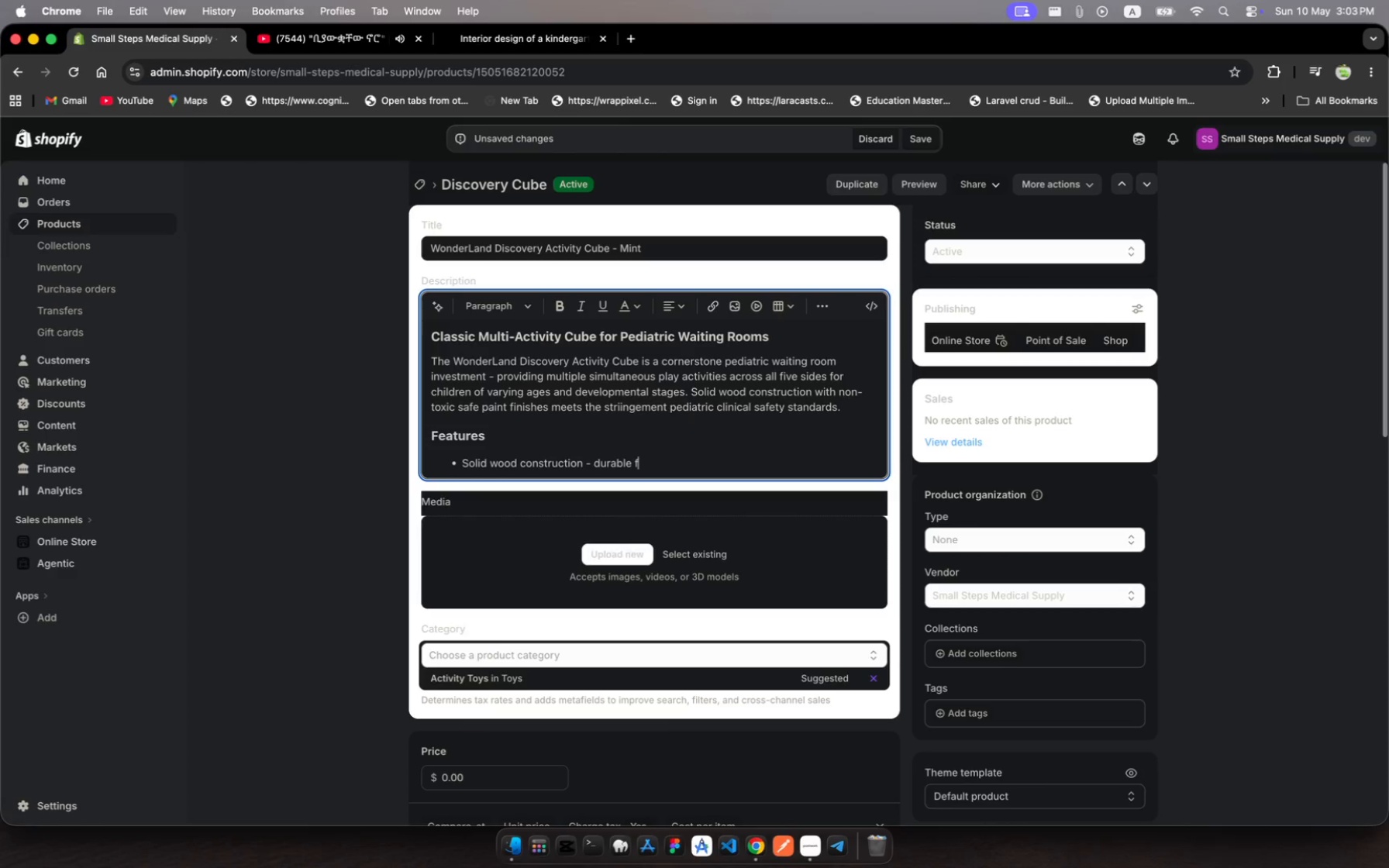 
hold_key(key=O, duration=0.38)
 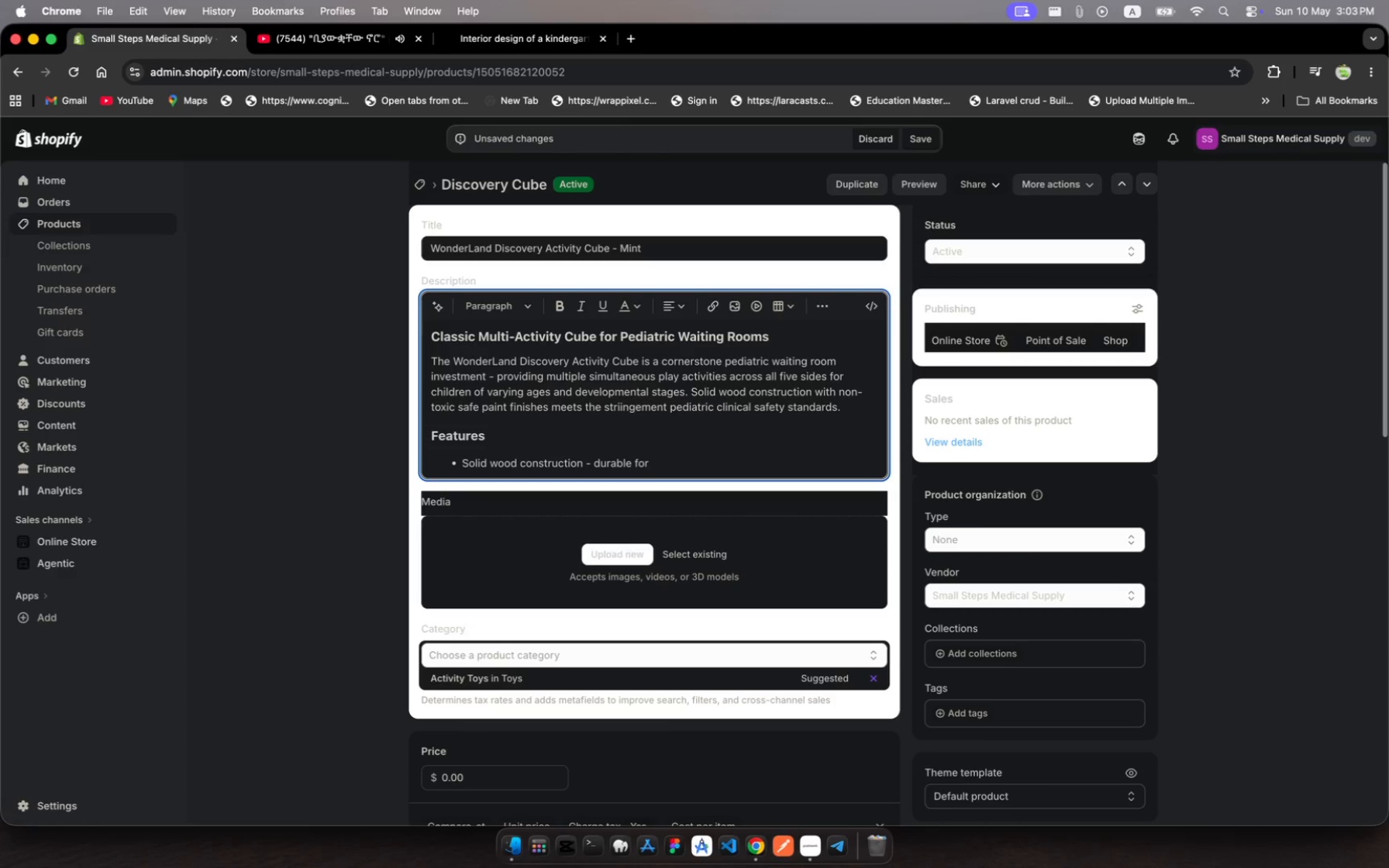 
type(clinical daiy e )
 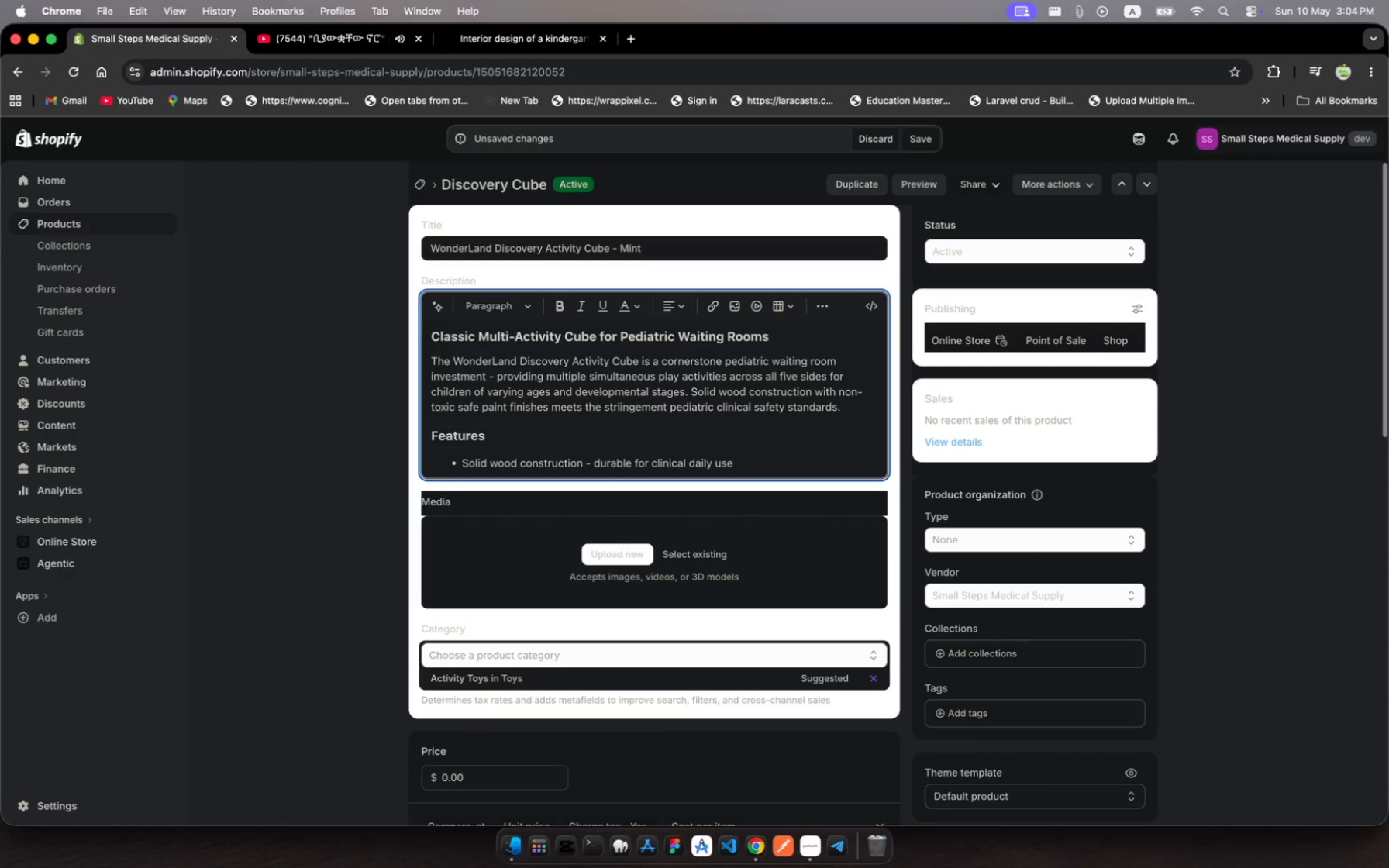 
hold_key(key=U, duration=0.46)
 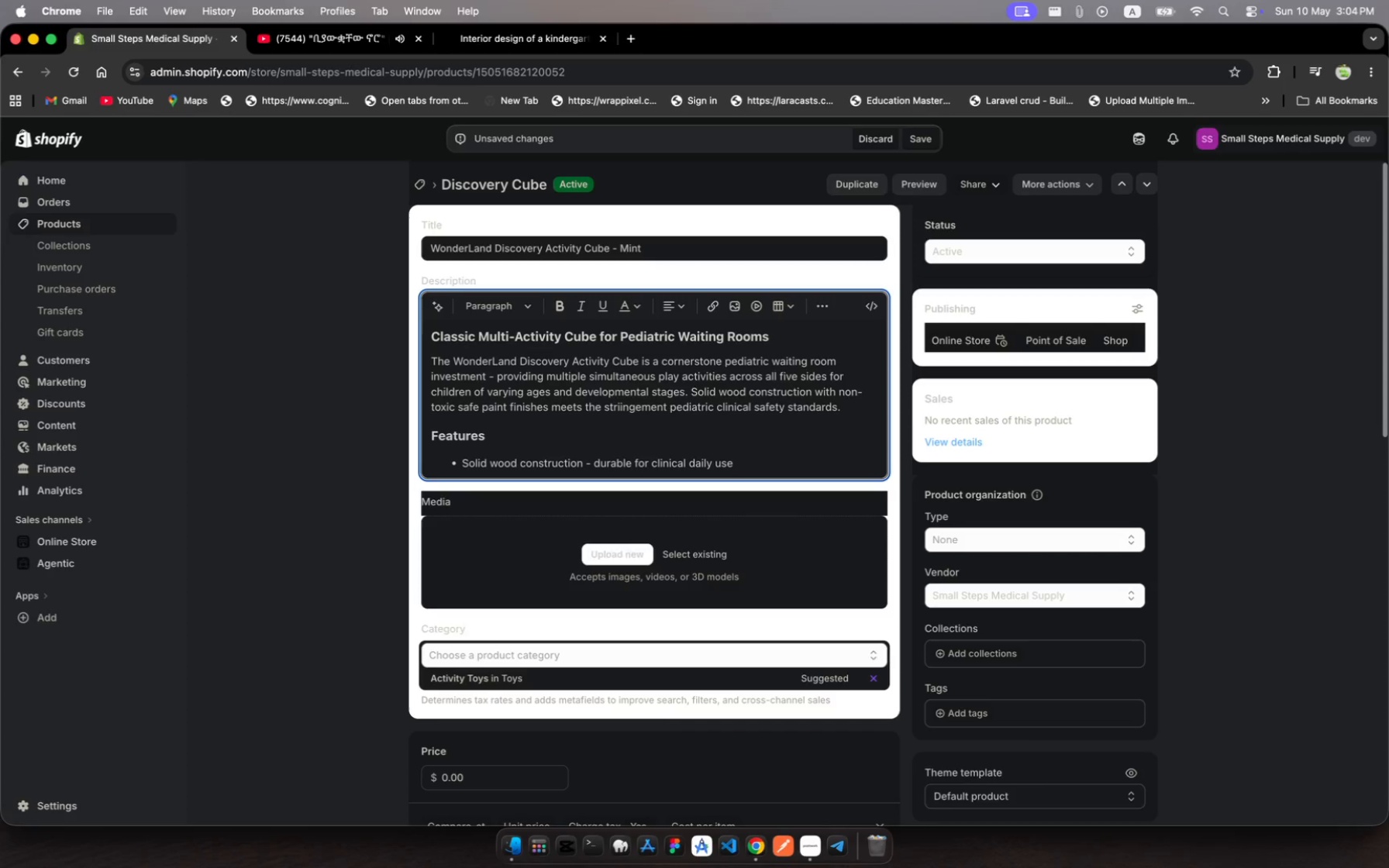 
hold_key(key=S, duration=0.3)
 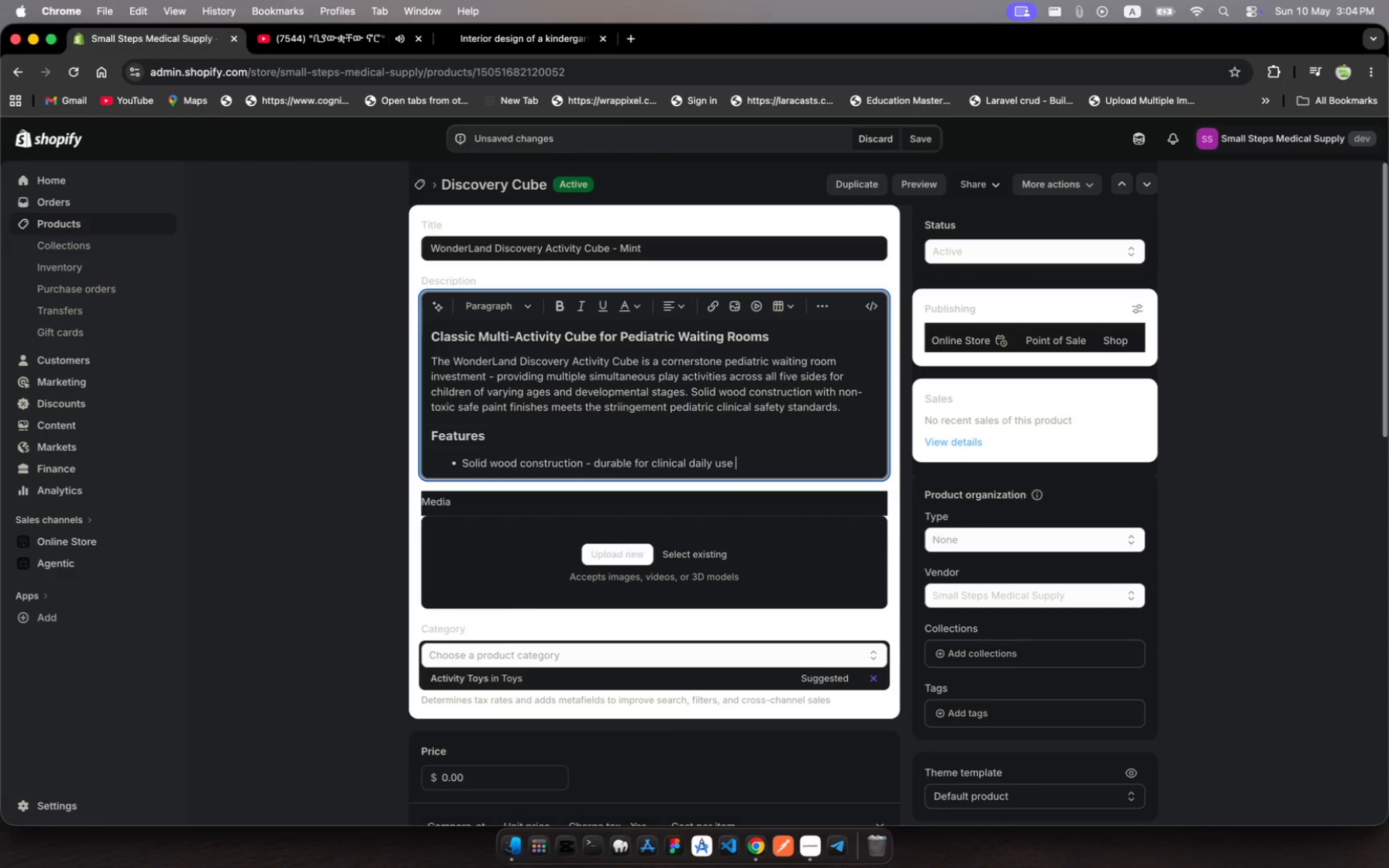 
wait(6.1)
 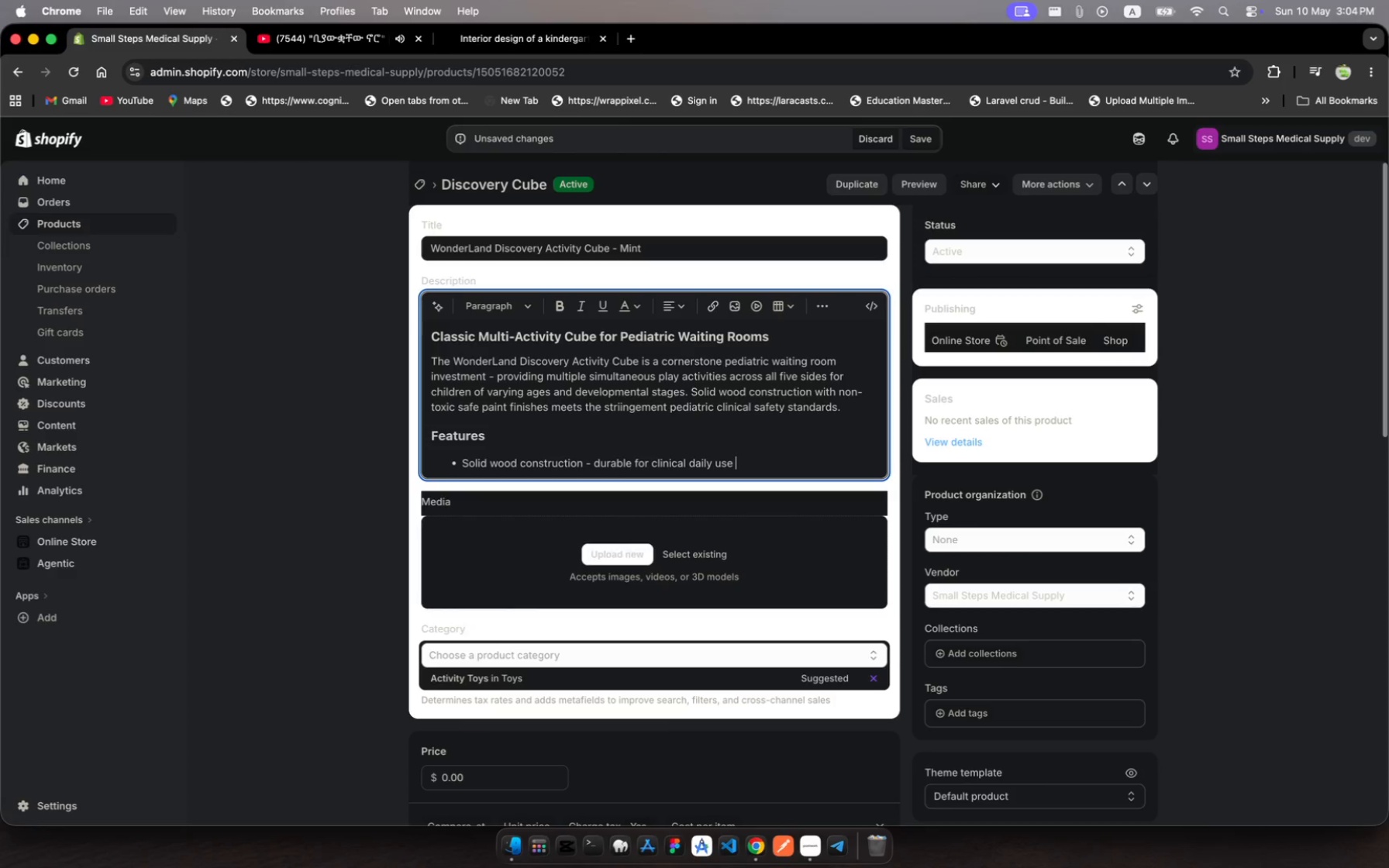 
key(Enter)
 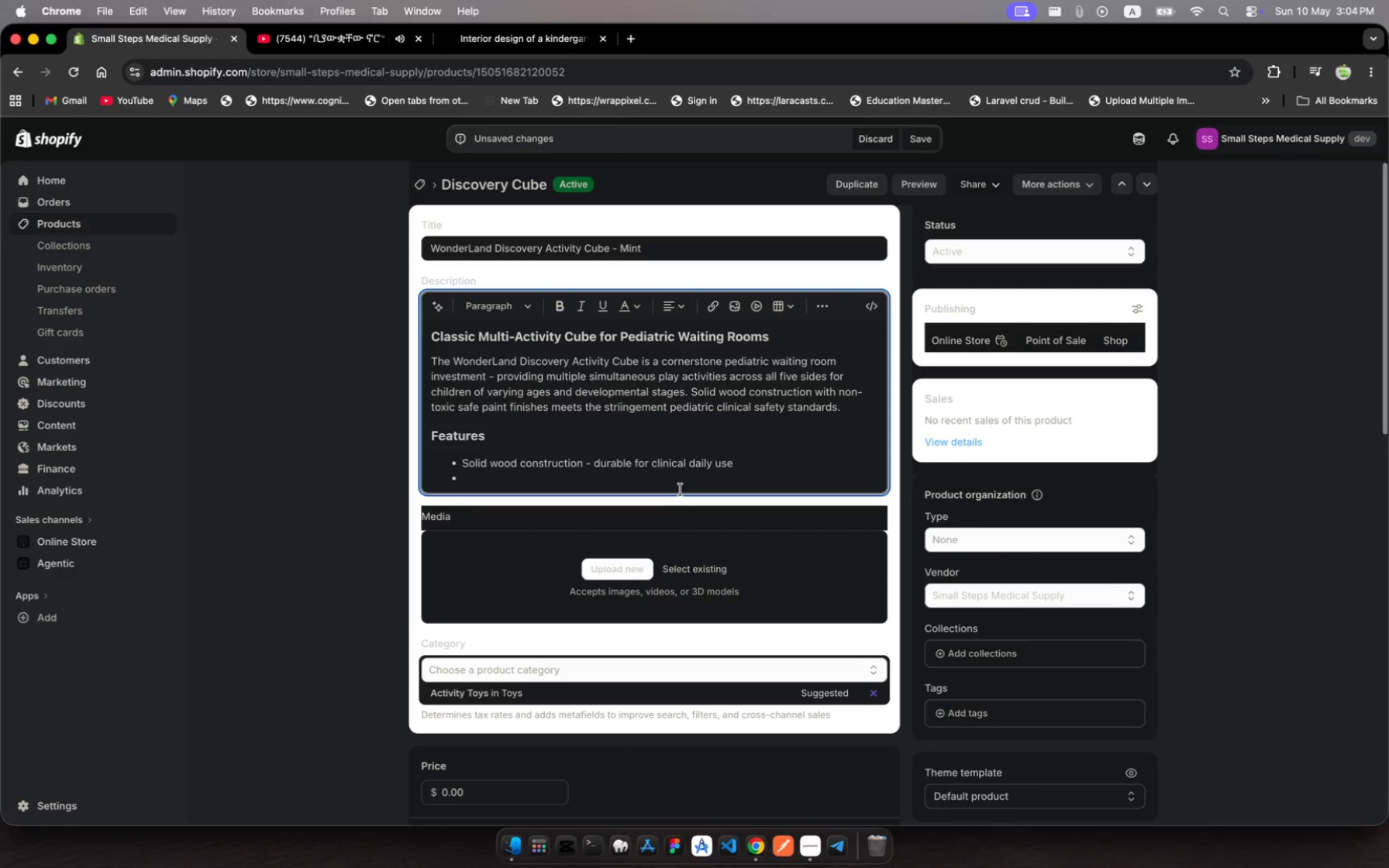 
type(Non-toxic sae)
 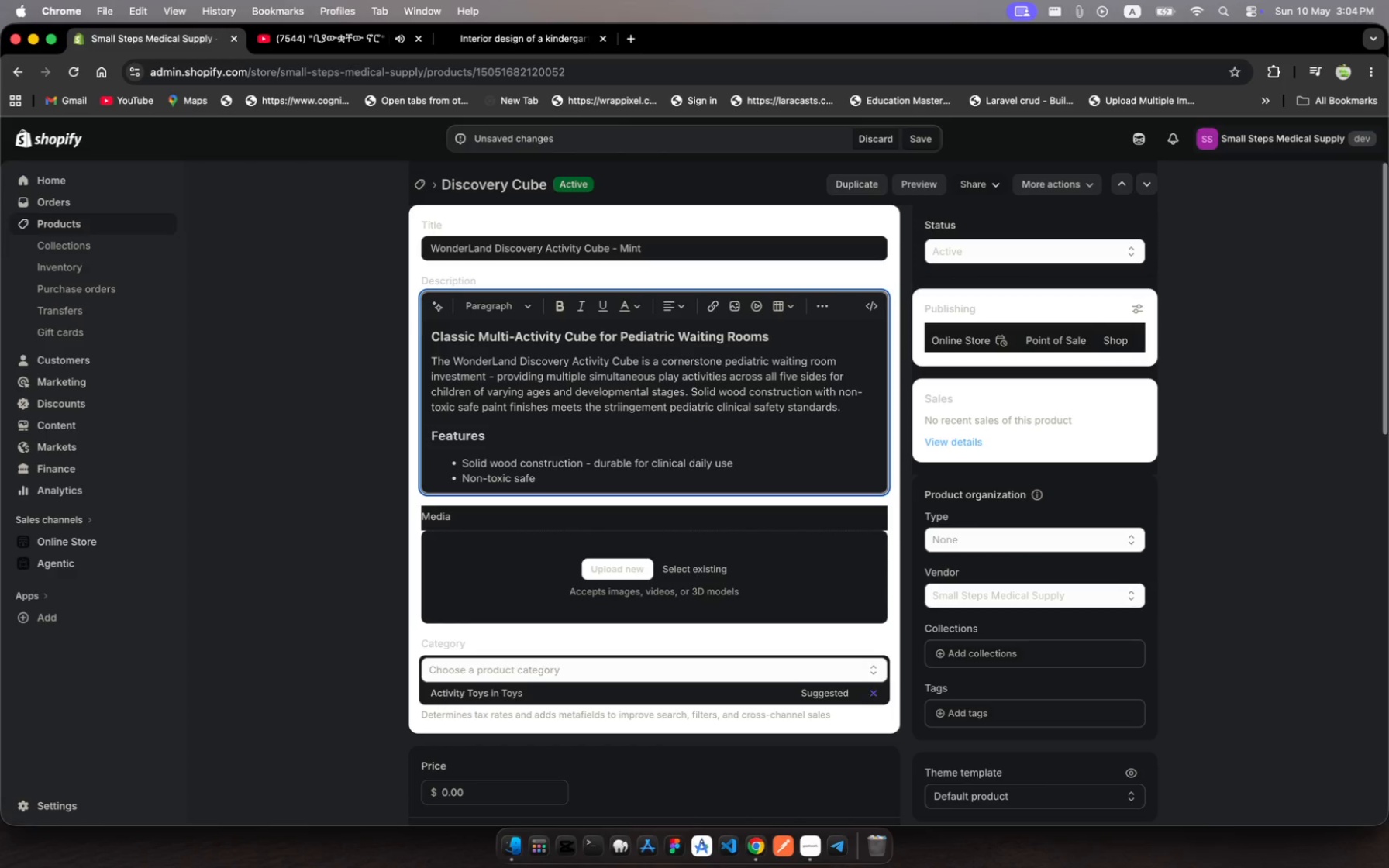 
hold_key(key=F, duration=0.36)
 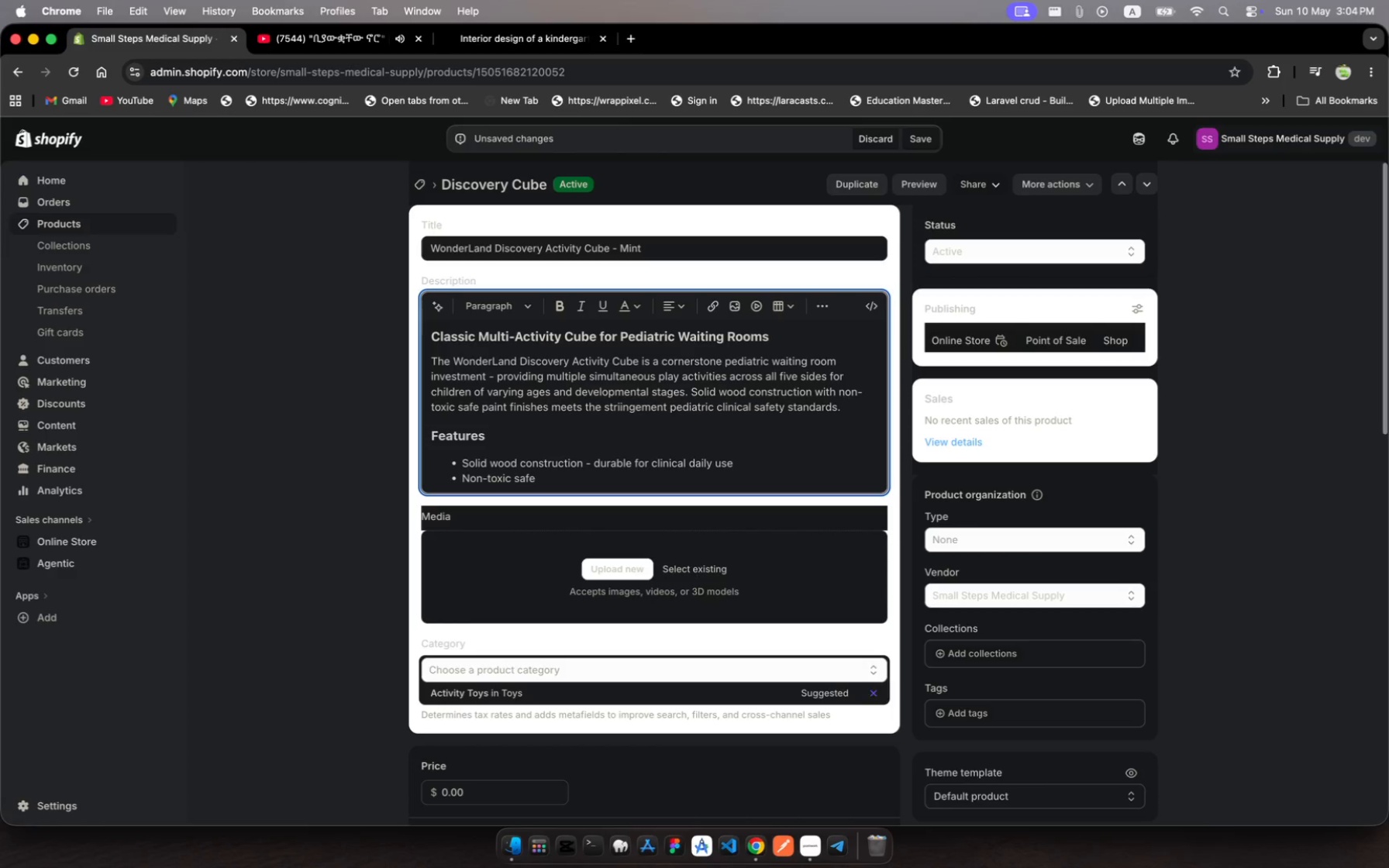 
wait(5.17)
 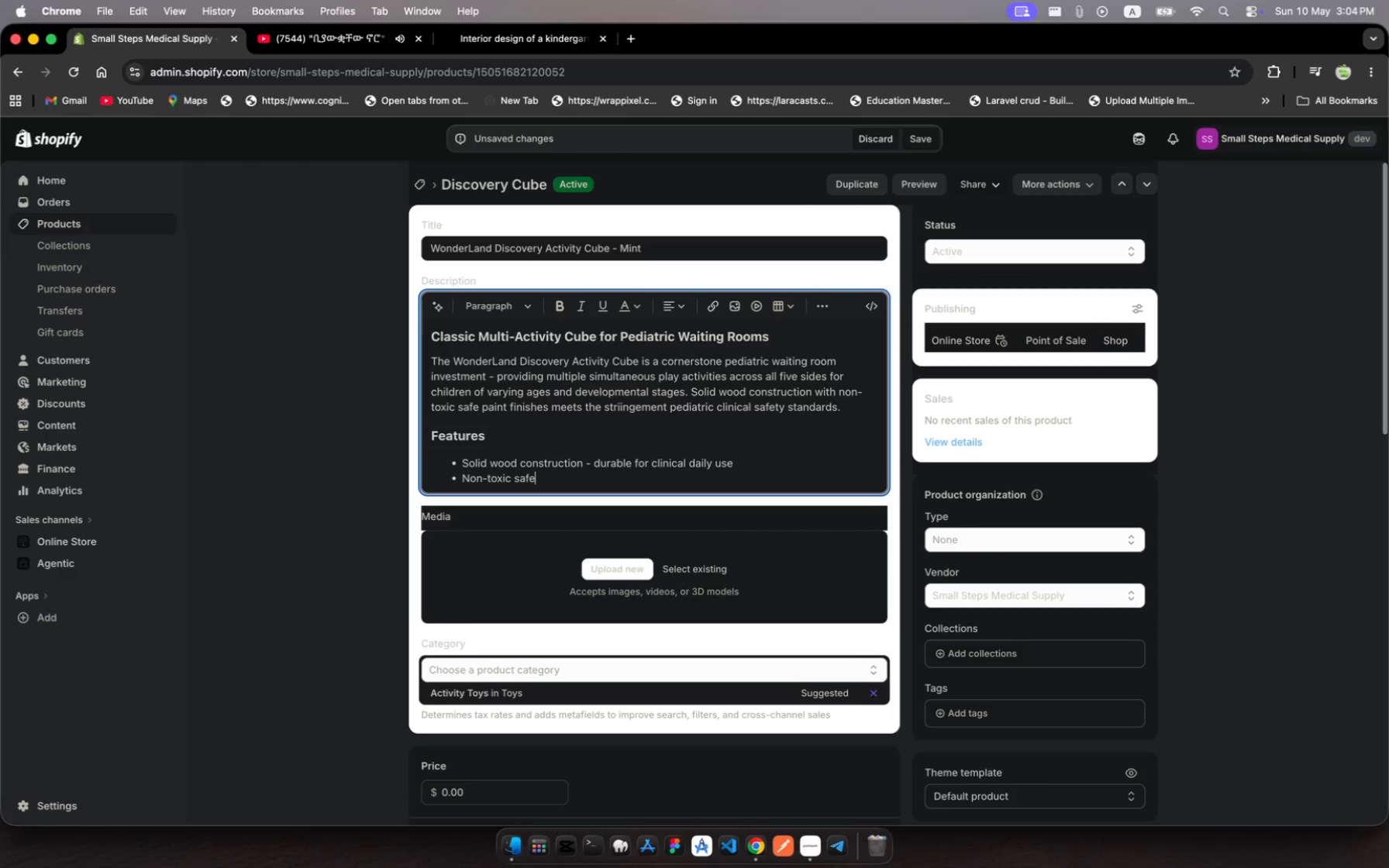 
hold_key(key=ArrowLeft, duration=0.31)
 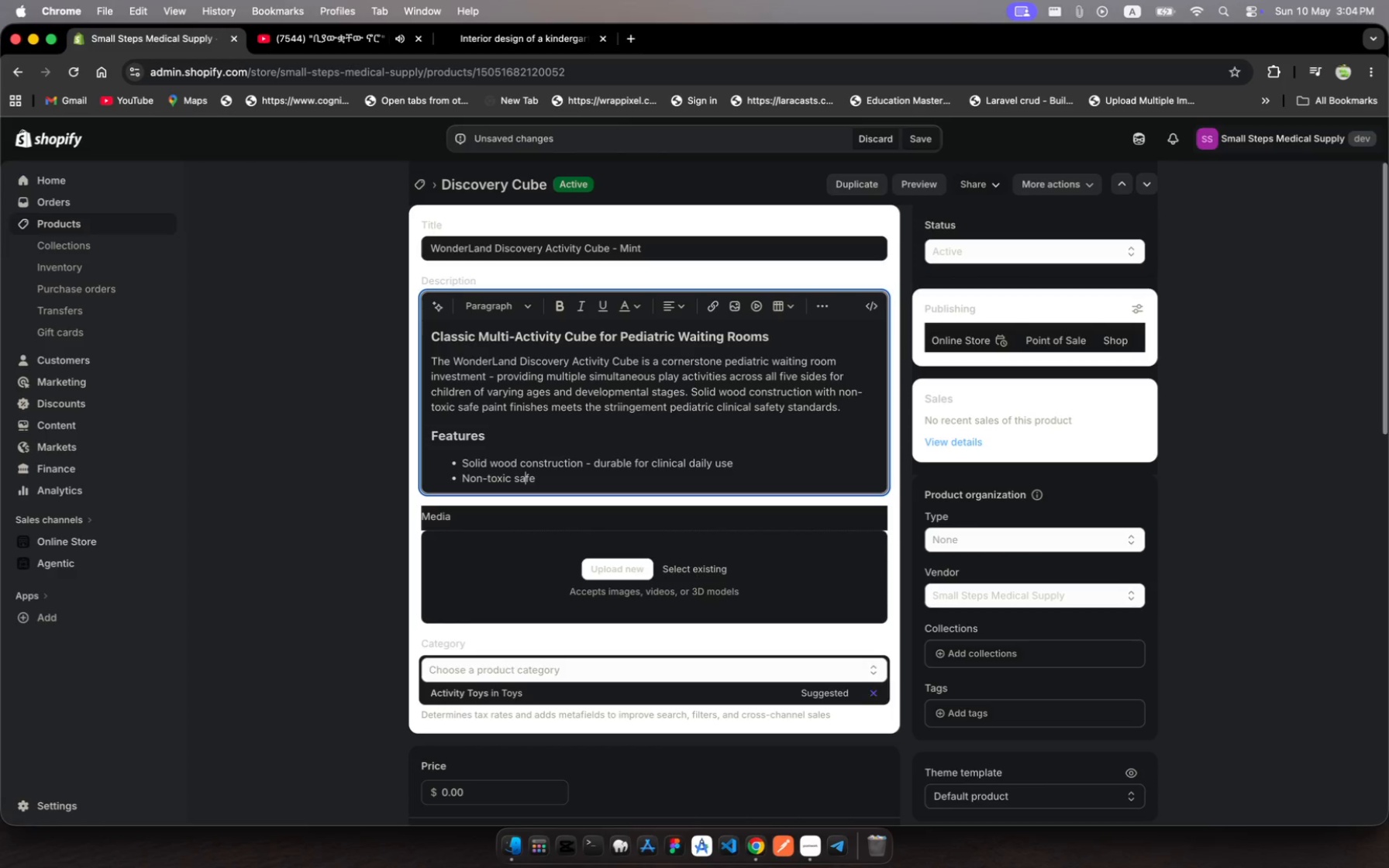 
key(ArrowLeft)
 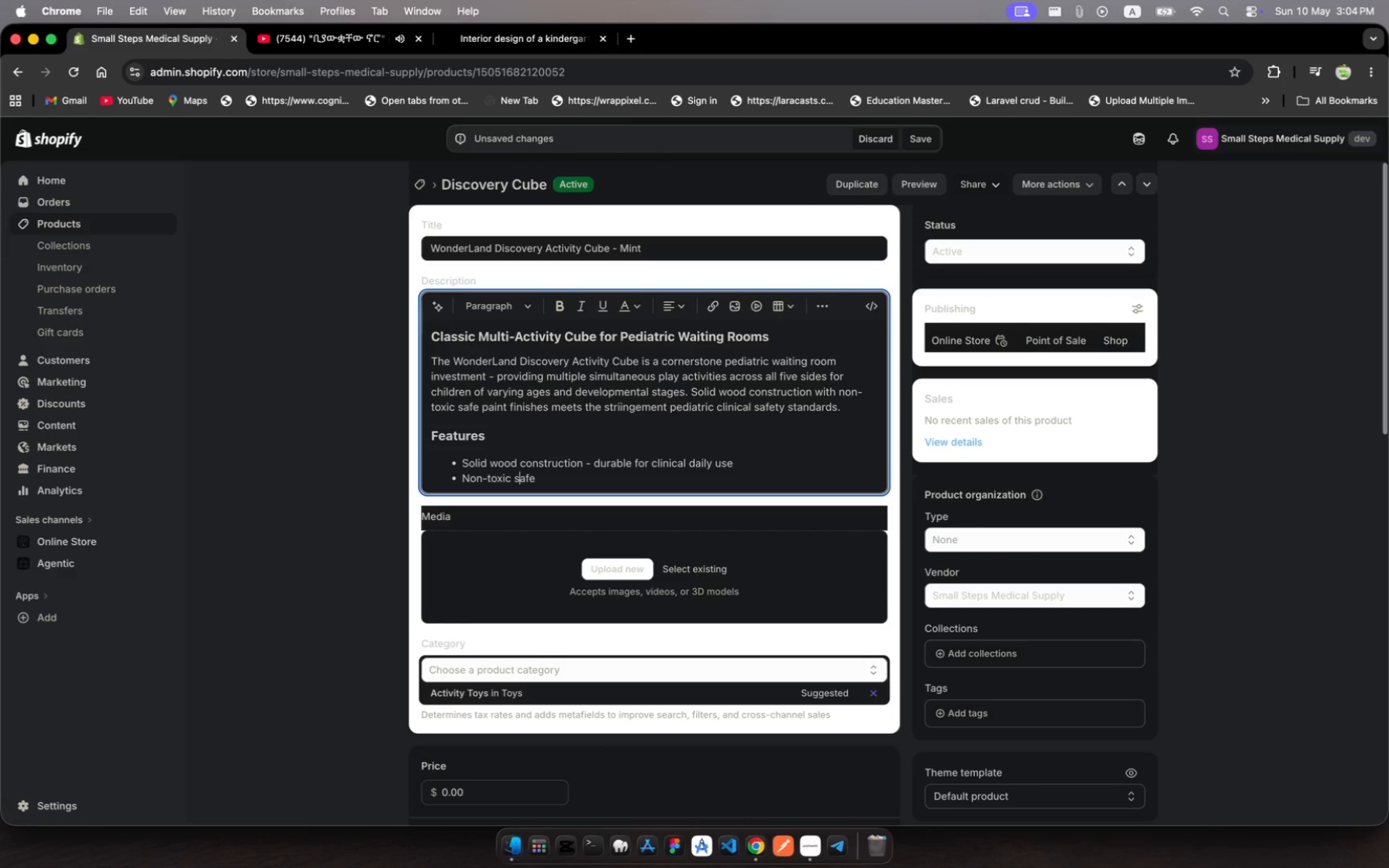 
key(ArrowLeft)
 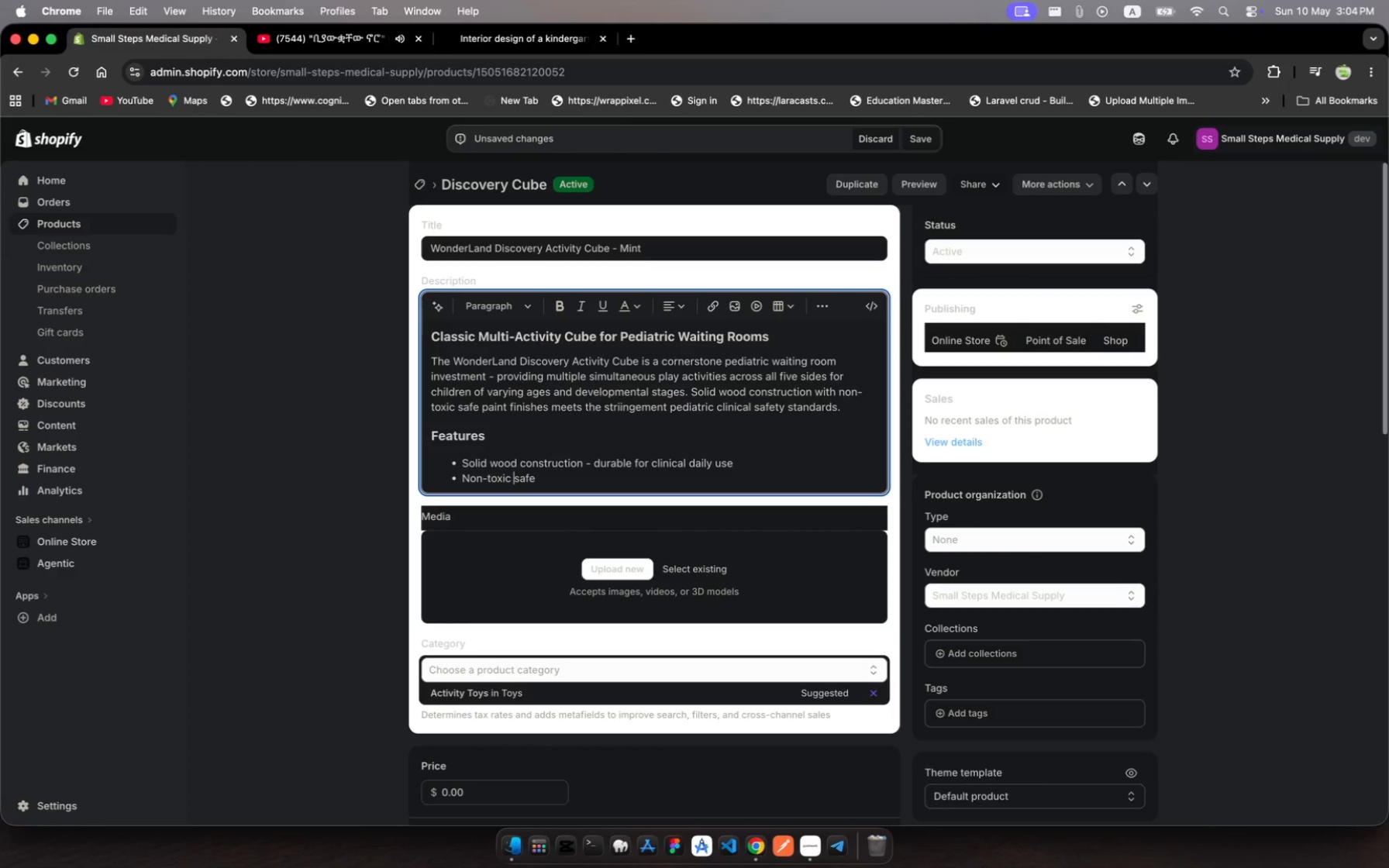 
key(ArrowLeft)
 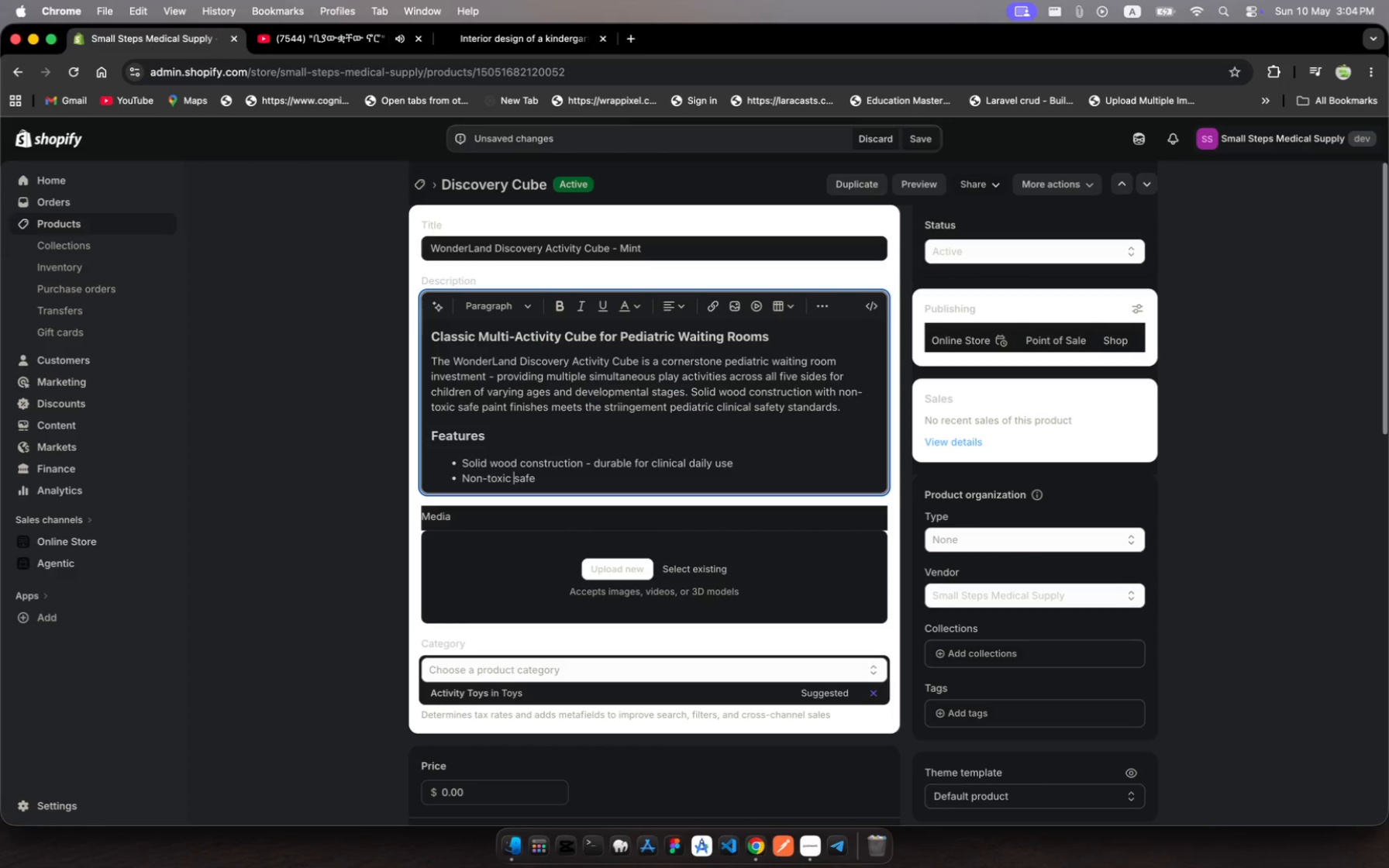 
key(ArrowLeft)
 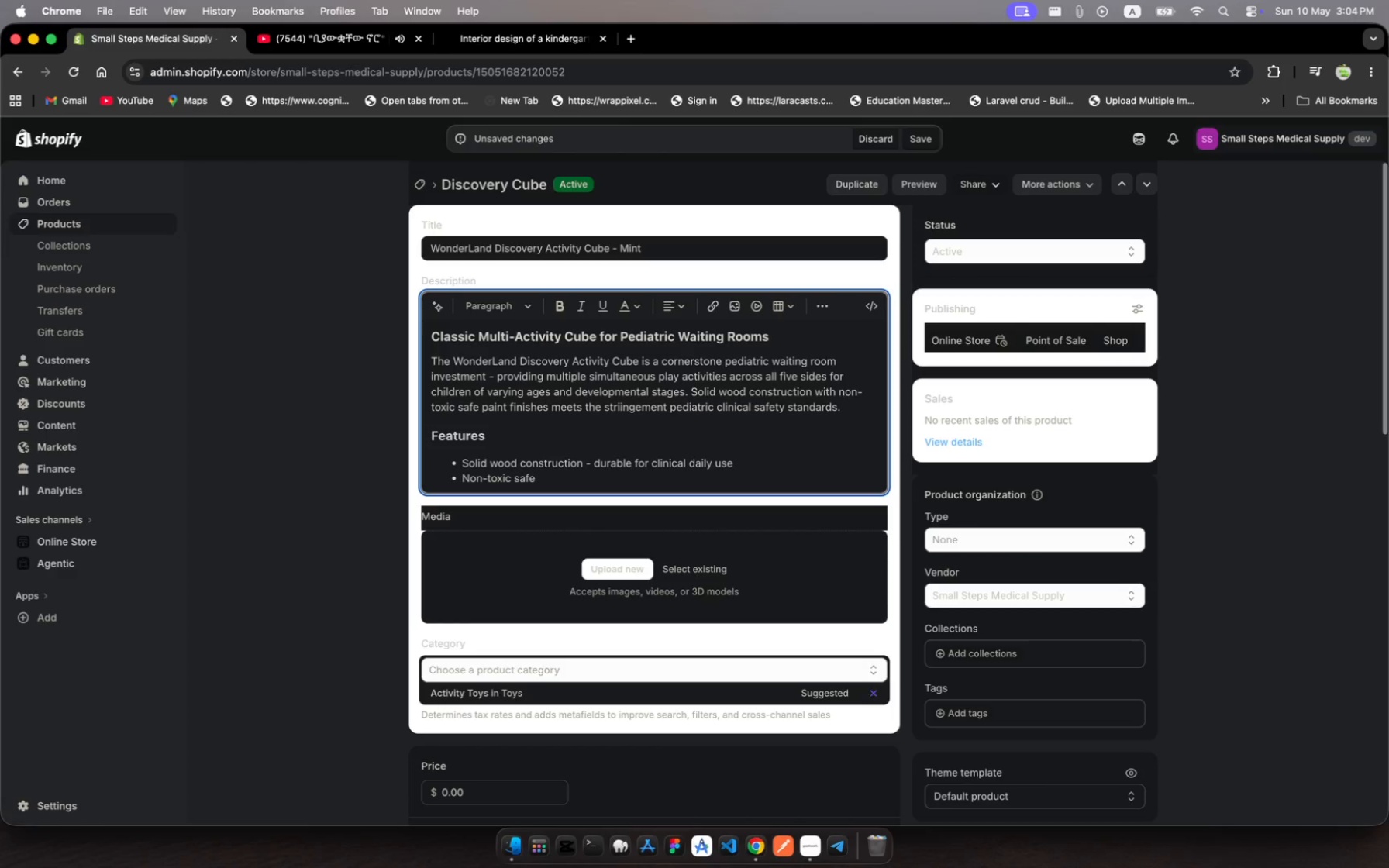 
key(Comma)
 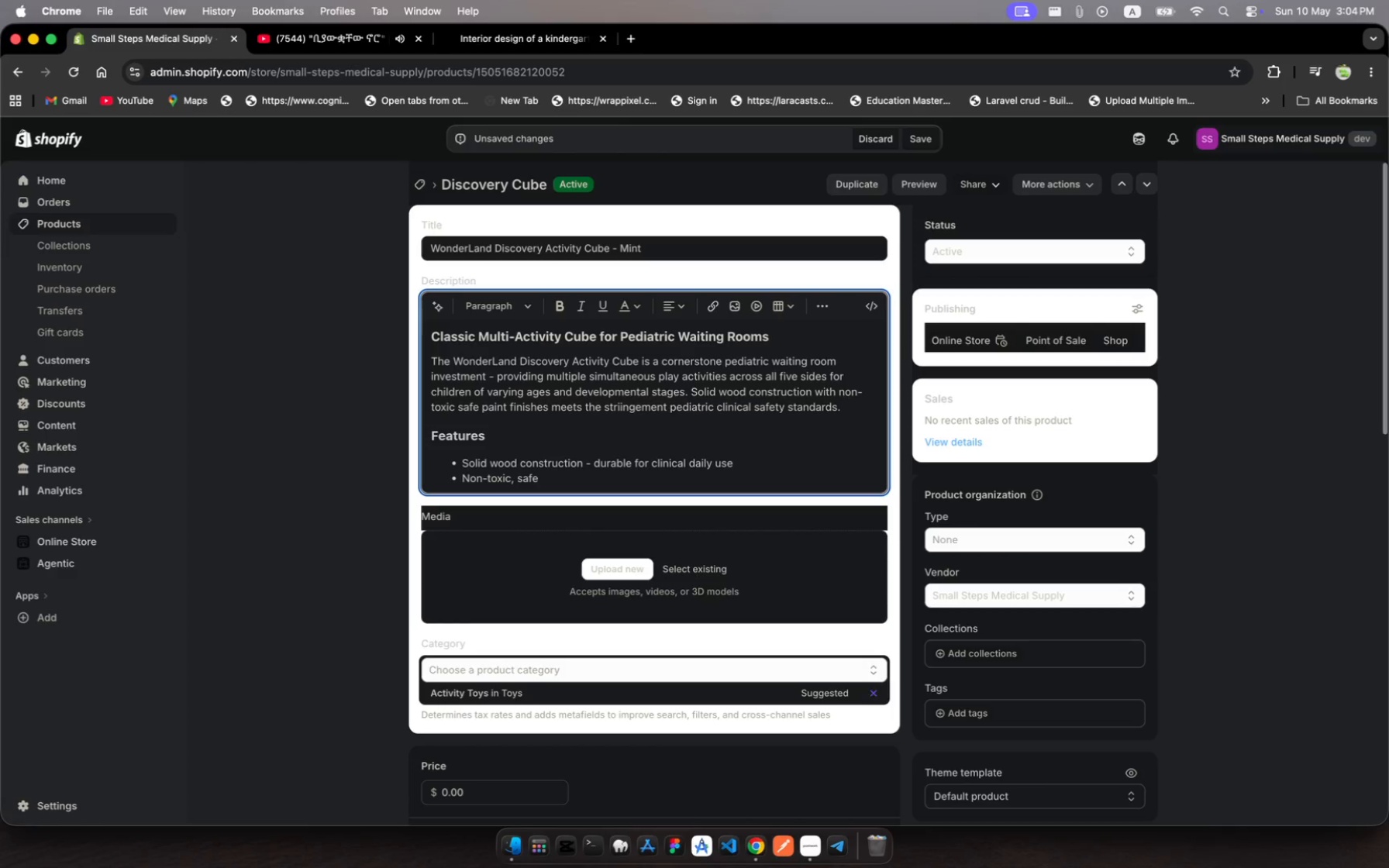 
hold_key(key=ArrowRight, duration=1.07)
 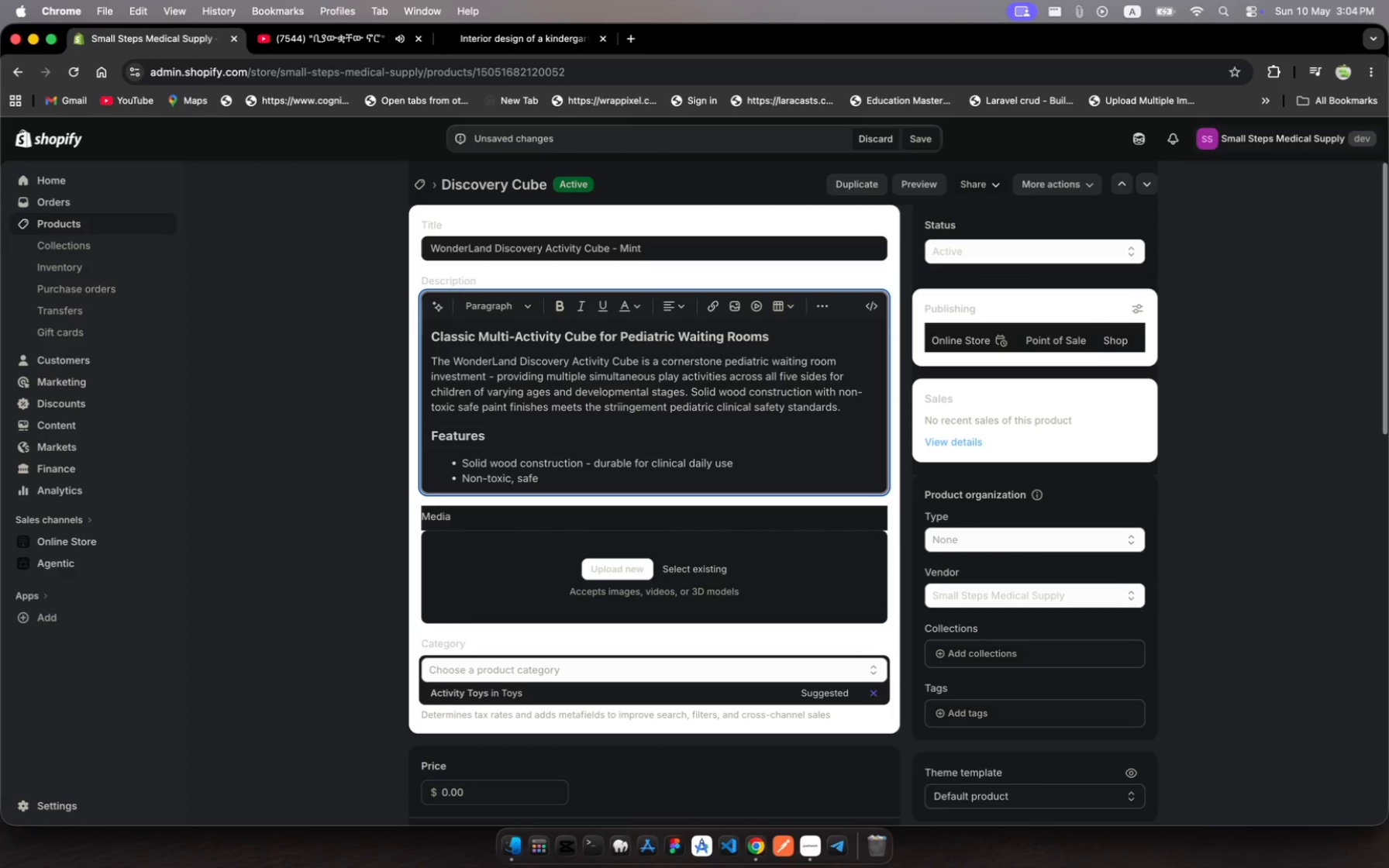 
type( paint )
 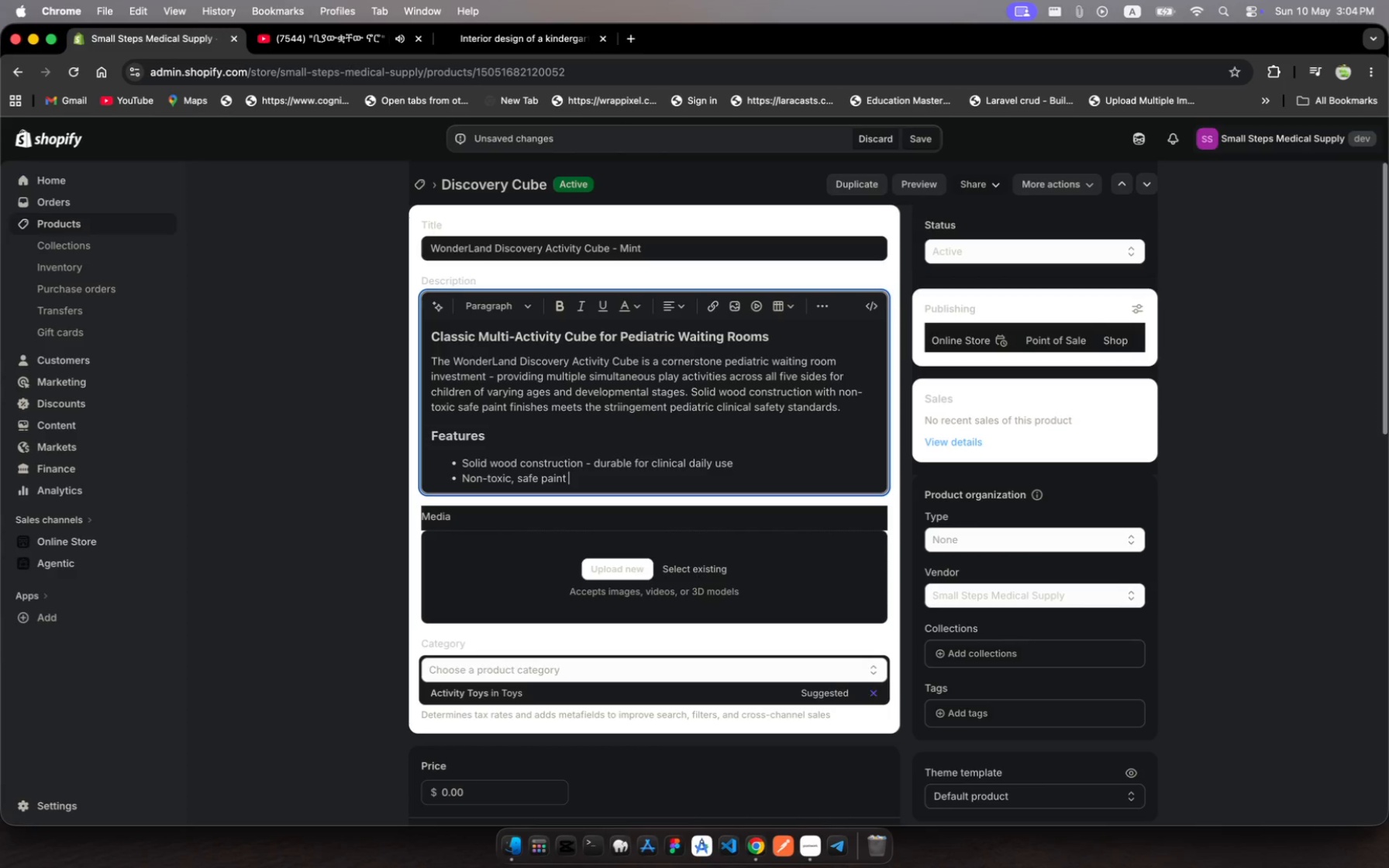 
wait(13.12)
 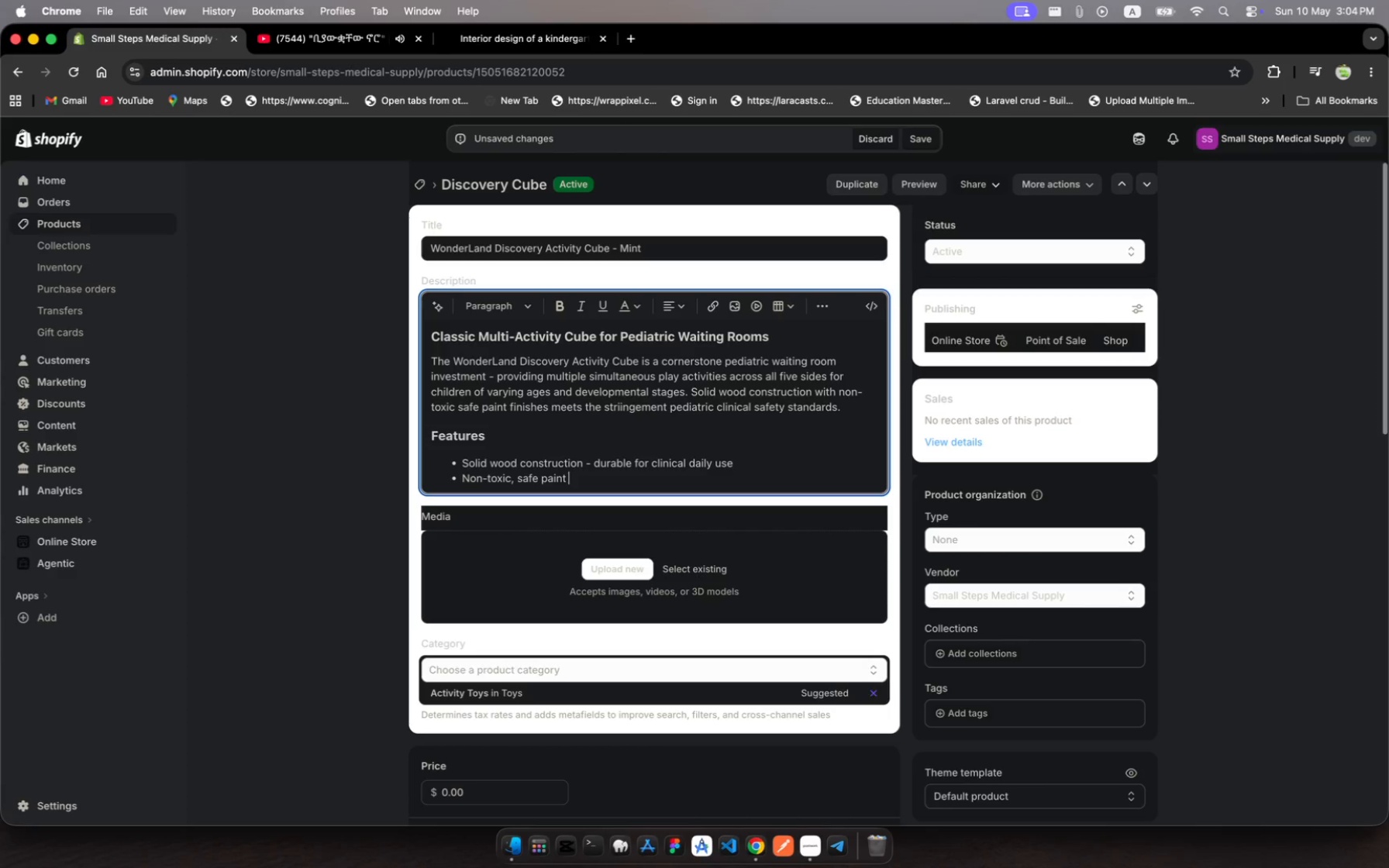 
type(finishes )
 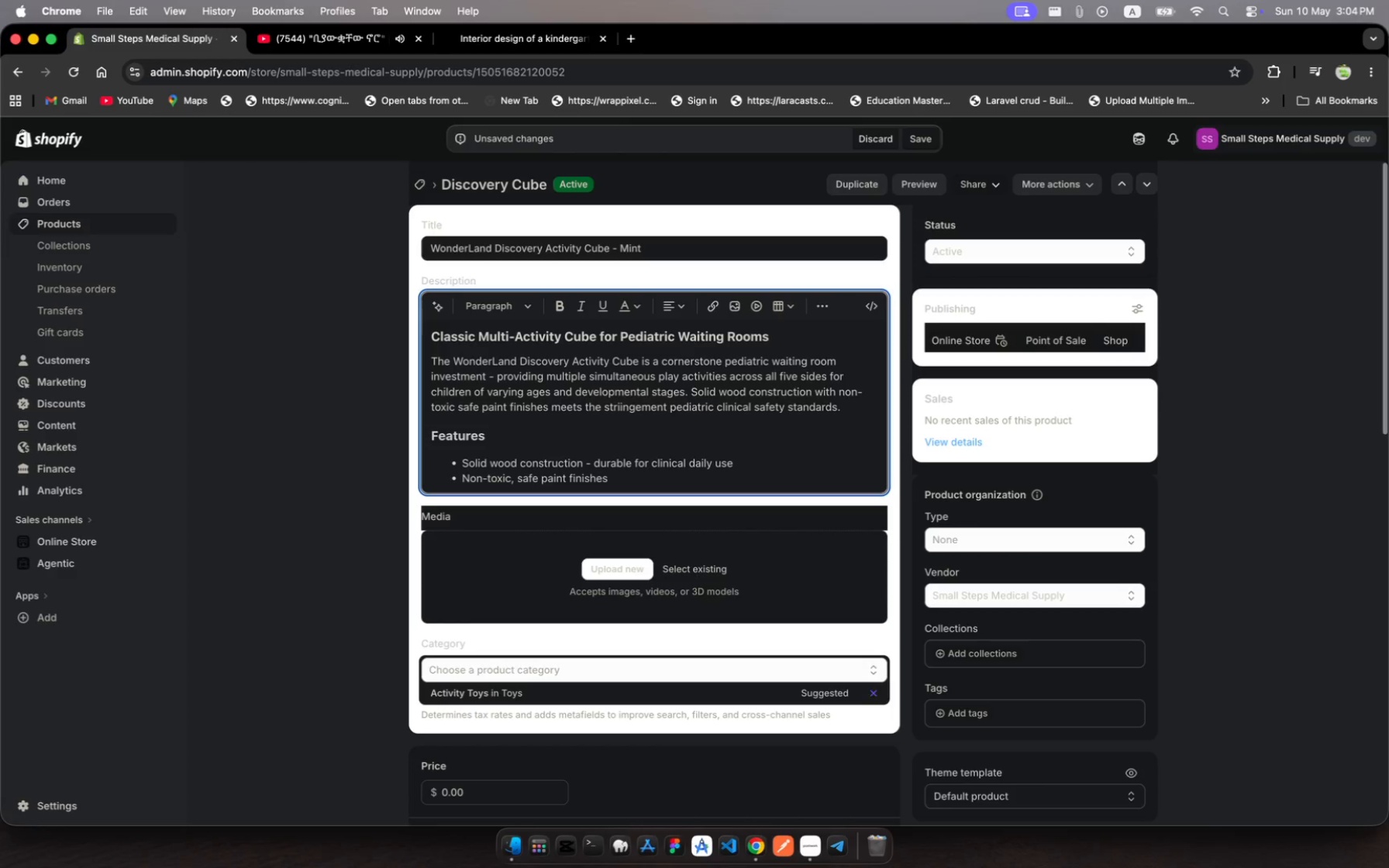 
wait(5.97)
 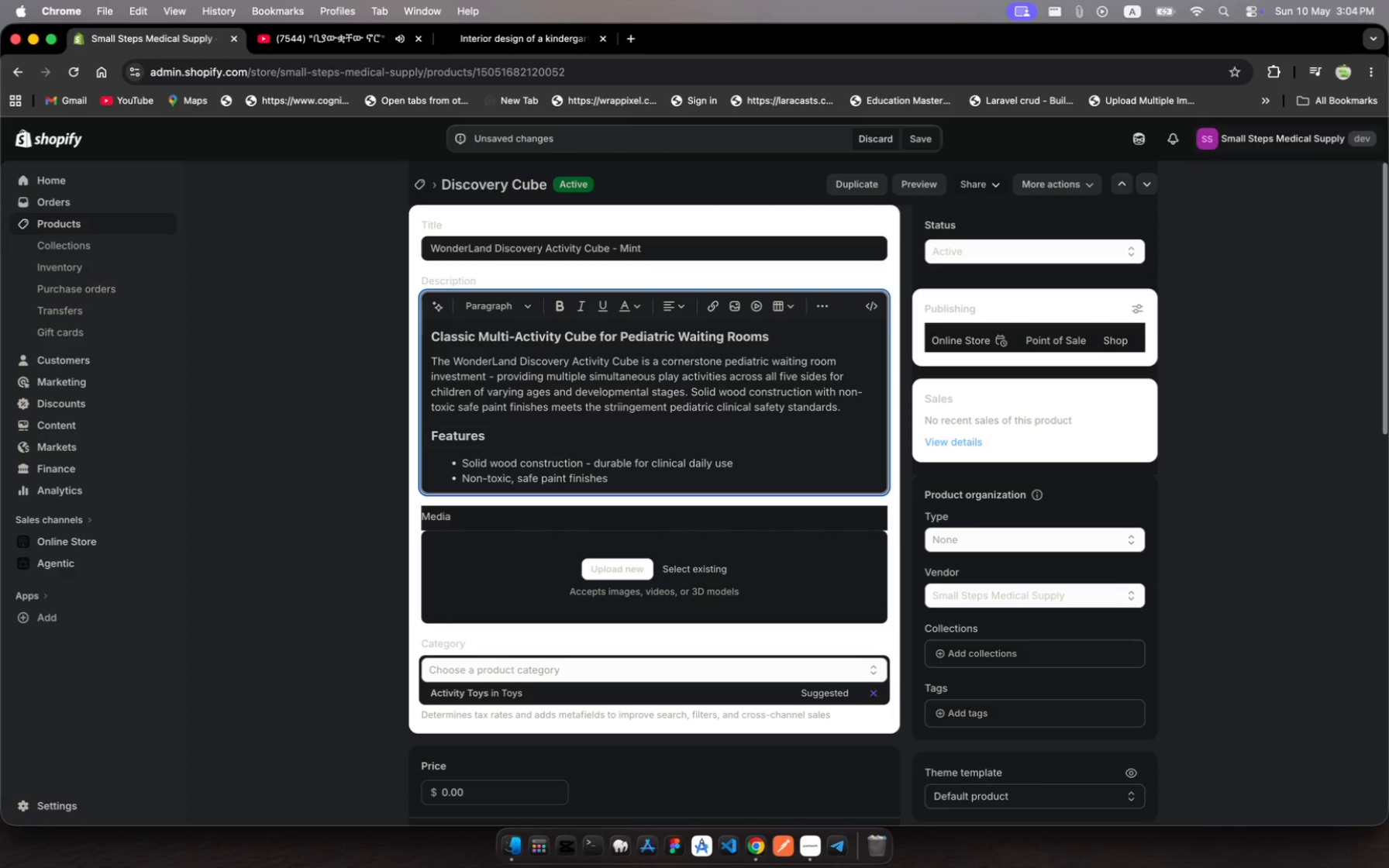 
type(- pediatrc safety )
 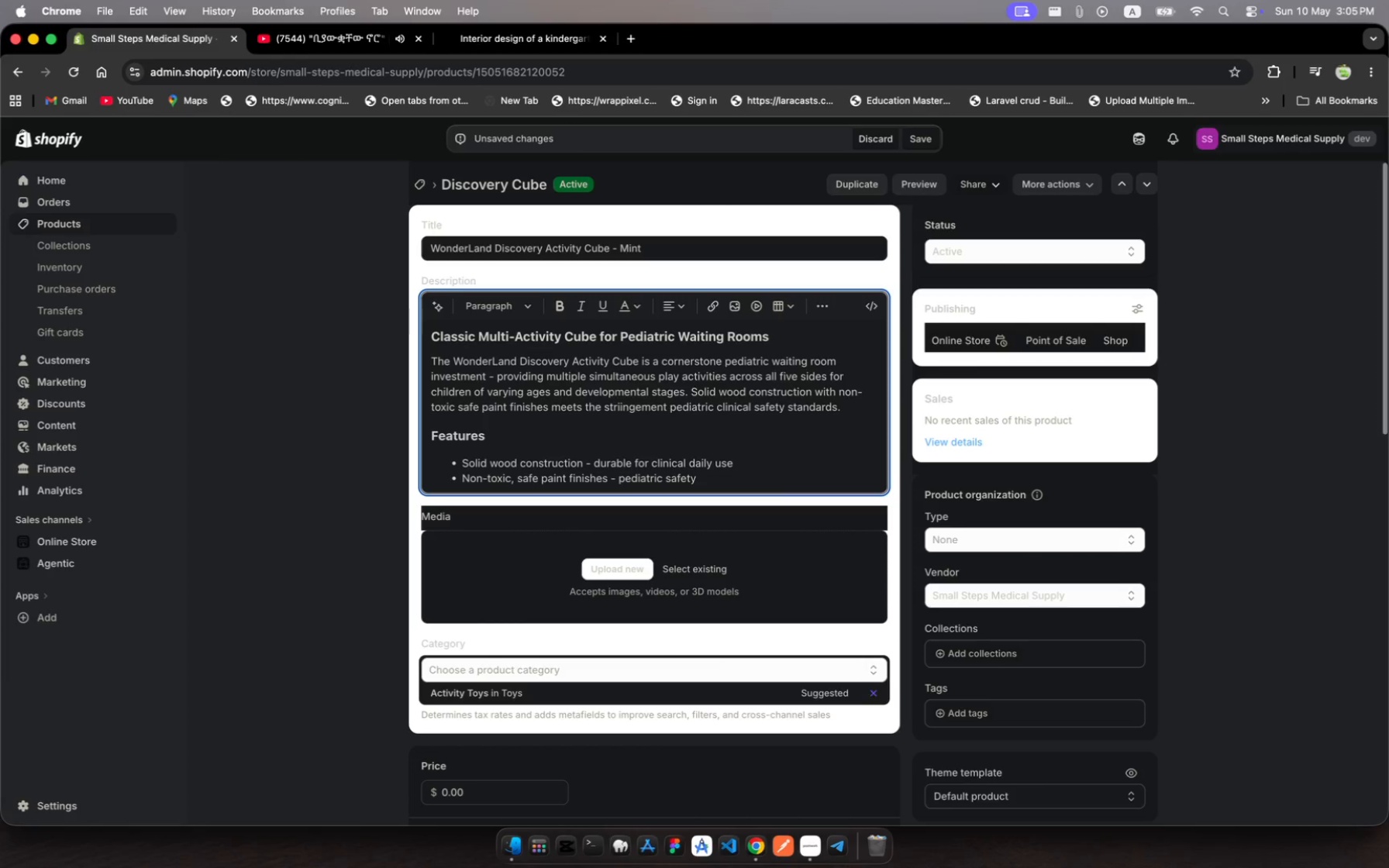 
type(certified)
 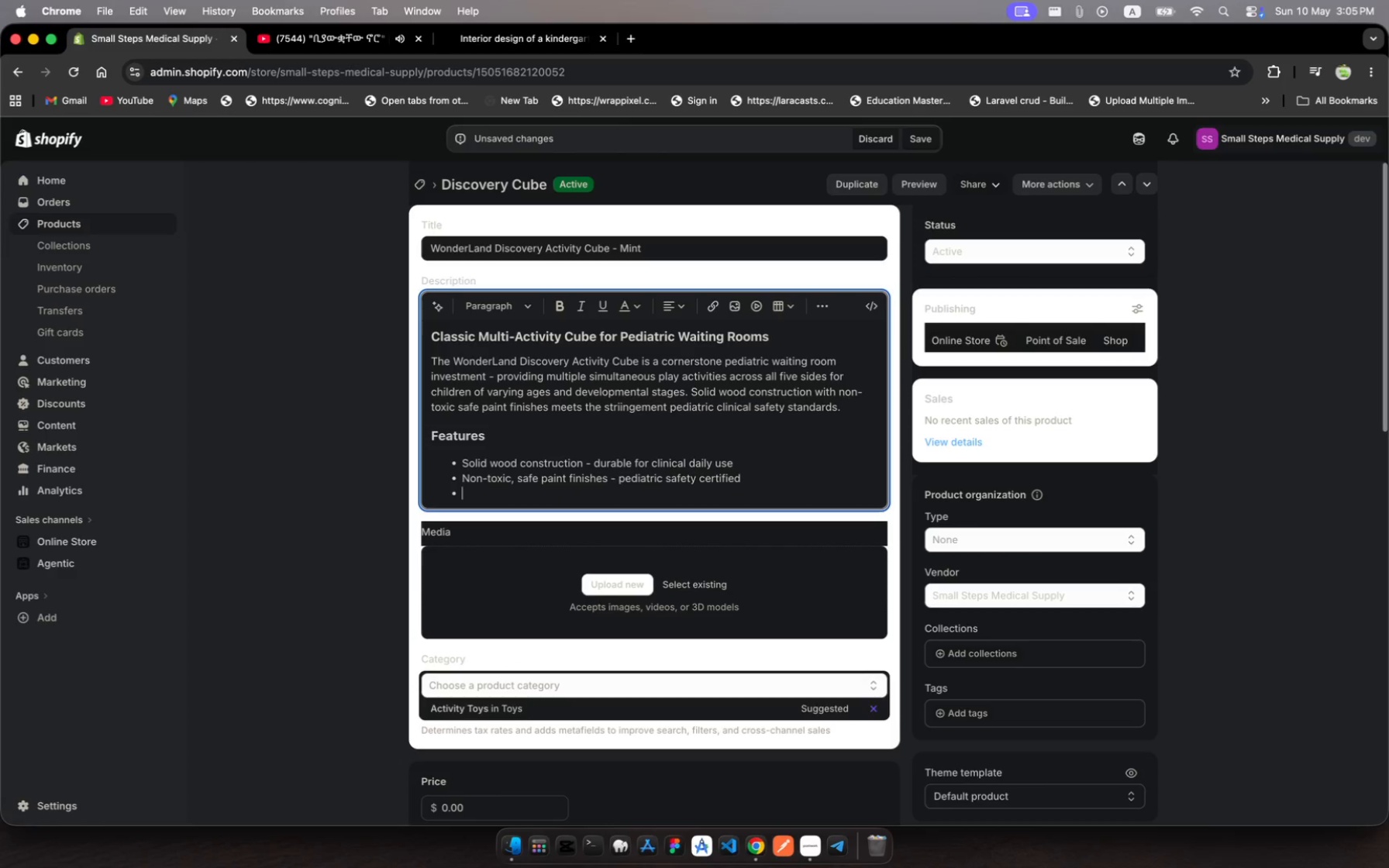 
key(Enter)
 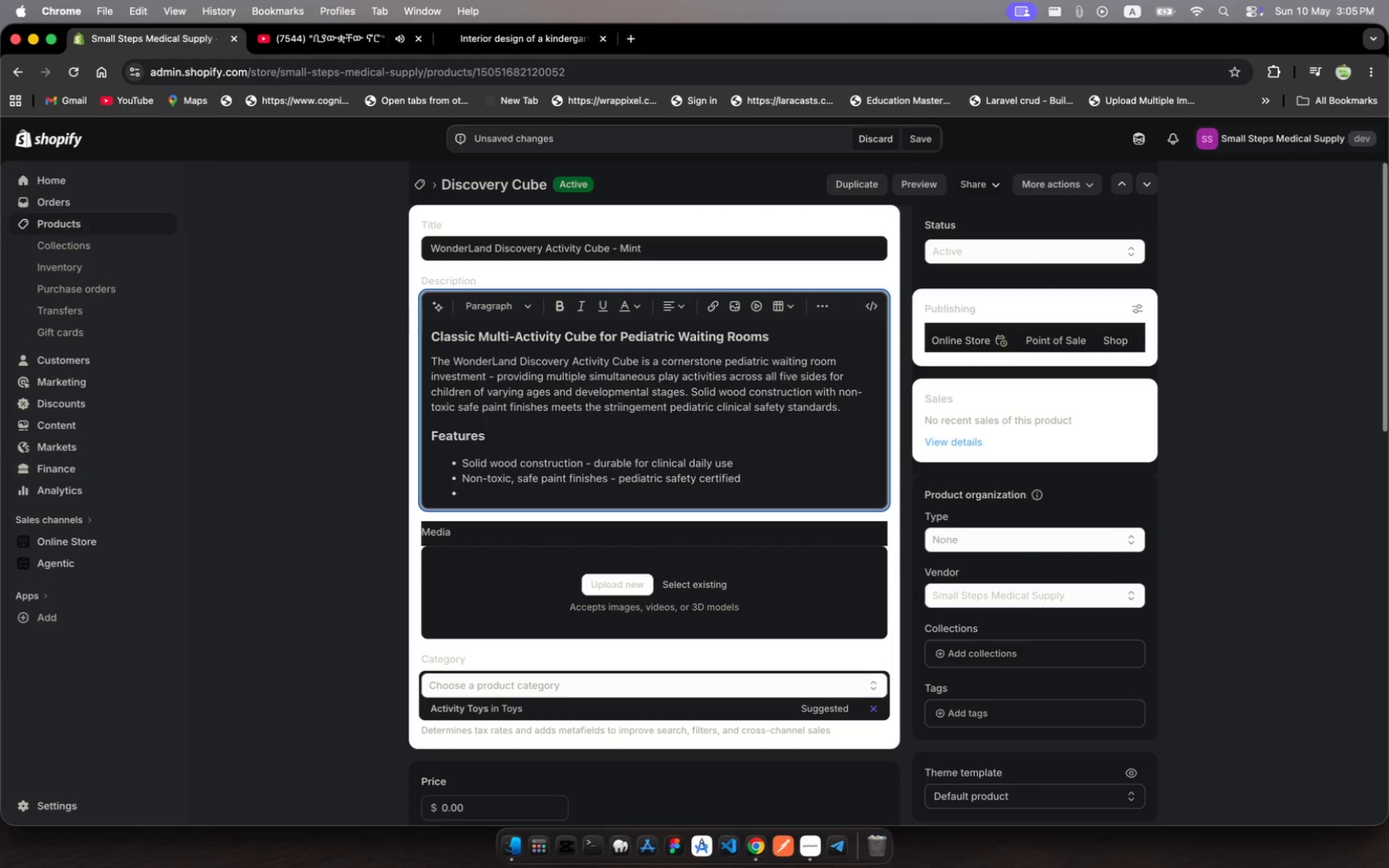 
wait(5.86)
 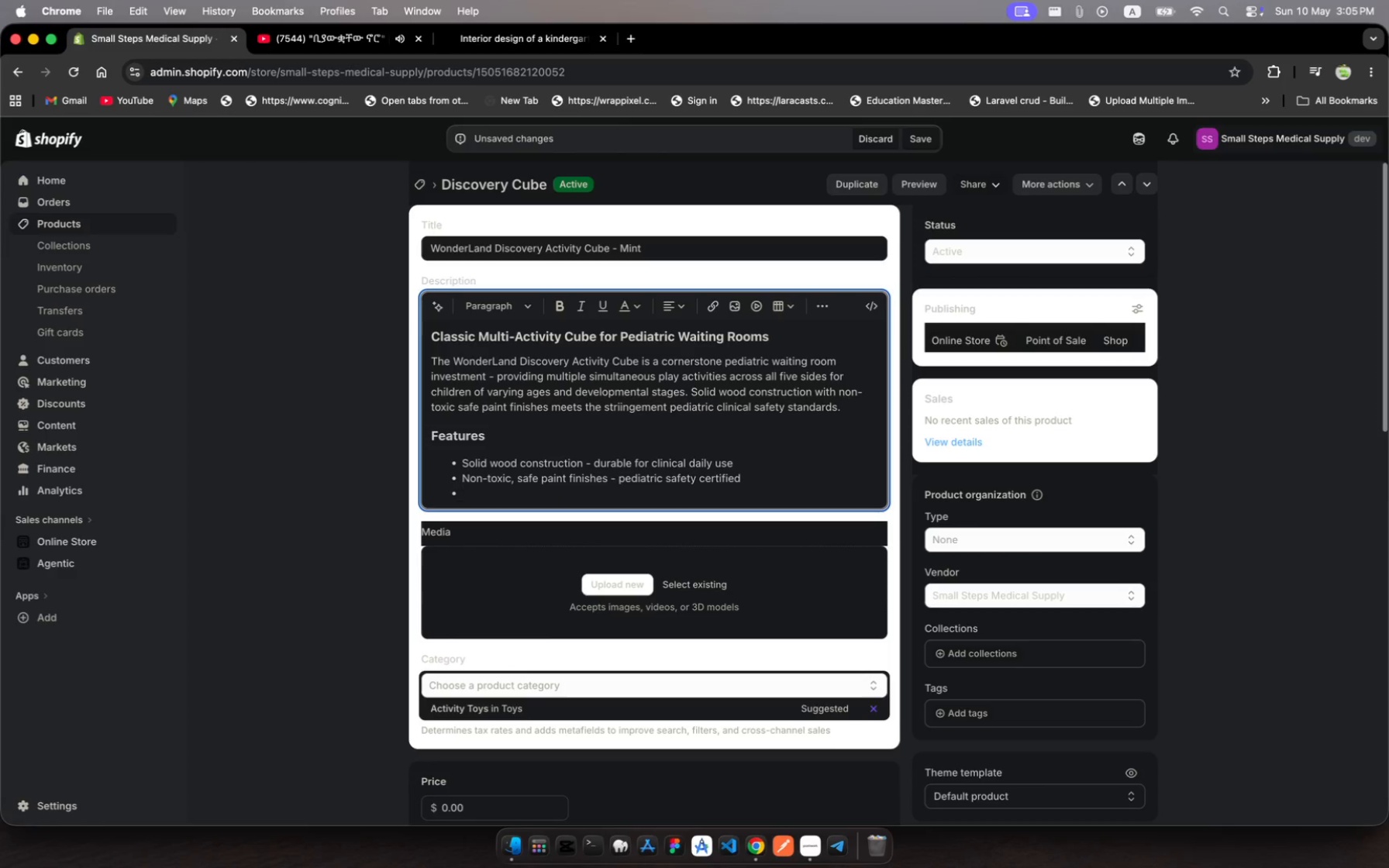 
type(Multi-activity)
 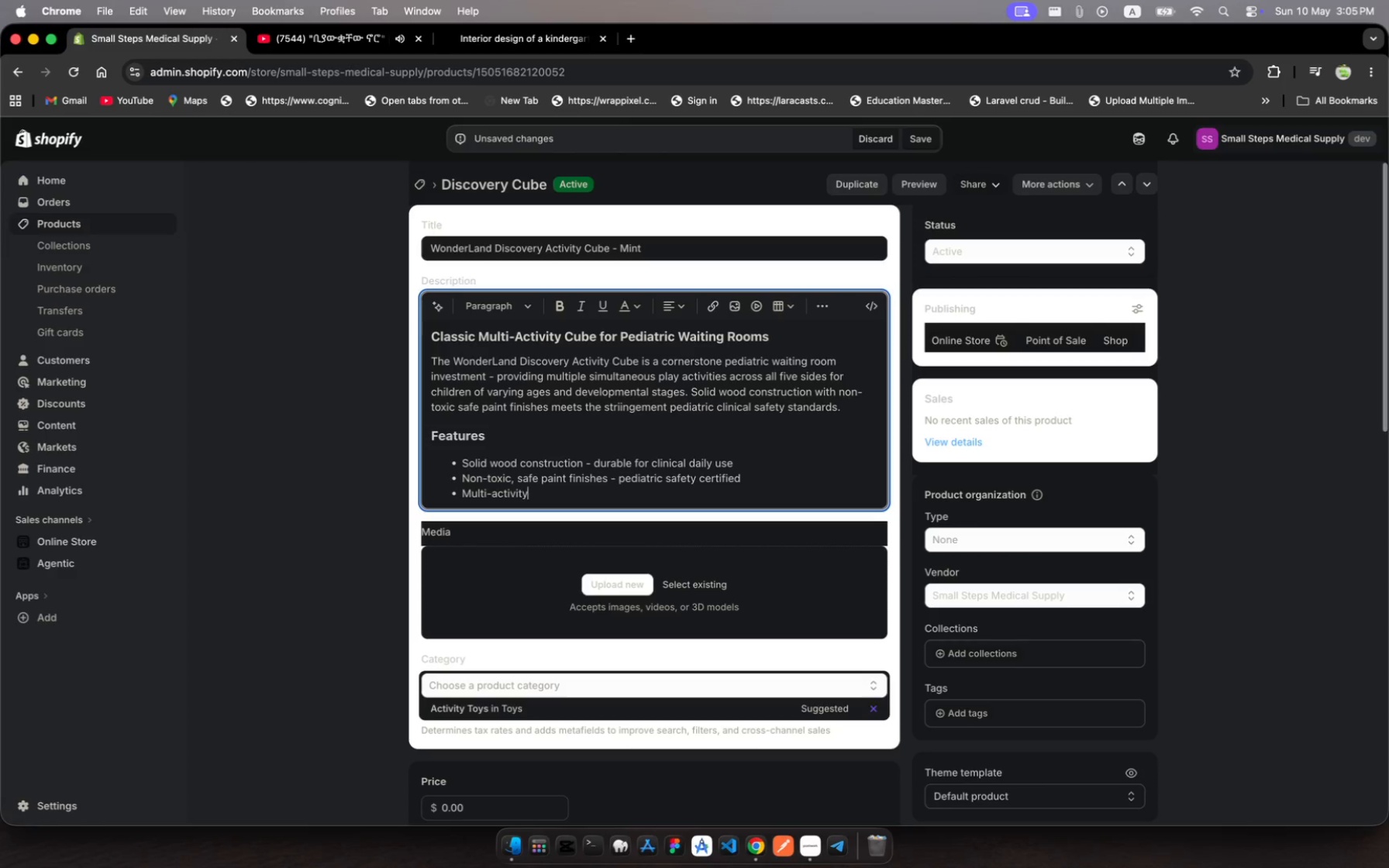 
type( design engages )
 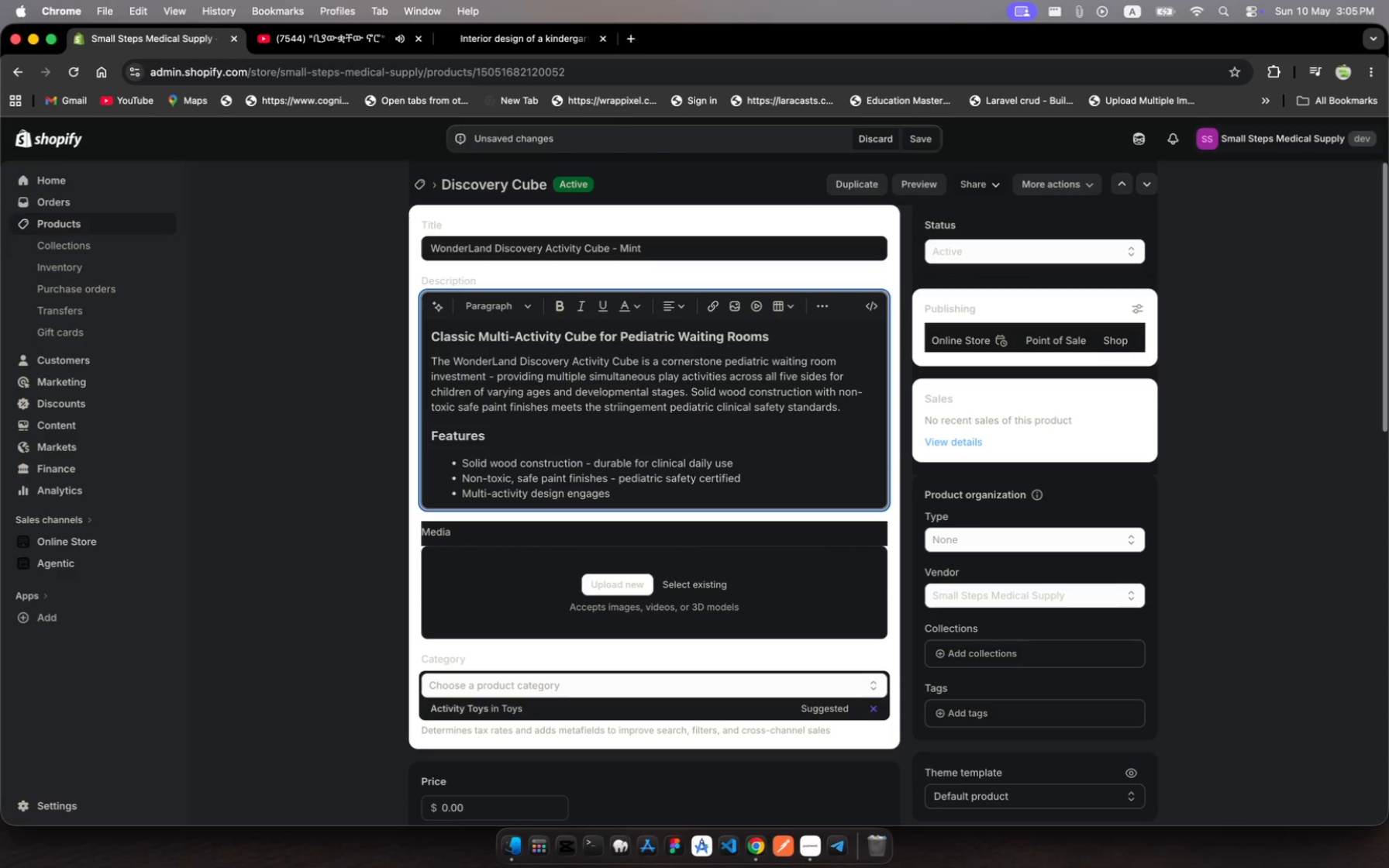 
wait(7.56)
 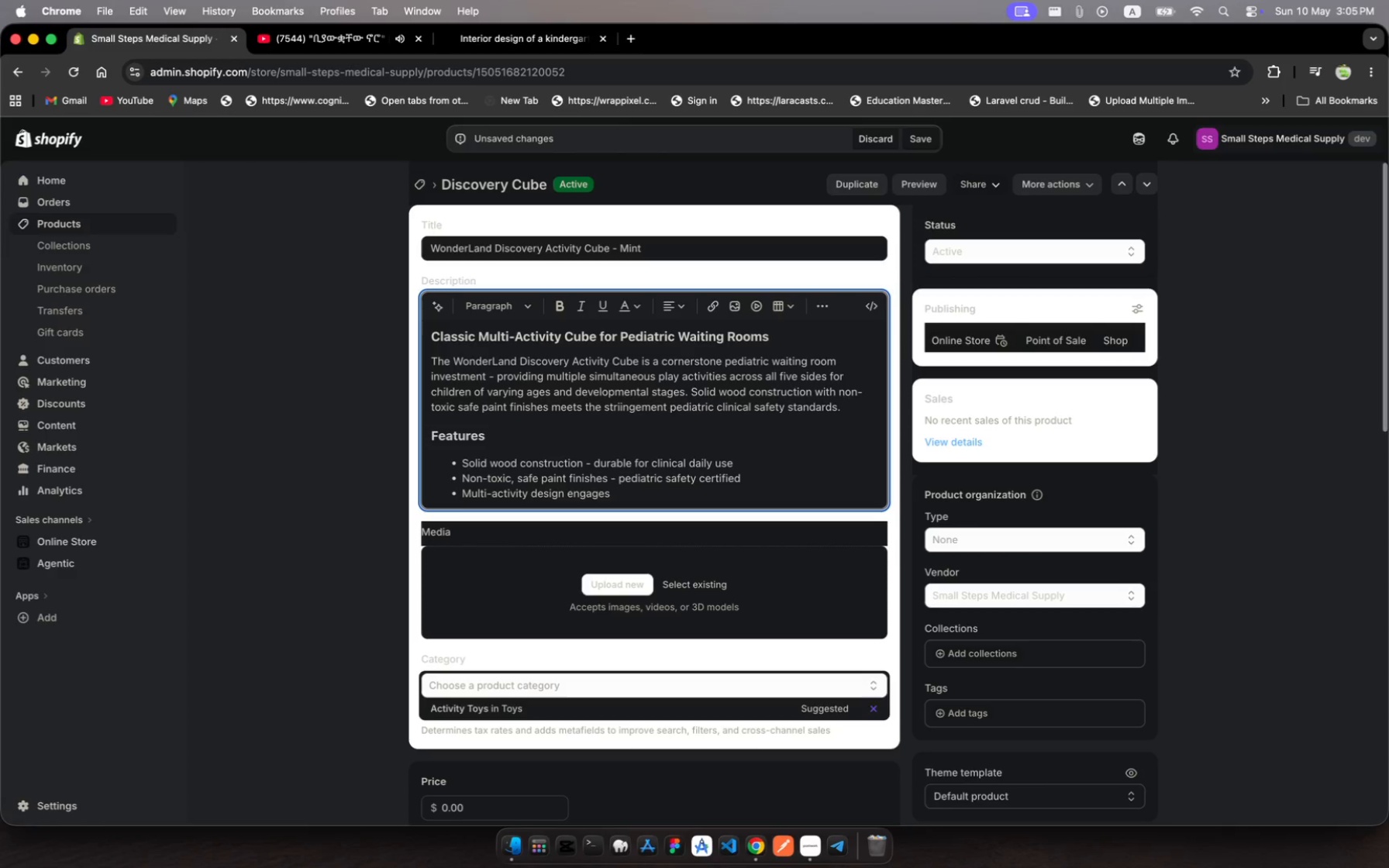 
type(differet )
 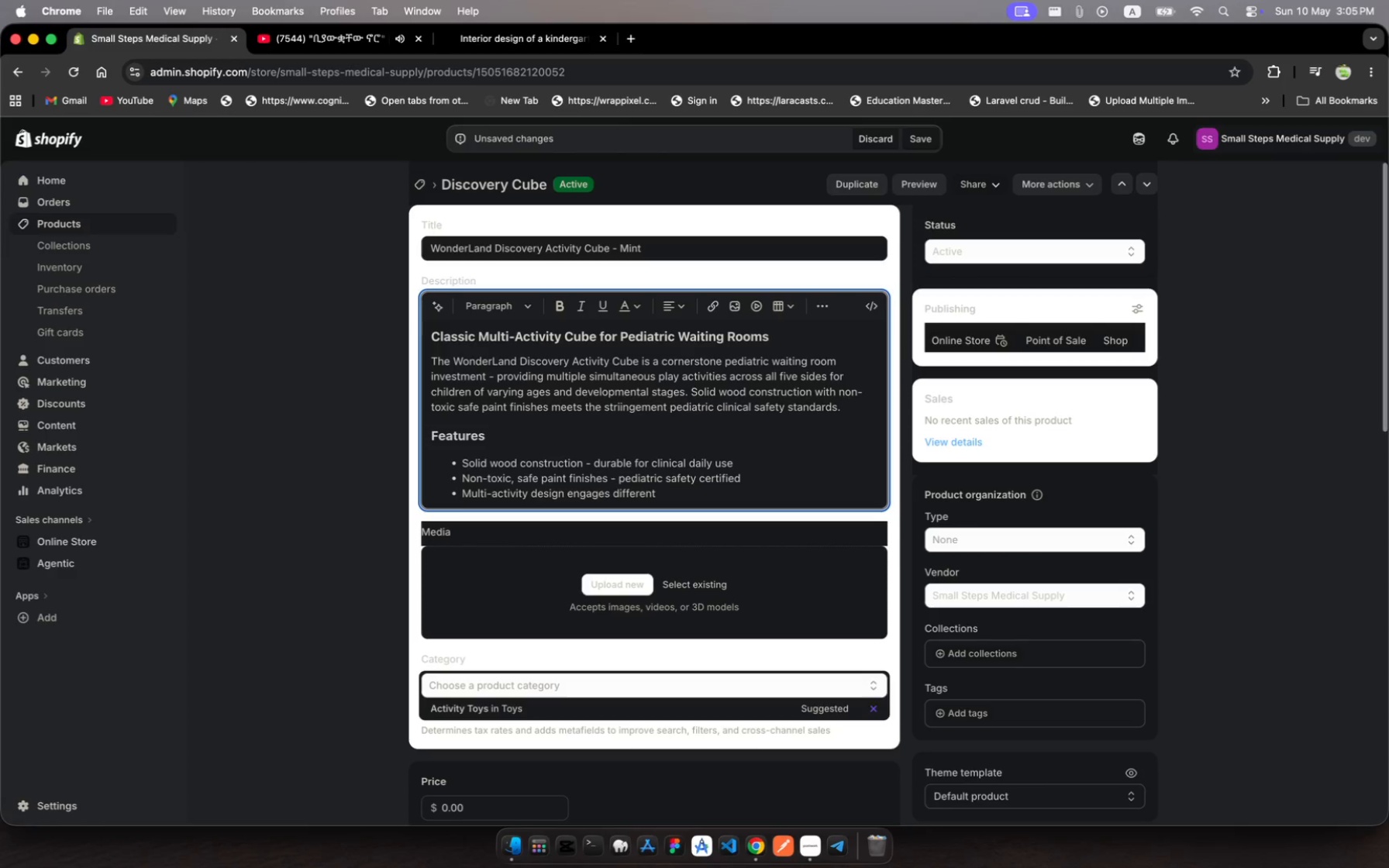 
hold_key(key=N, duration=0.42)
 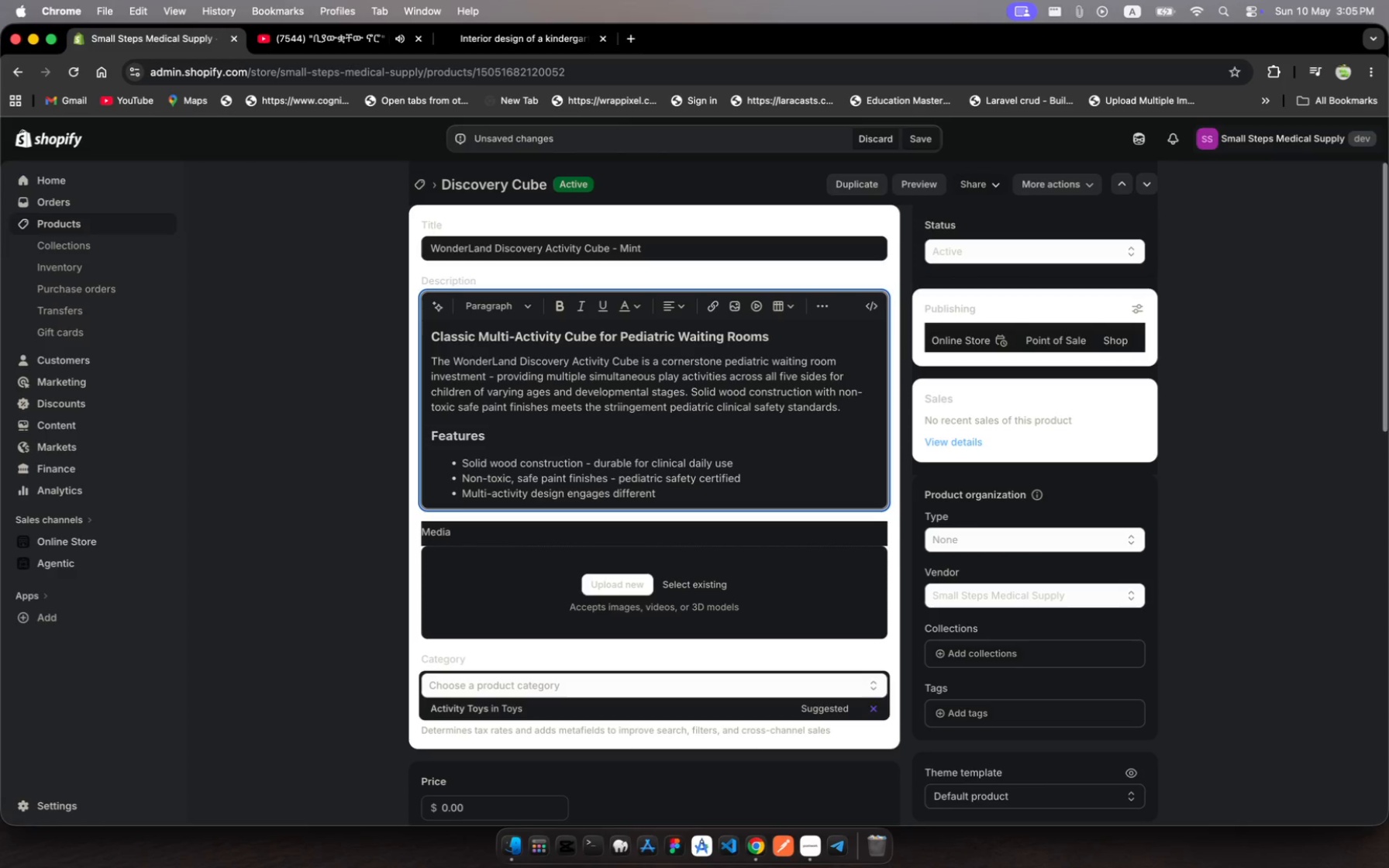 
wait(5.06)
 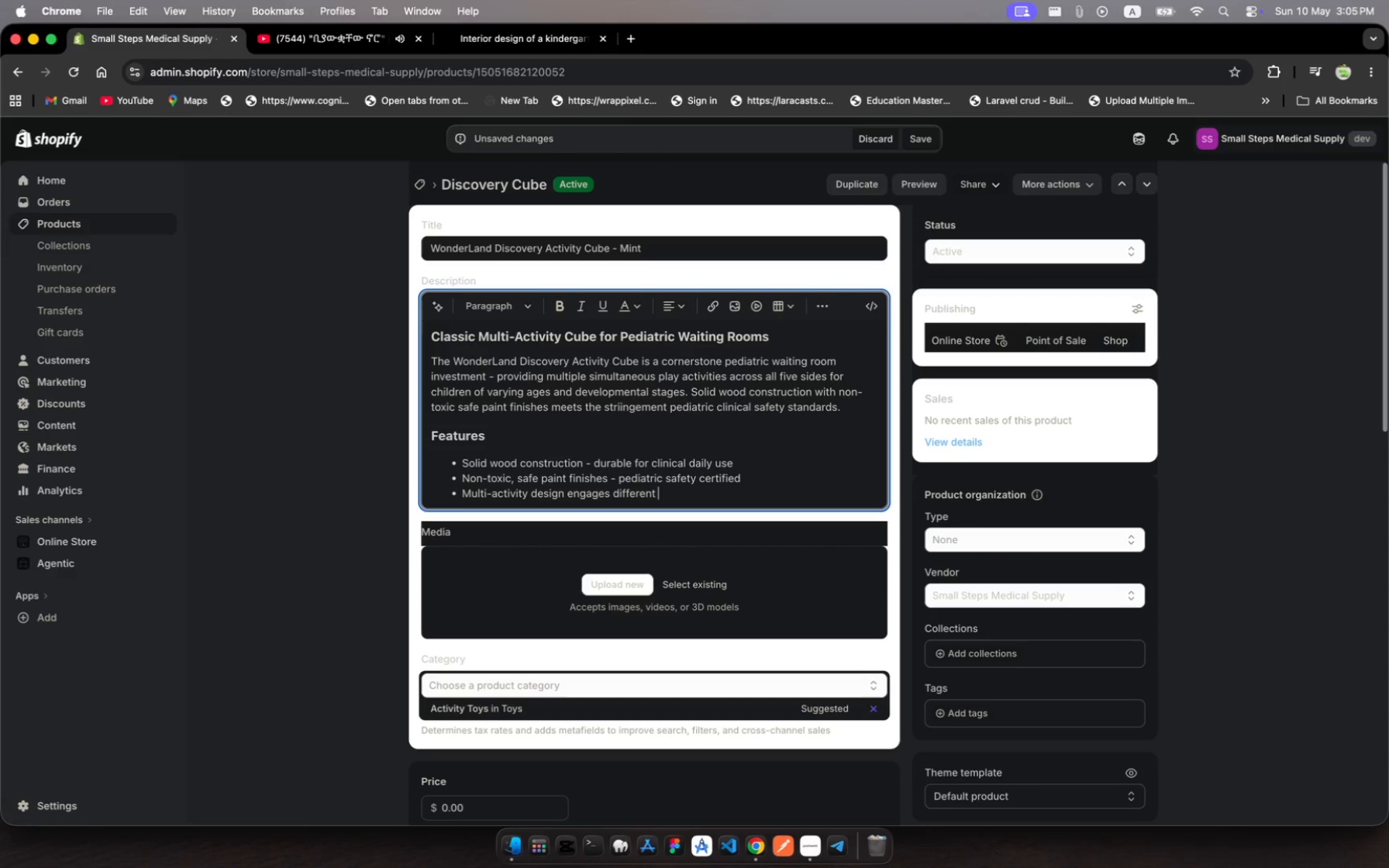 
type(developmental stages)
 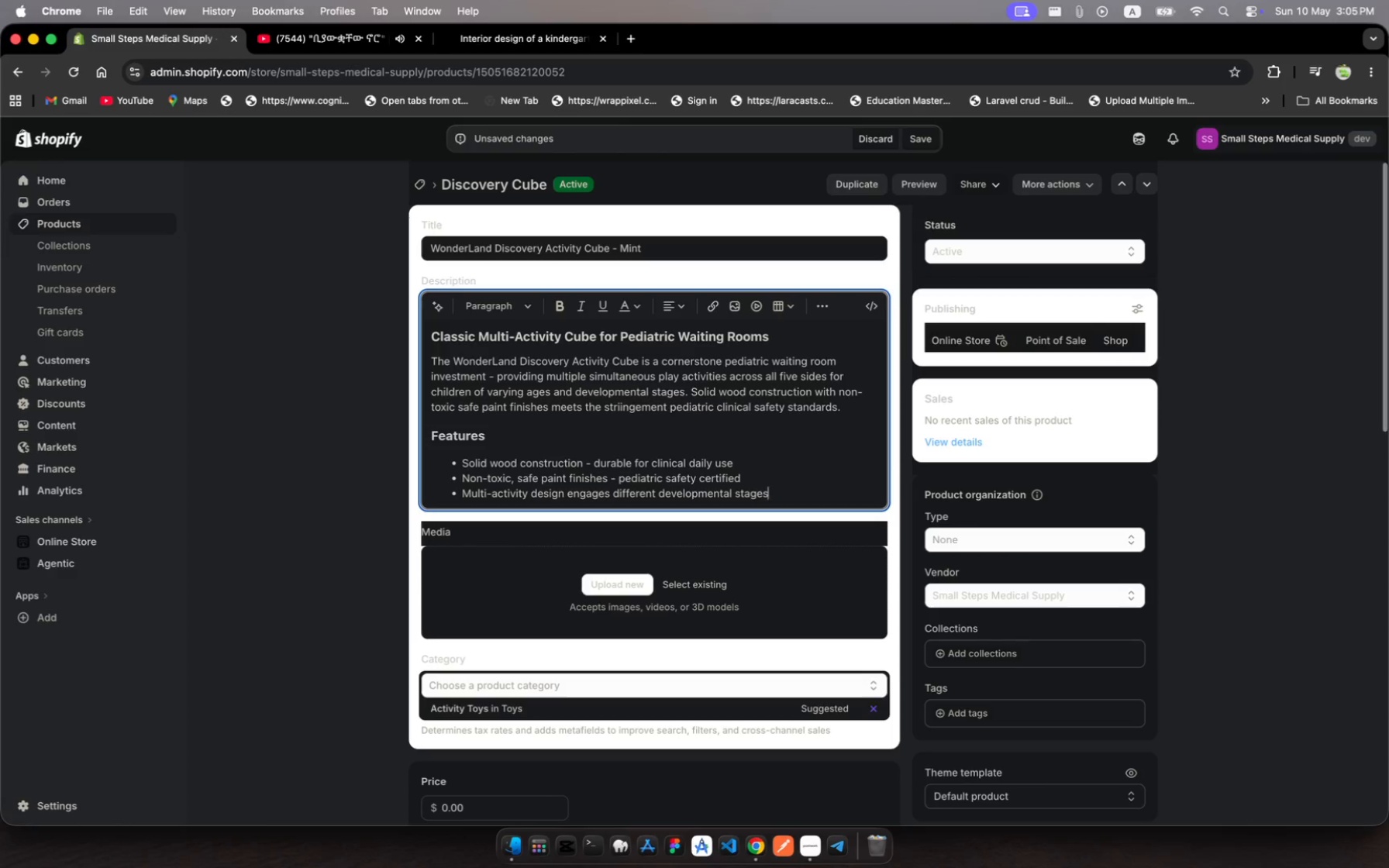 
wait(7.85)
 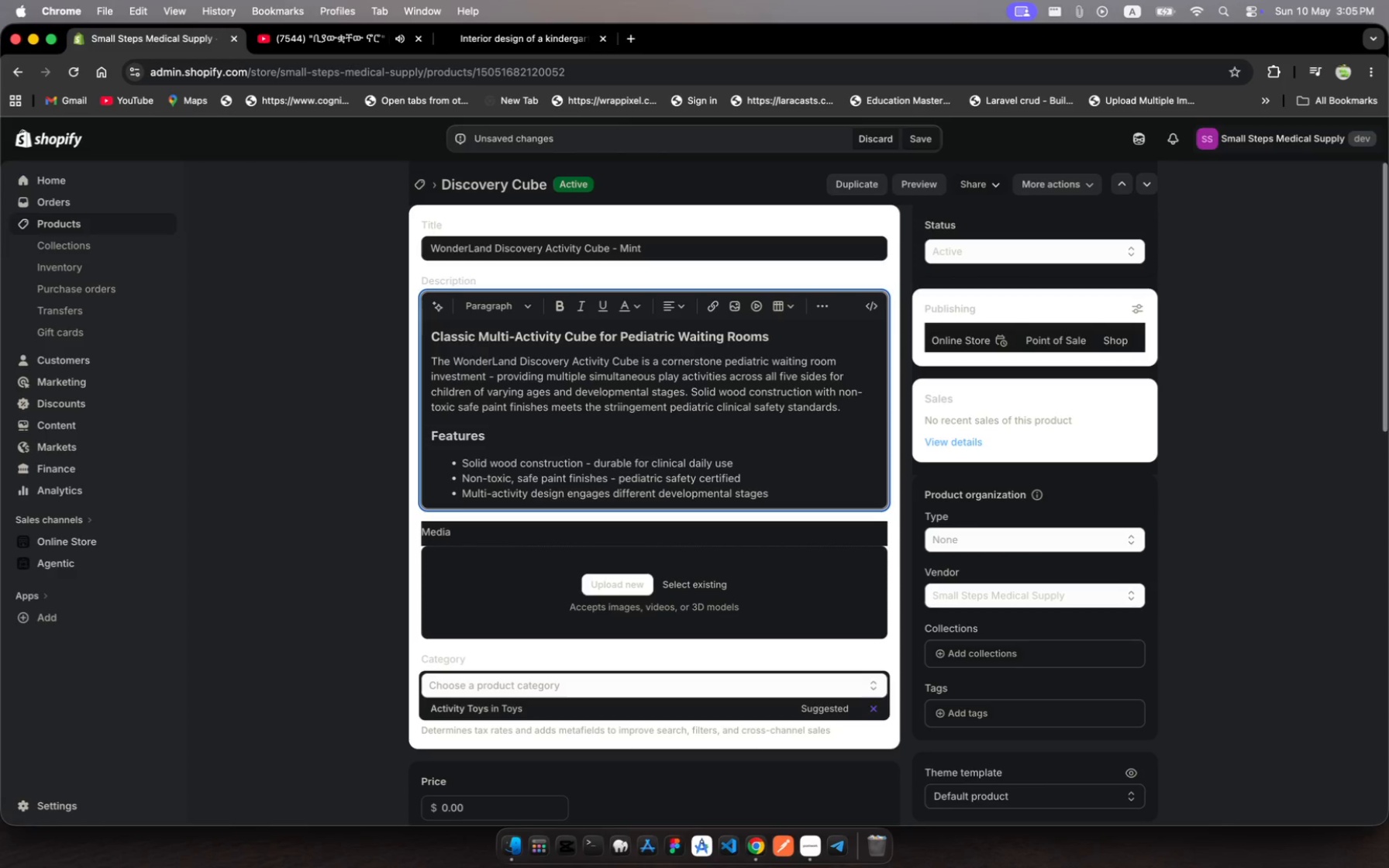 
key(Enter)
 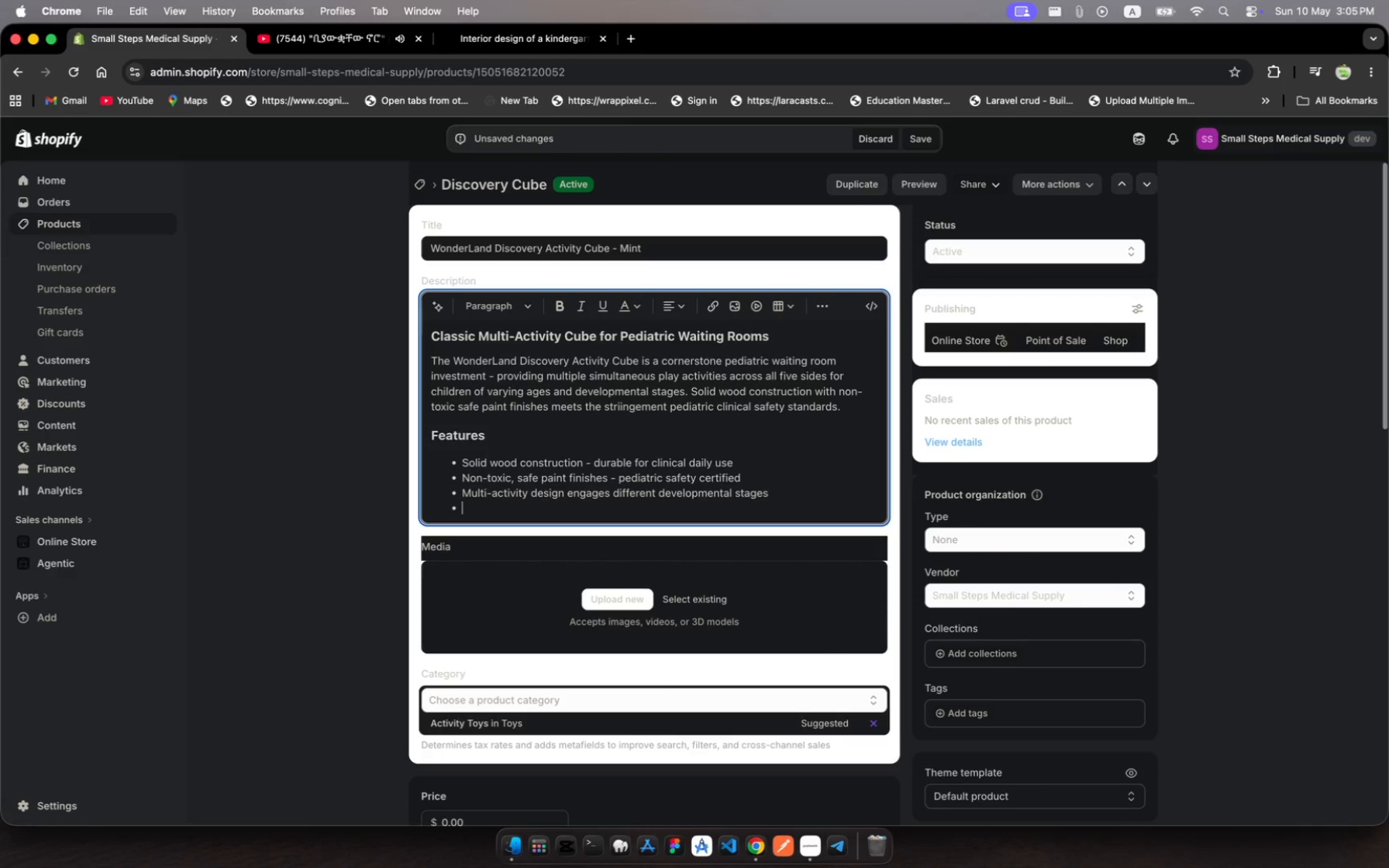 
type(Easy-to-wie surfaces)
 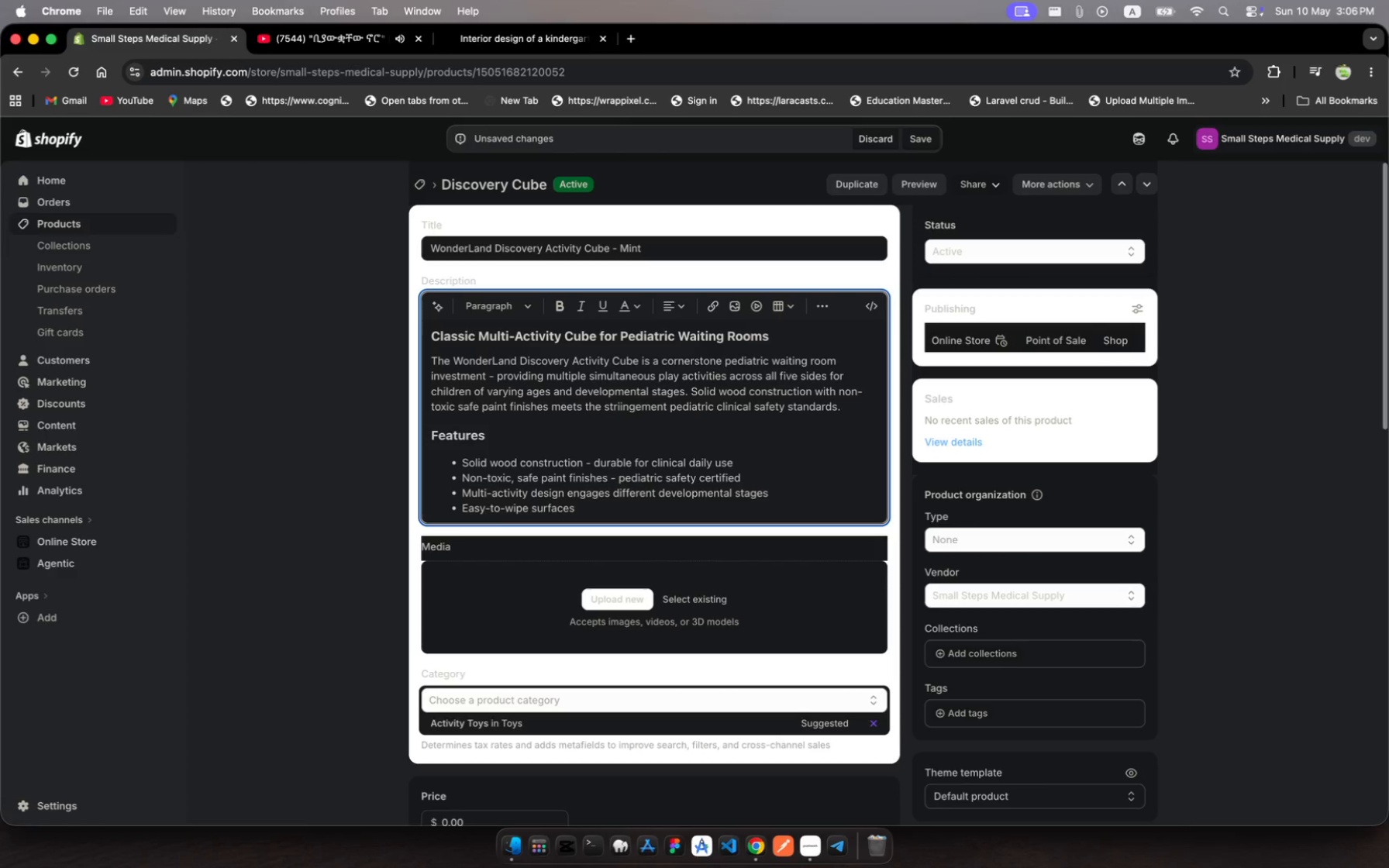 
hold_key(key=P, duration=0.39)
 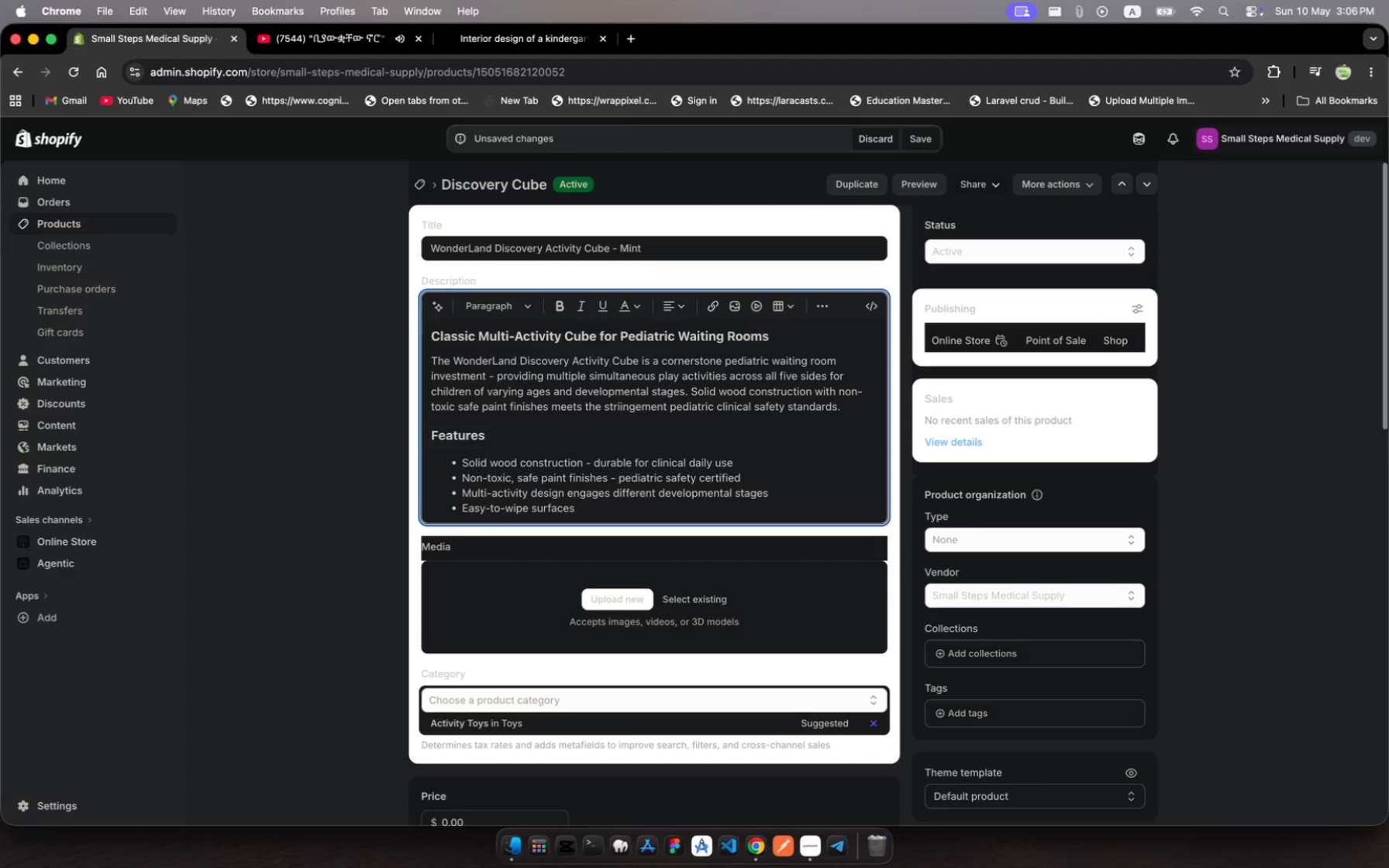 
wait(5.39)
 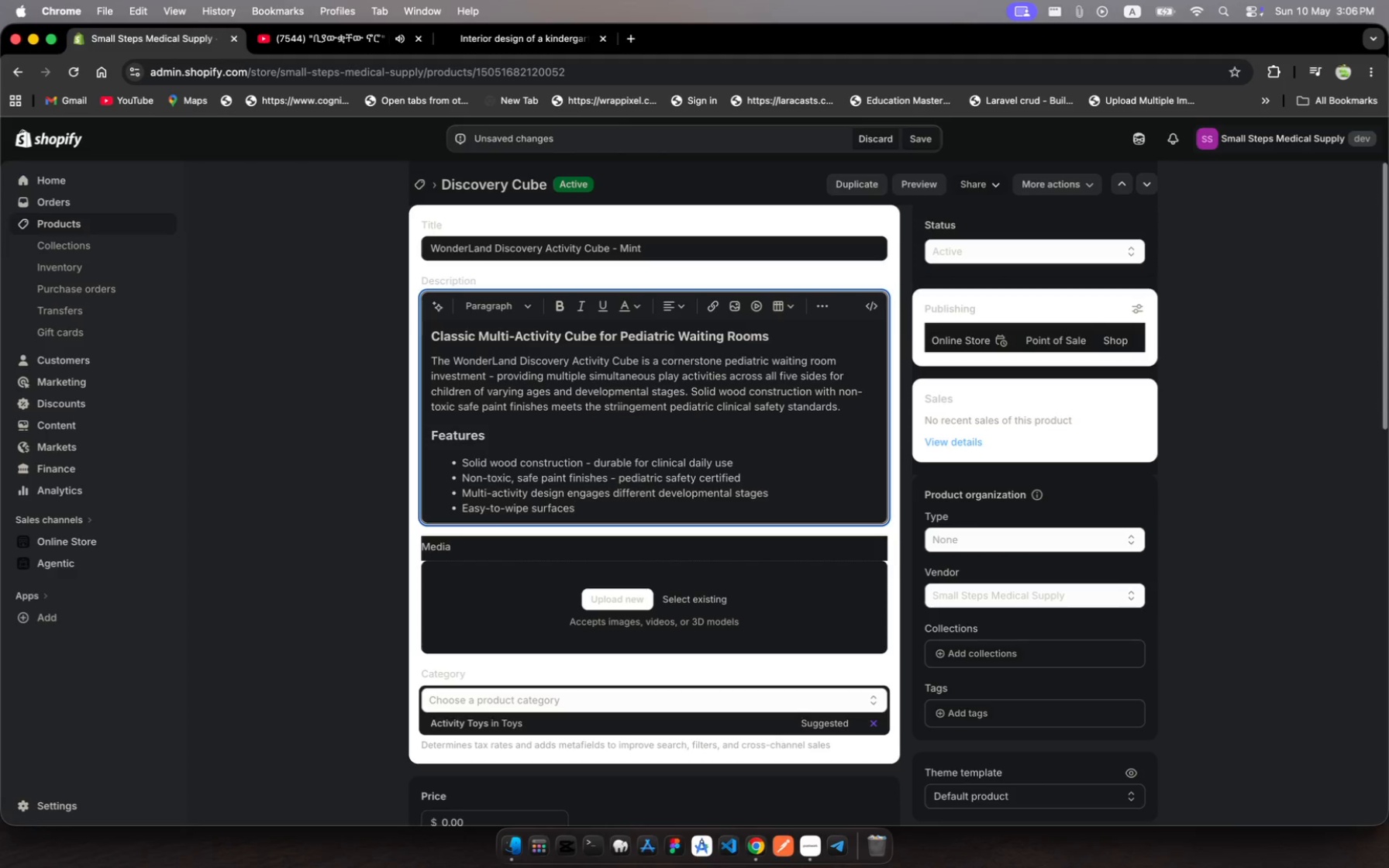 
type( for )
 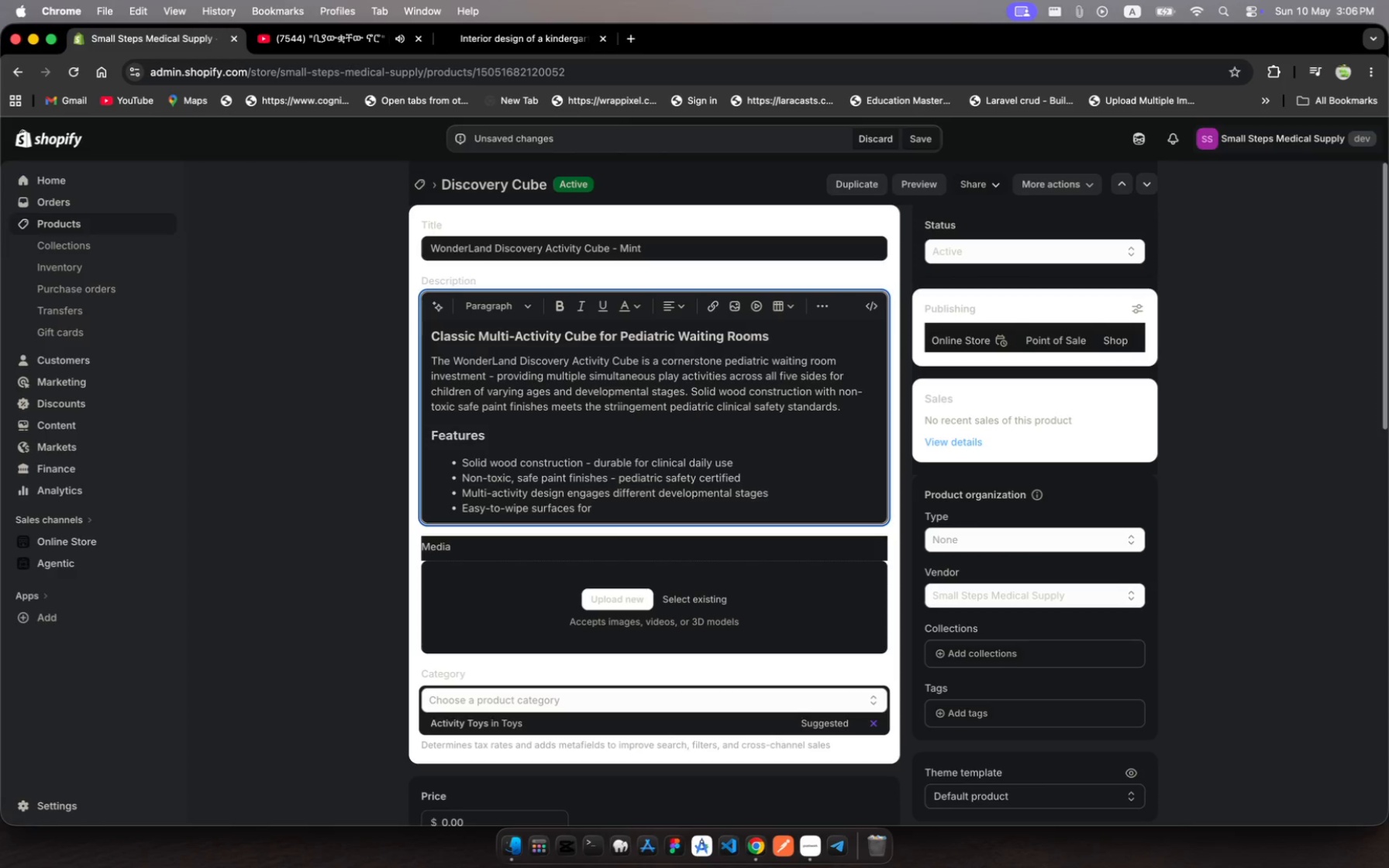 
type(infectin control compliance)
 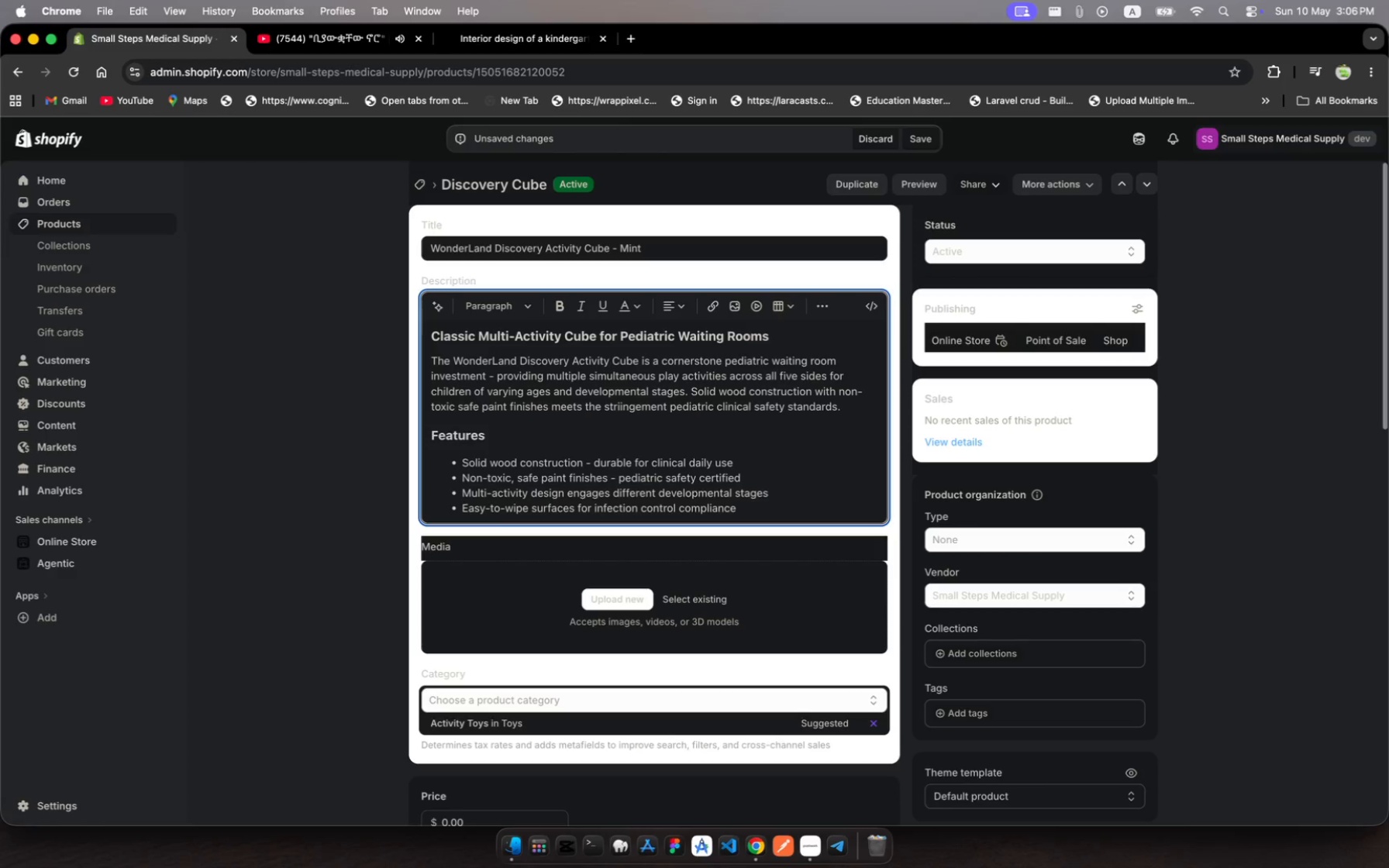 
wait(5.48)
 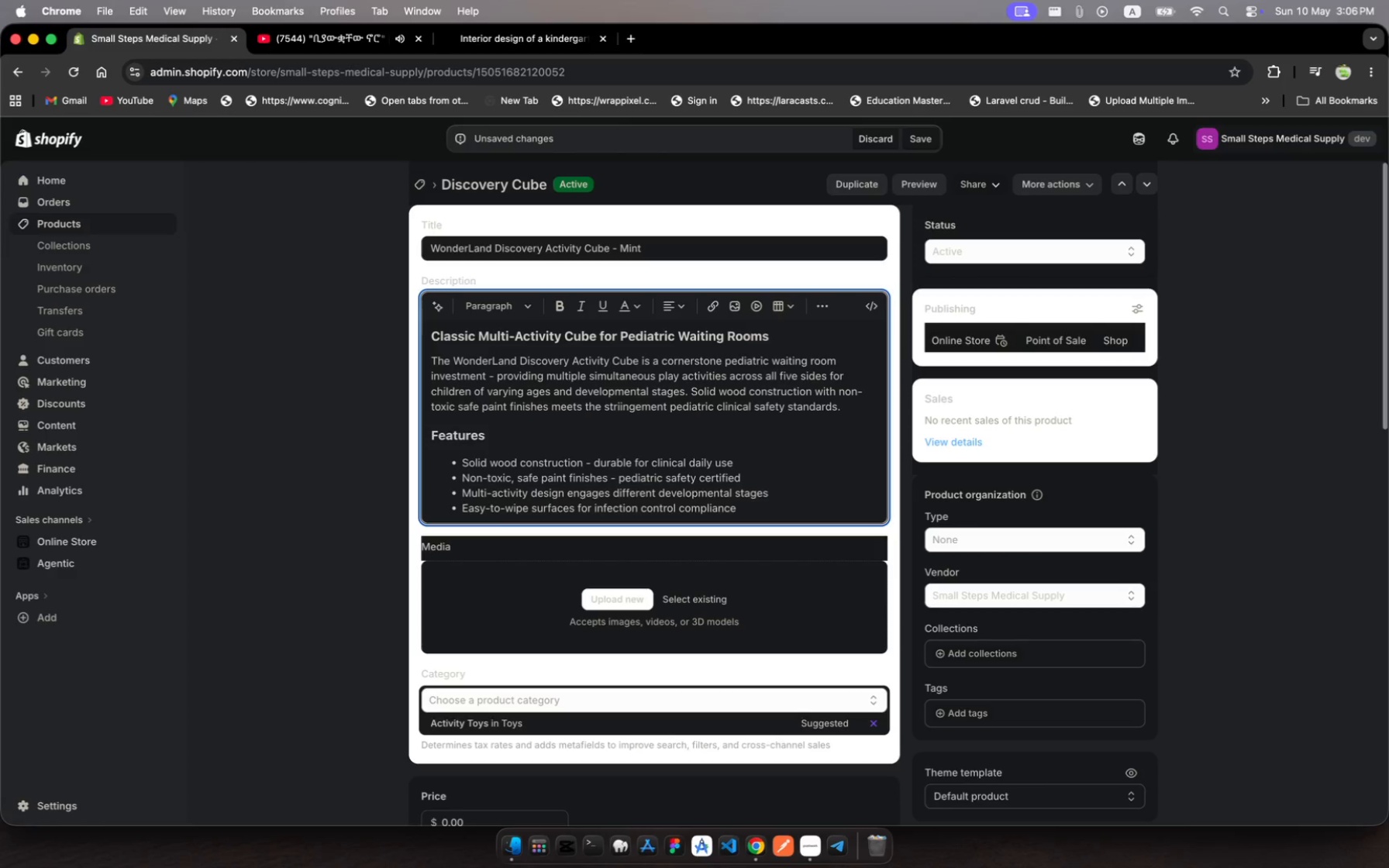 
scroll: coordinate [998, 584], scroll_direction: down, amount: 11.0
 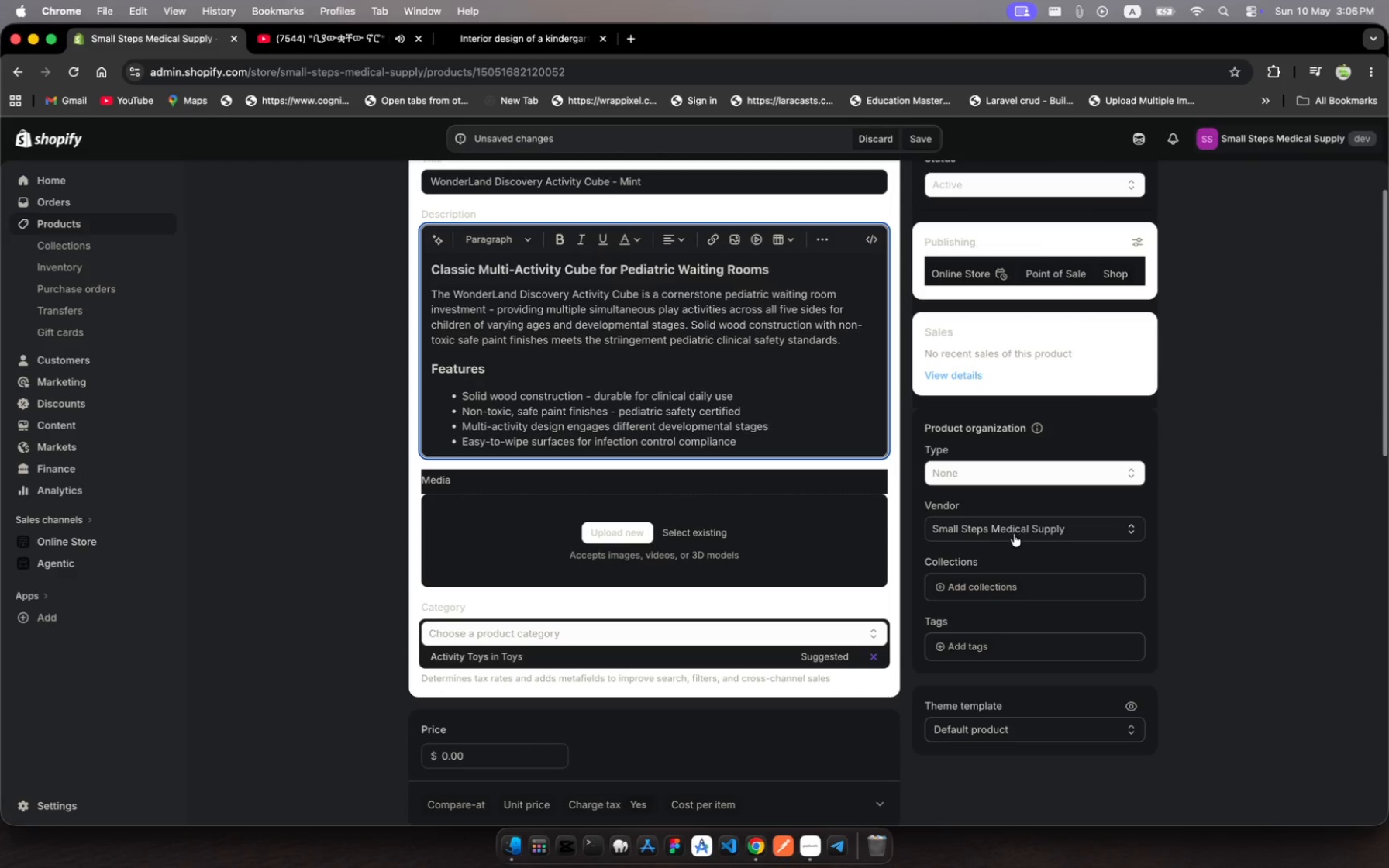 
left_click([1015, 534])
 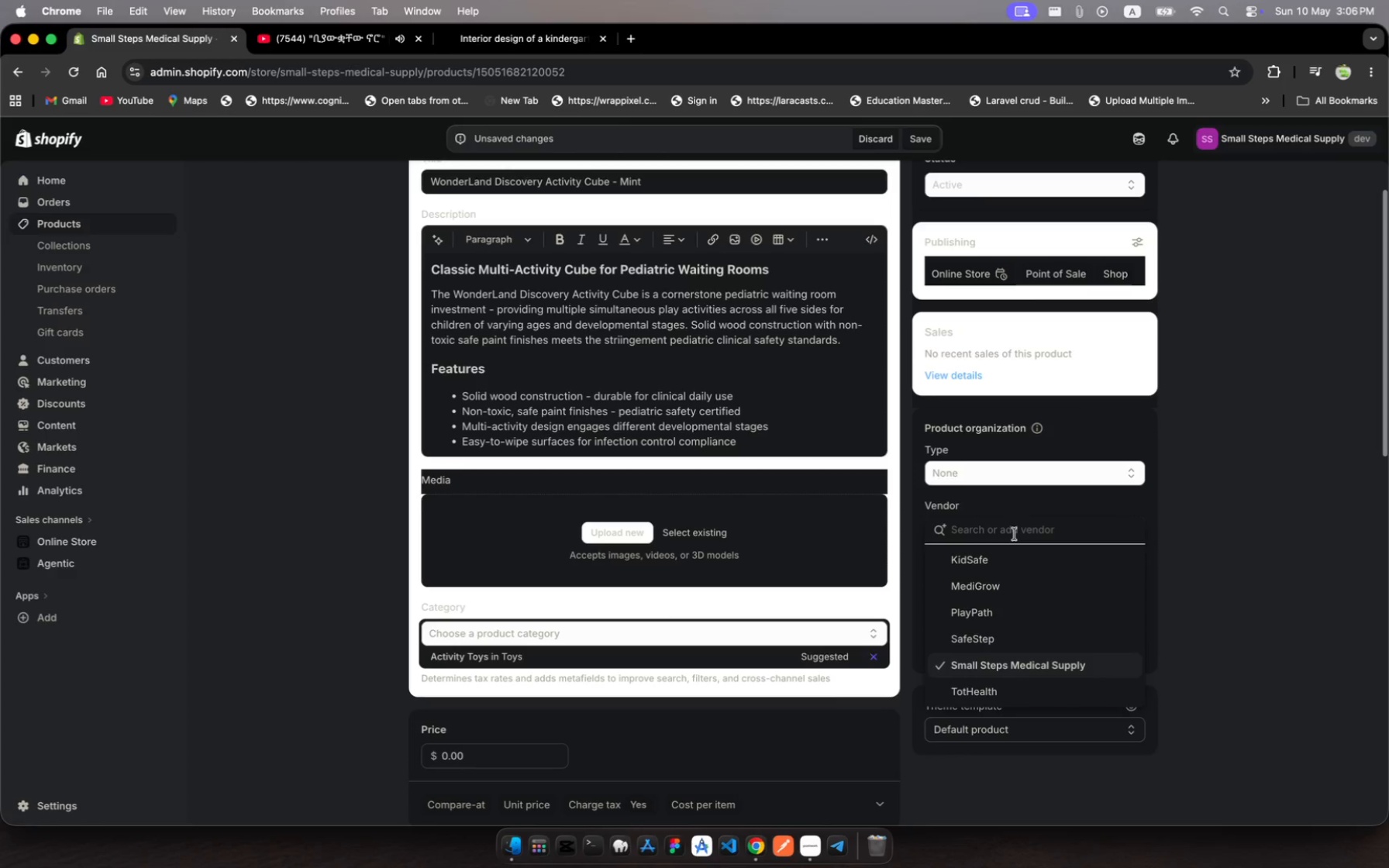 
wait(5.17)
 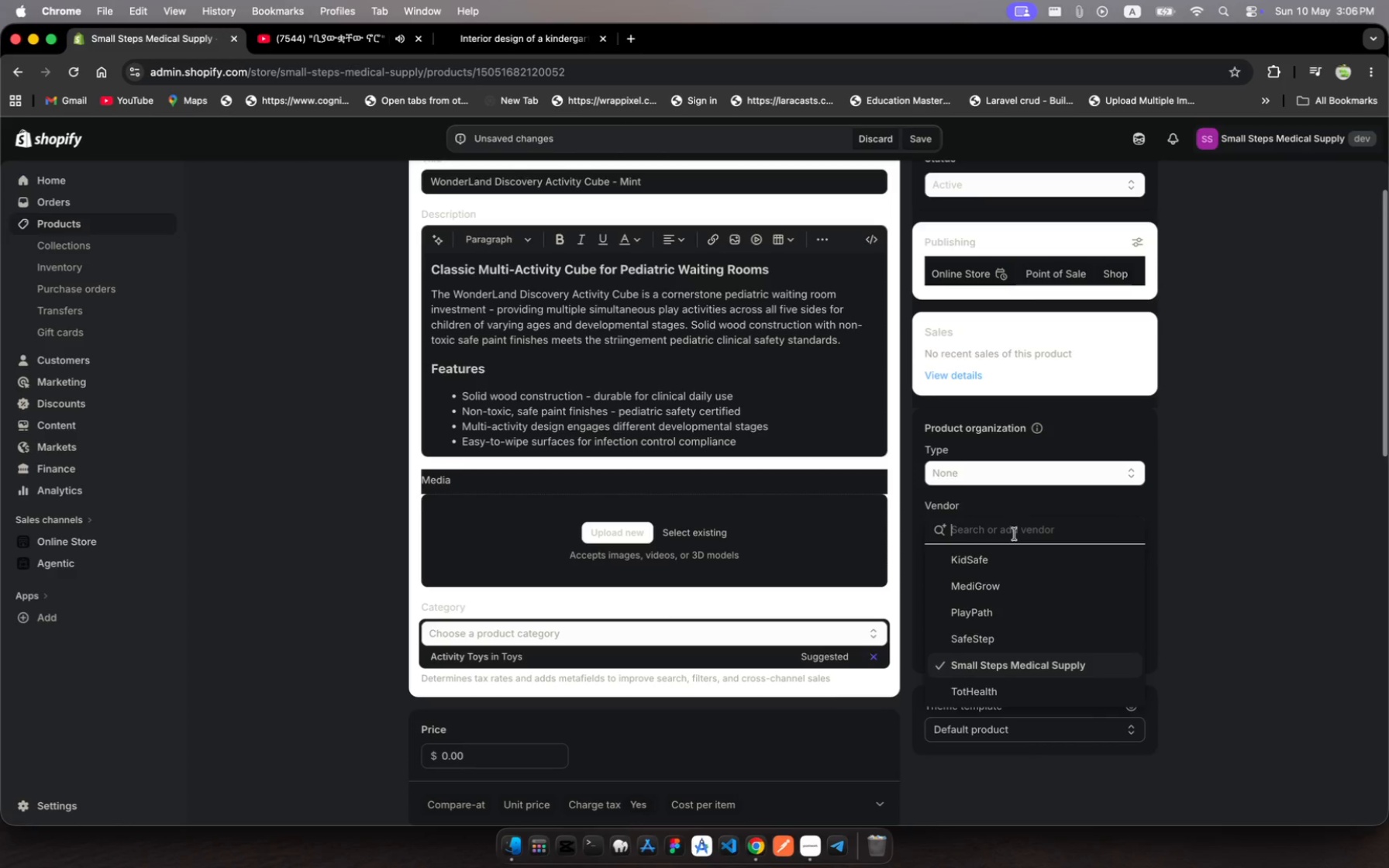 
type(WonderLand)
 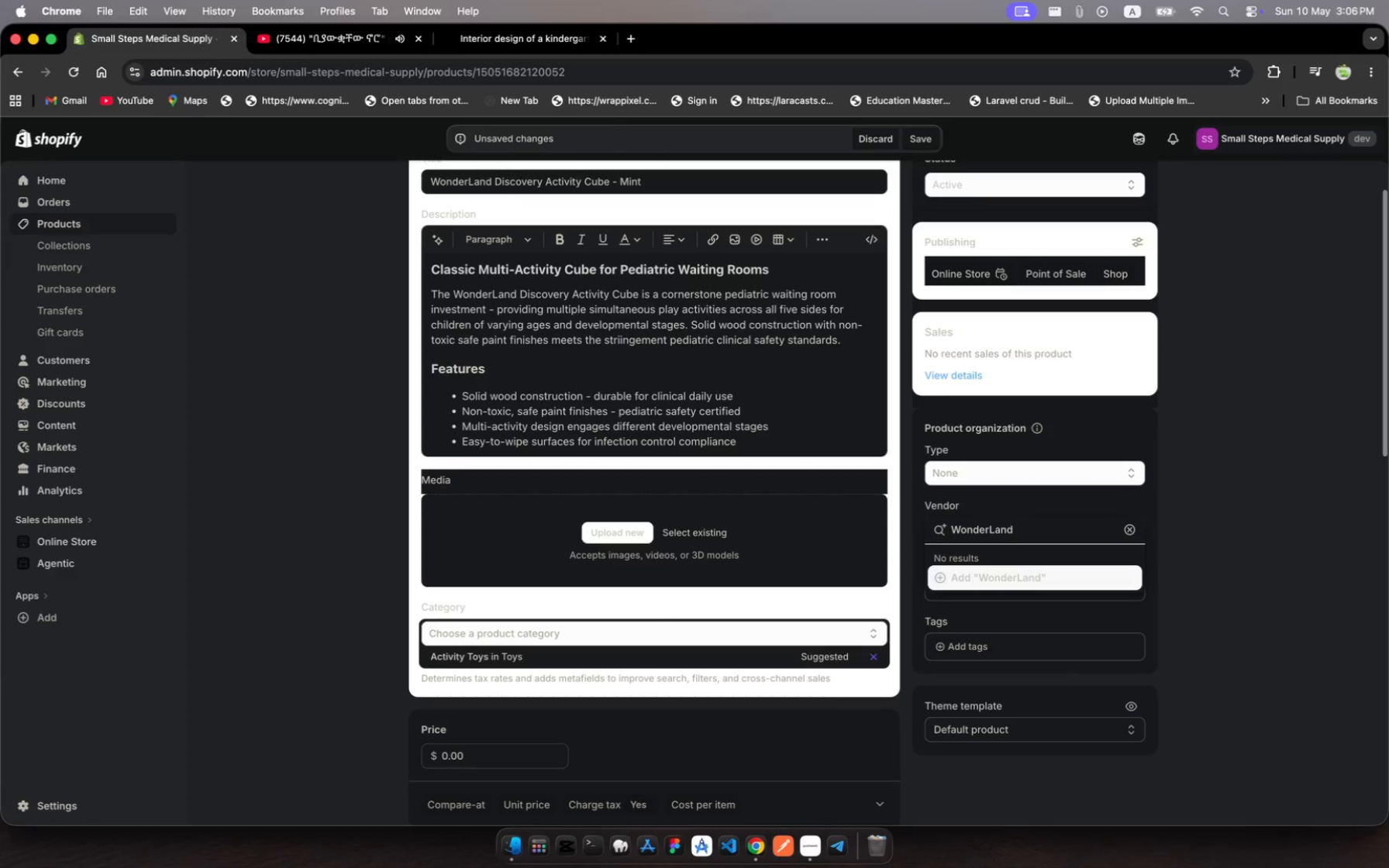 
left_click([1082, 578])
 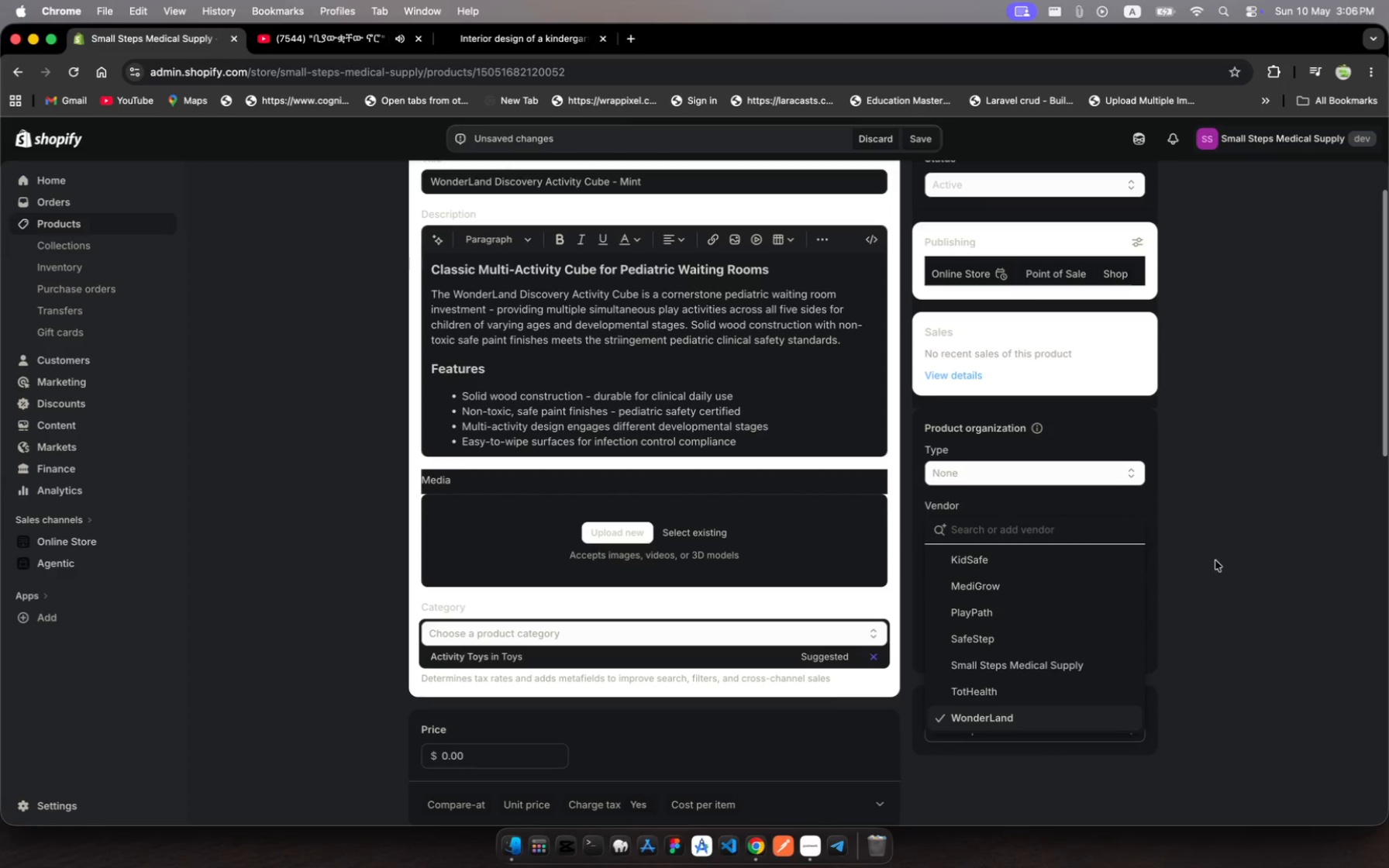 
left_click([1222, 558])
 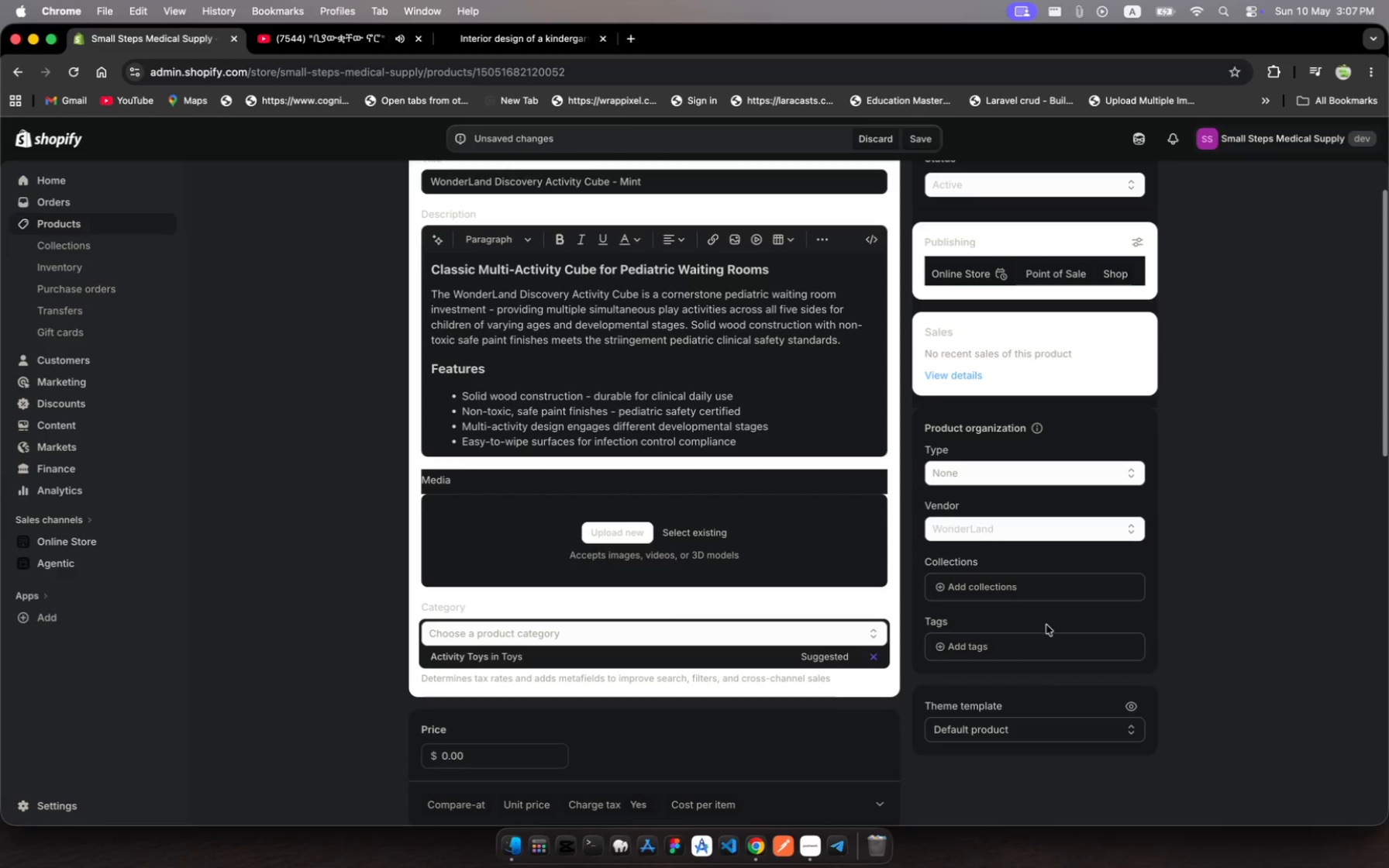 
scroll: coordinate [1046, 625], scroll_direction: down, amount: 3.0
 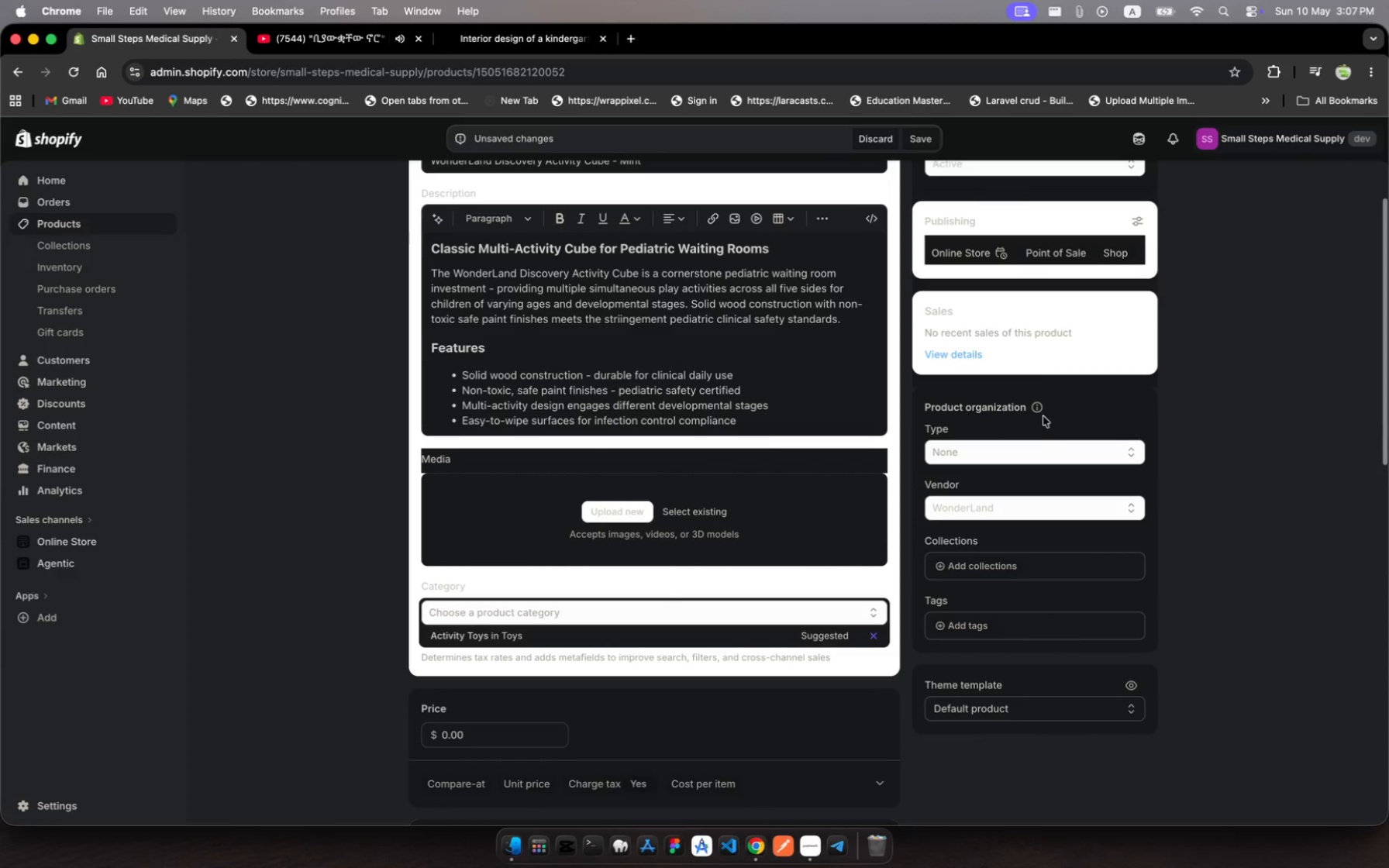 
left_click([1038, 447])
 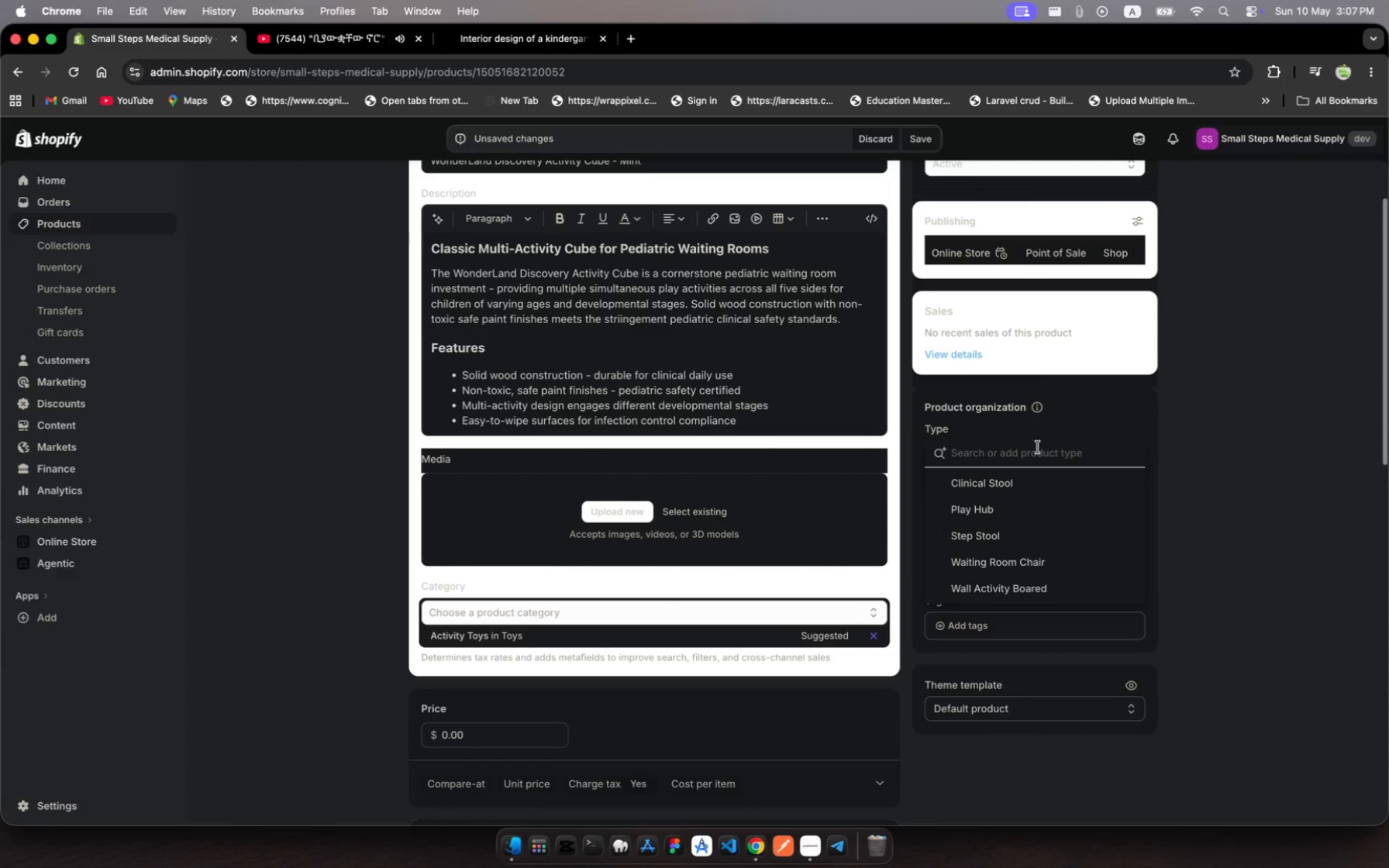 
type(Acivit Cue)
 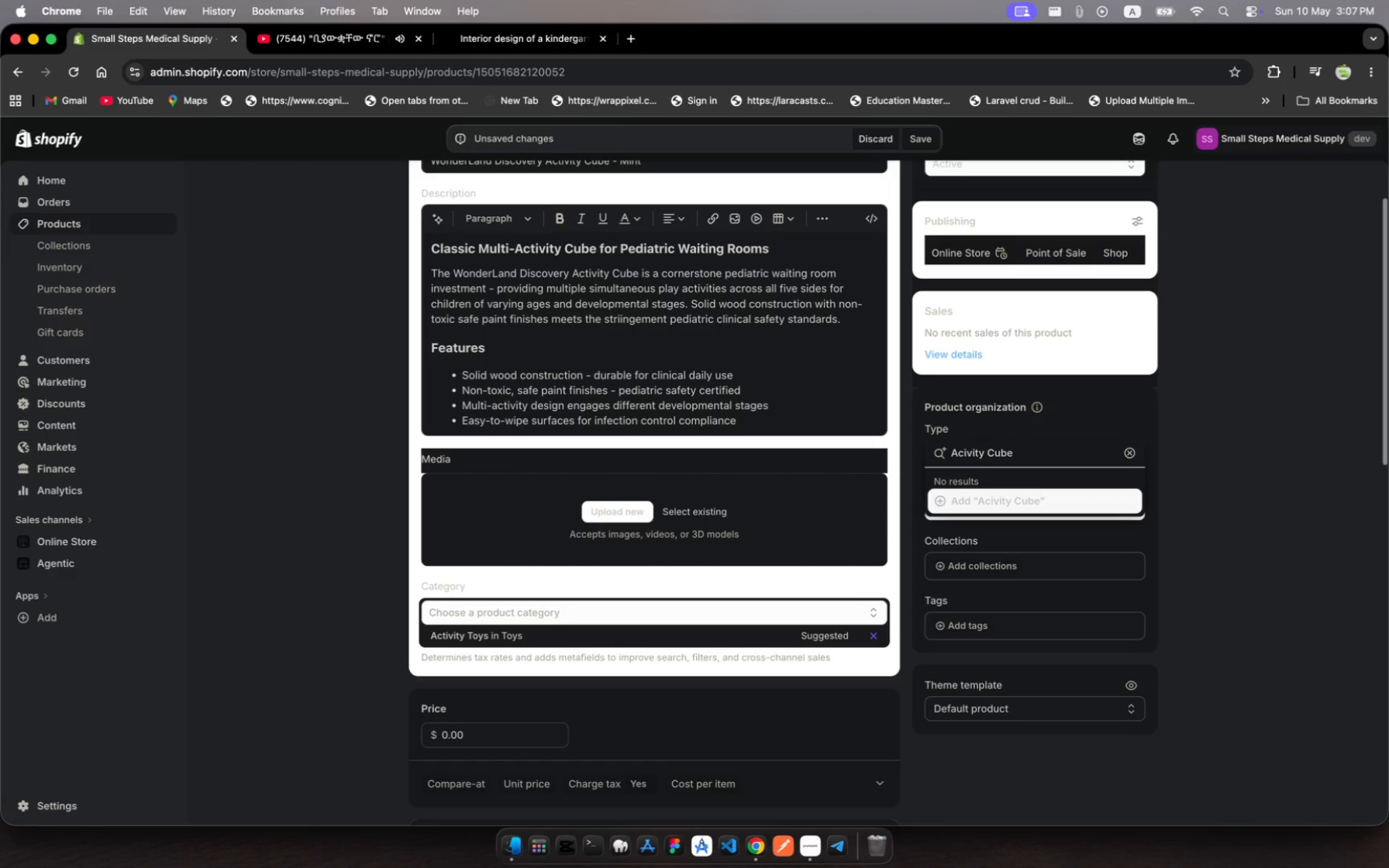 
hold_key(key=Y, duration=0.3)
 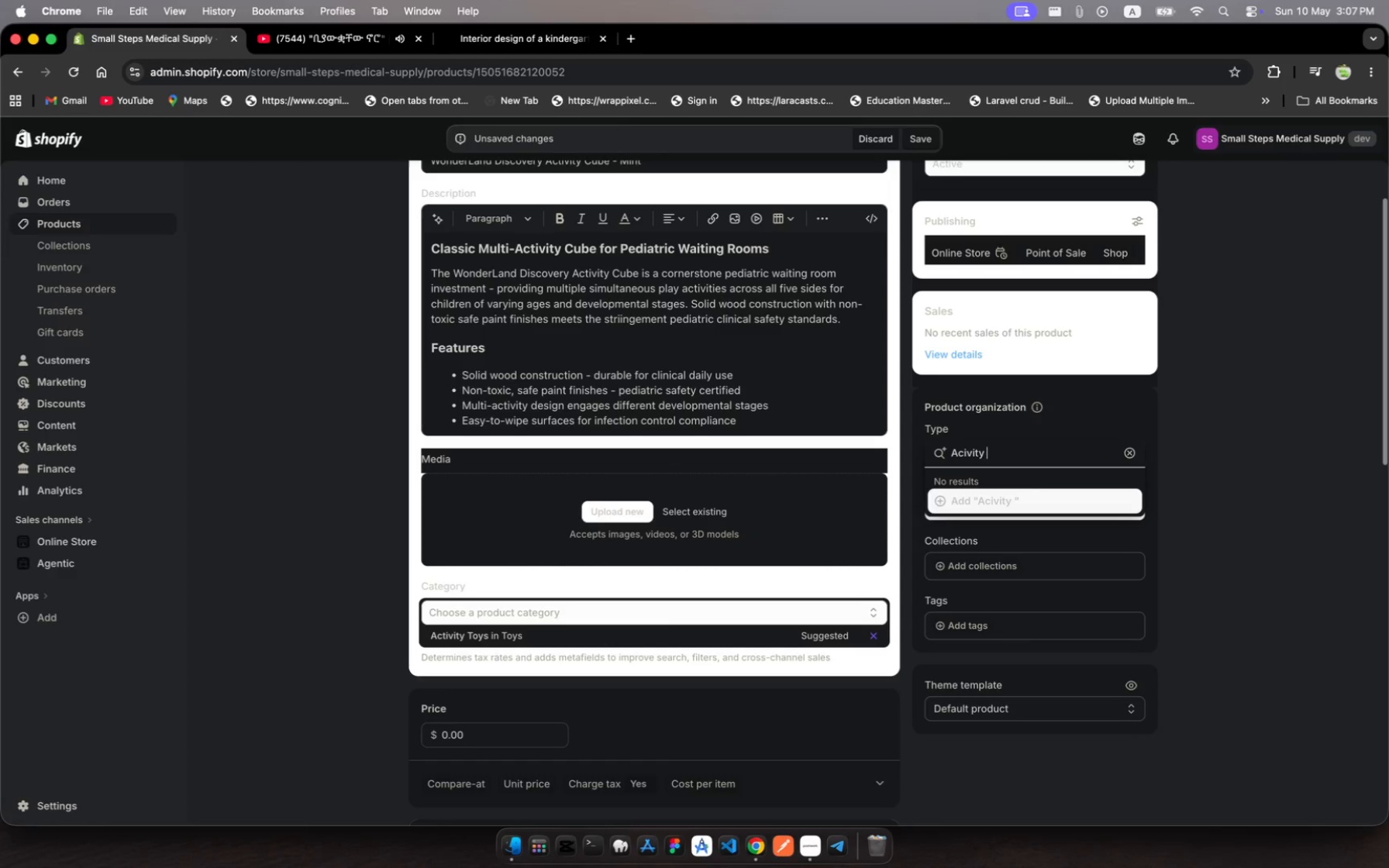 
hold_key(key=B, duration=0.3)
 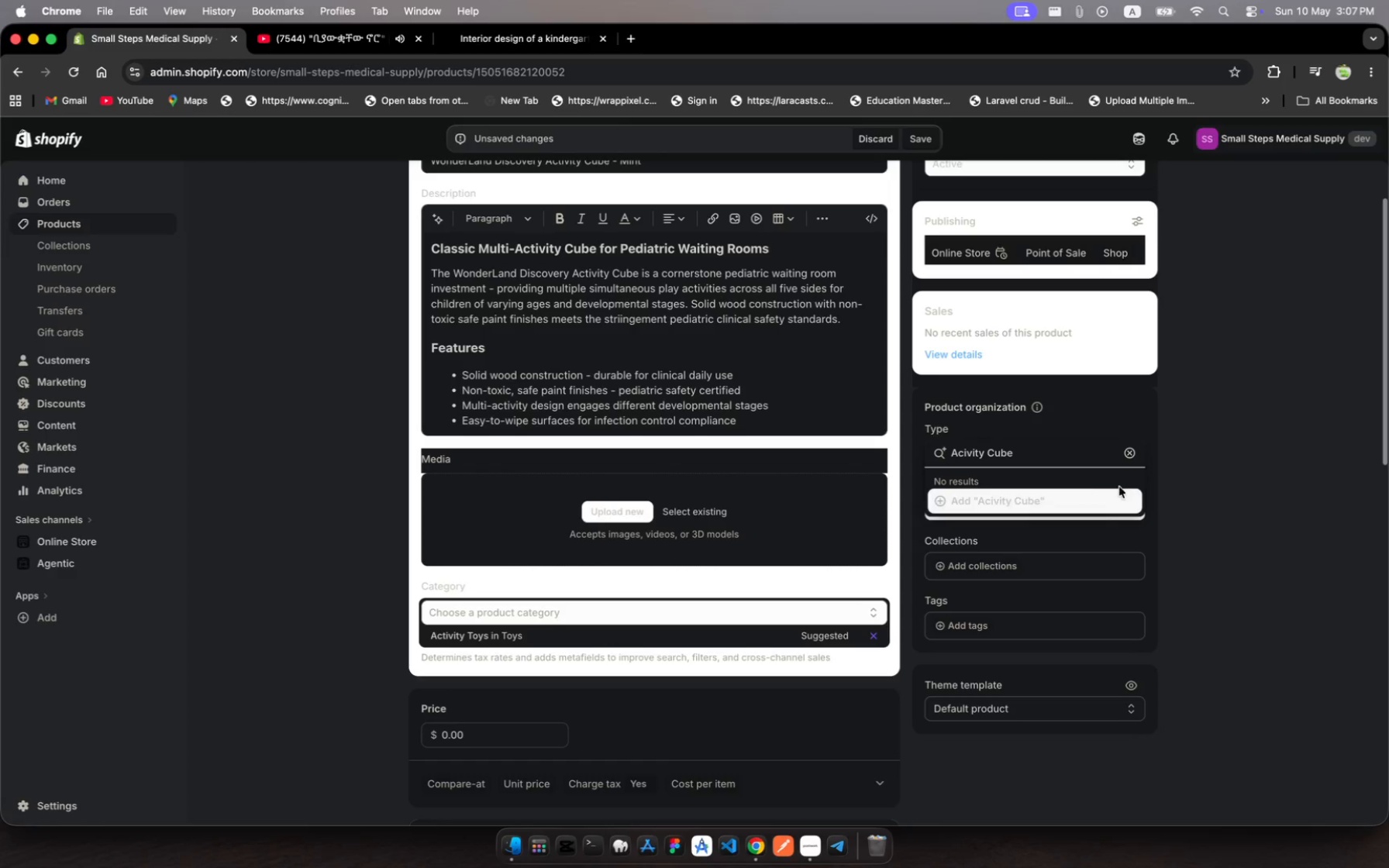 
left_click([1093, 504])
 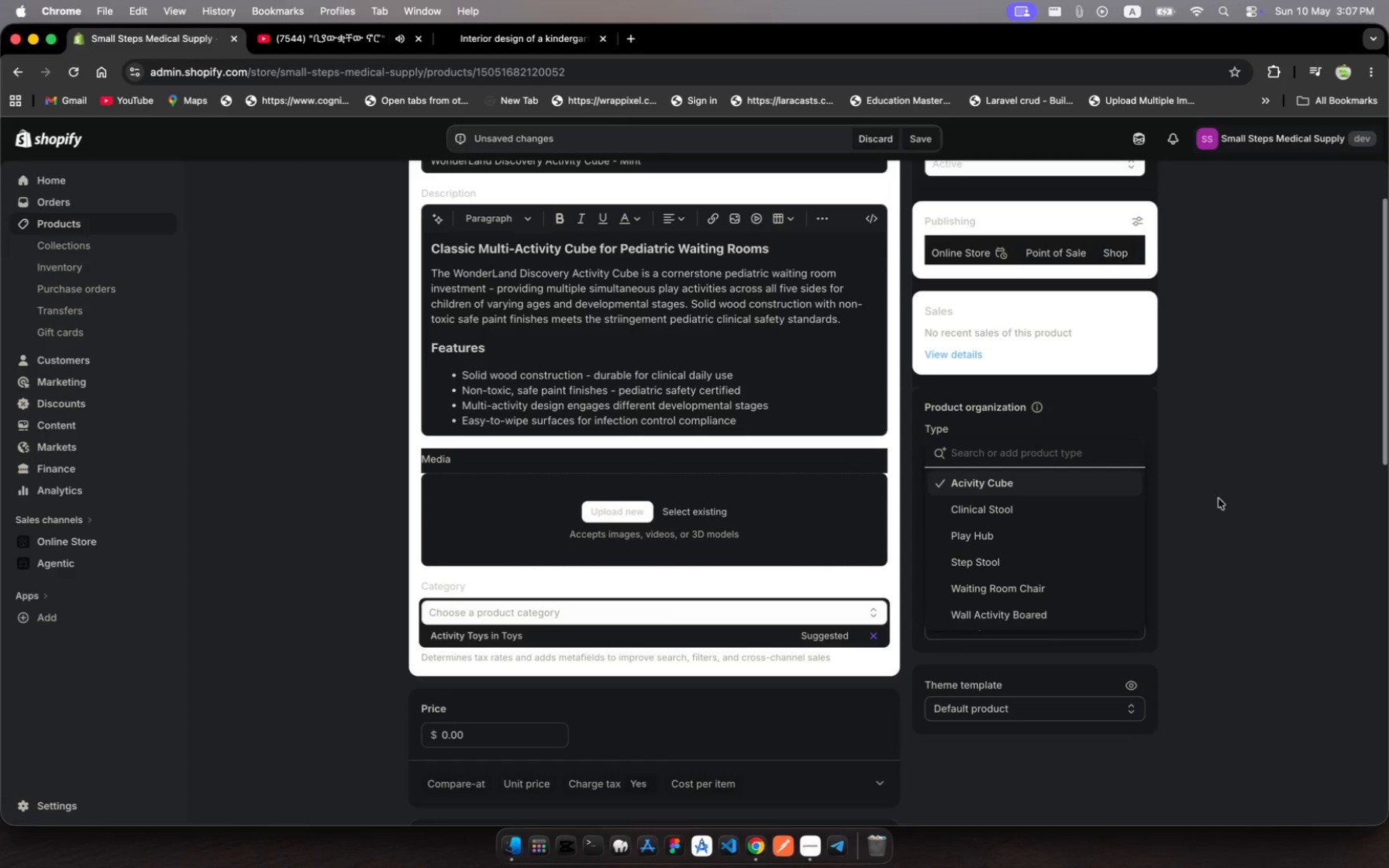 
left_click([1227, 498])
 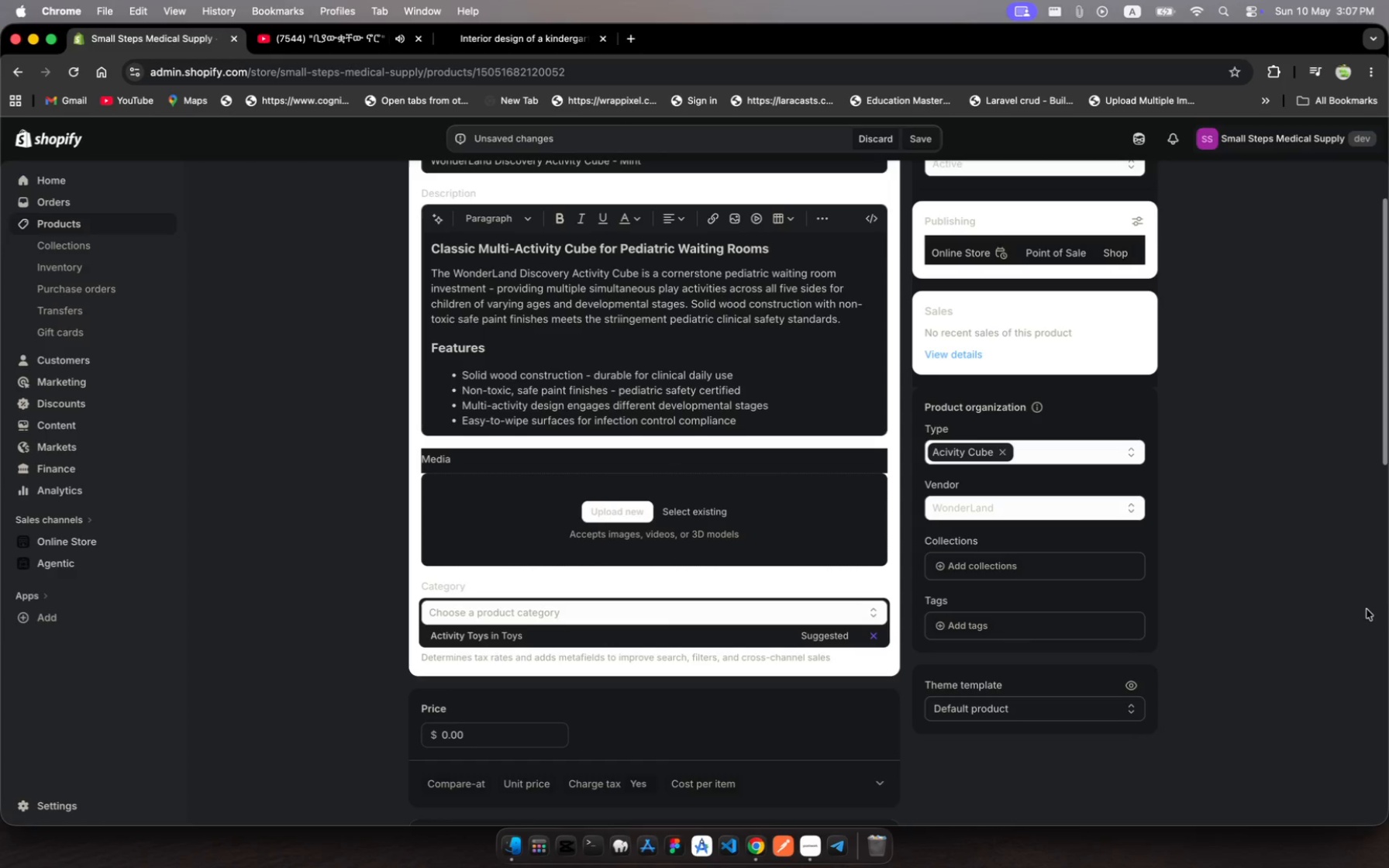 
wait(6.57)
 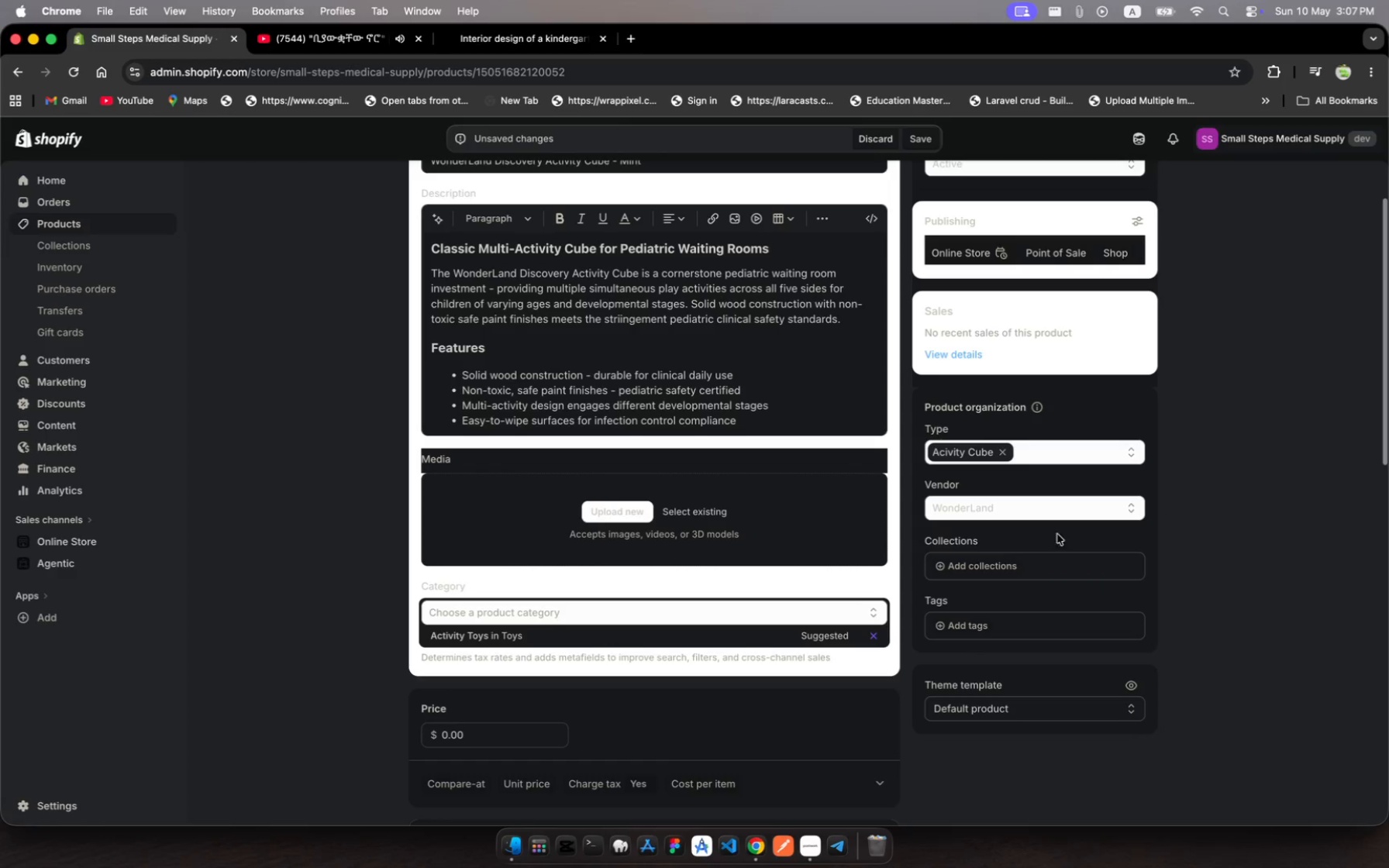 
left_click([1009, 625])
 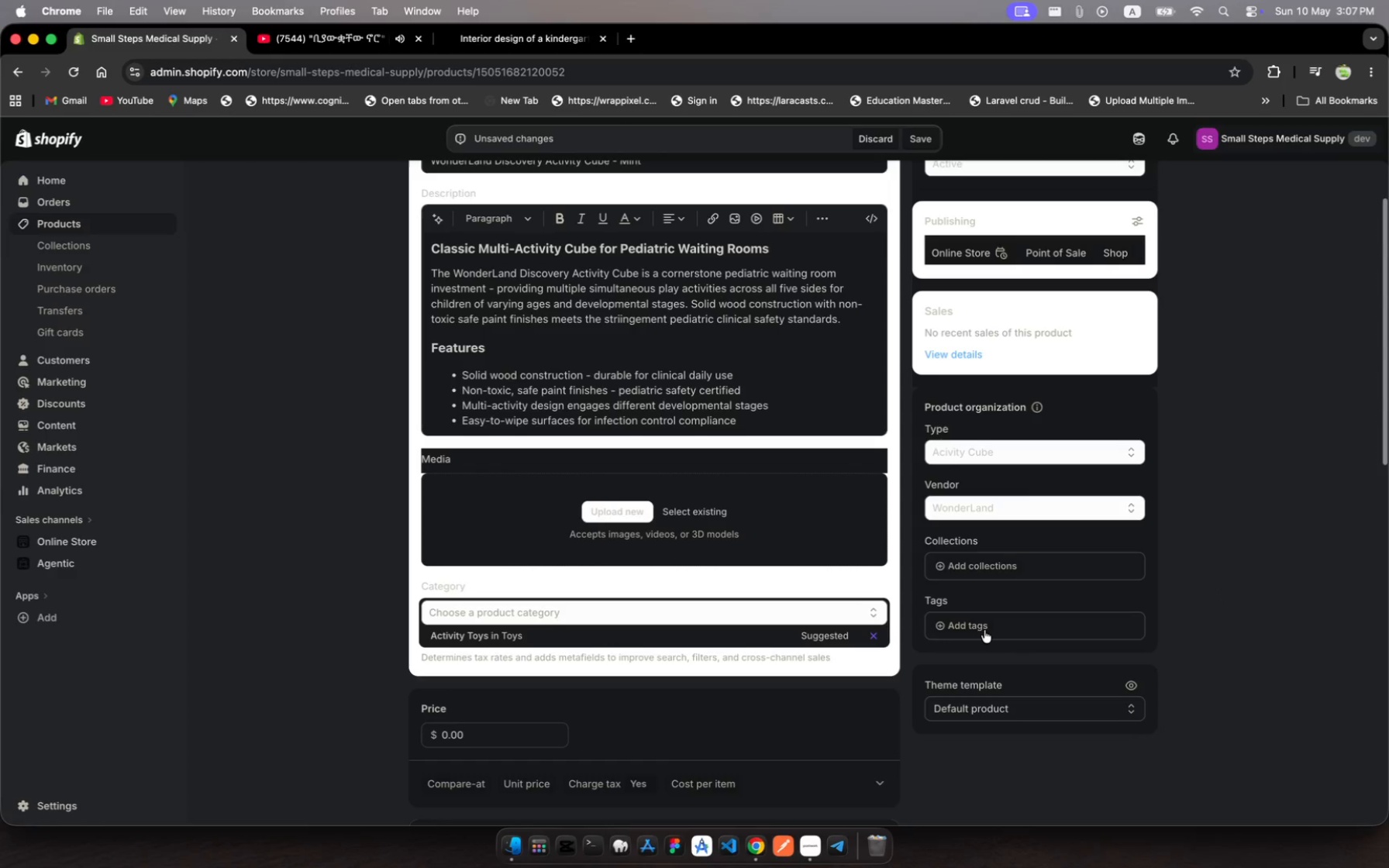 
left_click([984, 630])
 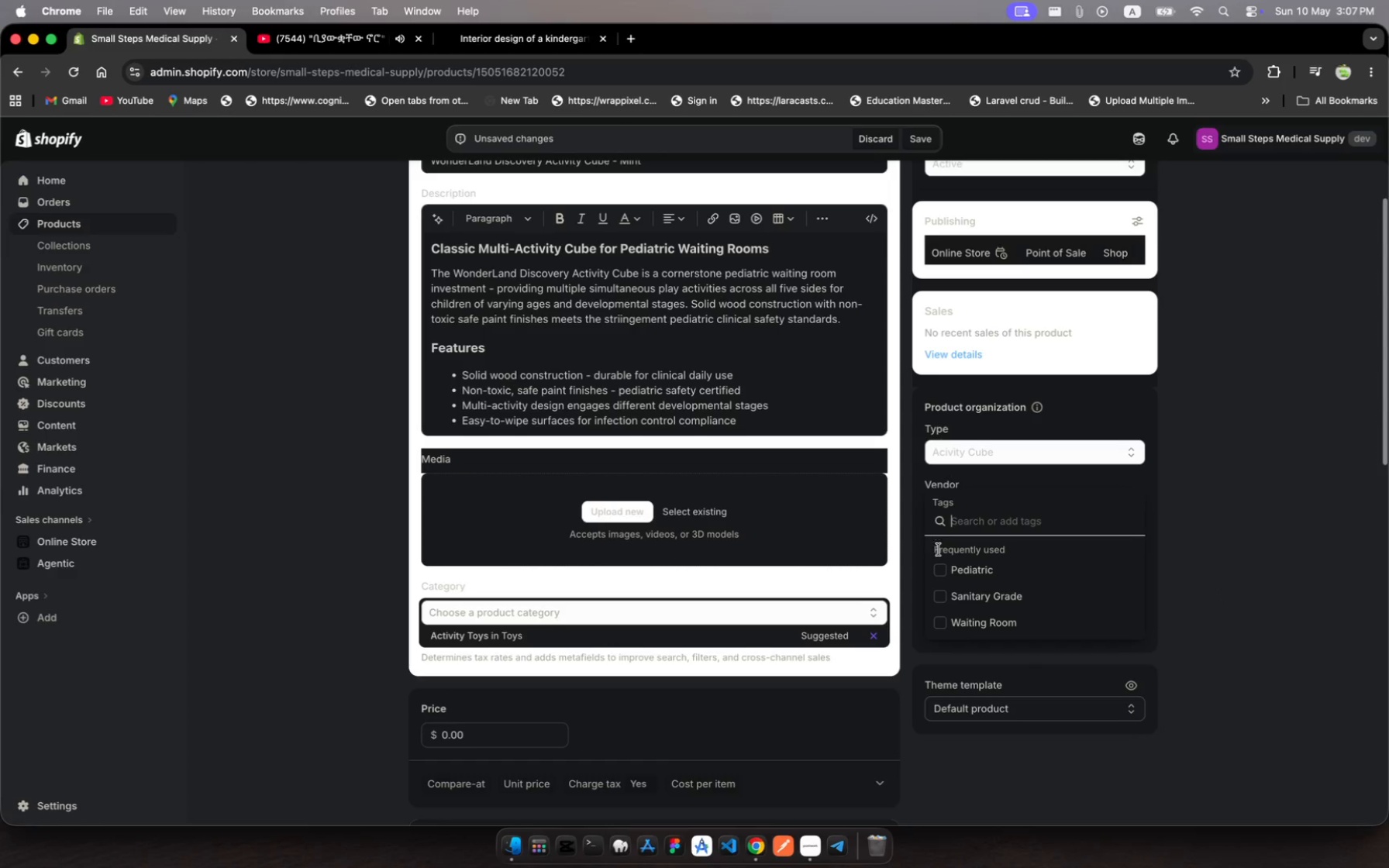 
left_click([945, 565])
 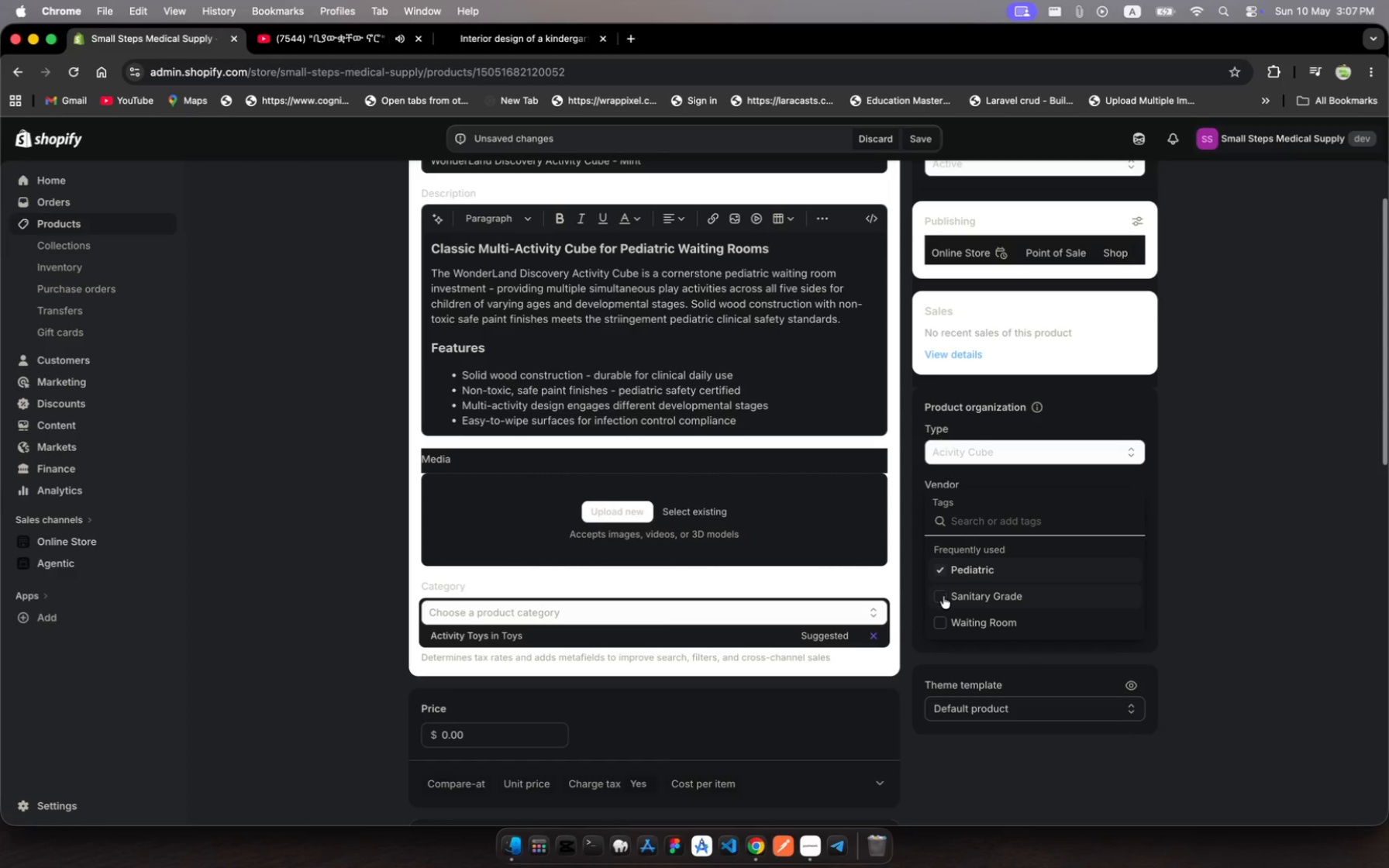 
left_click([943, 597])
 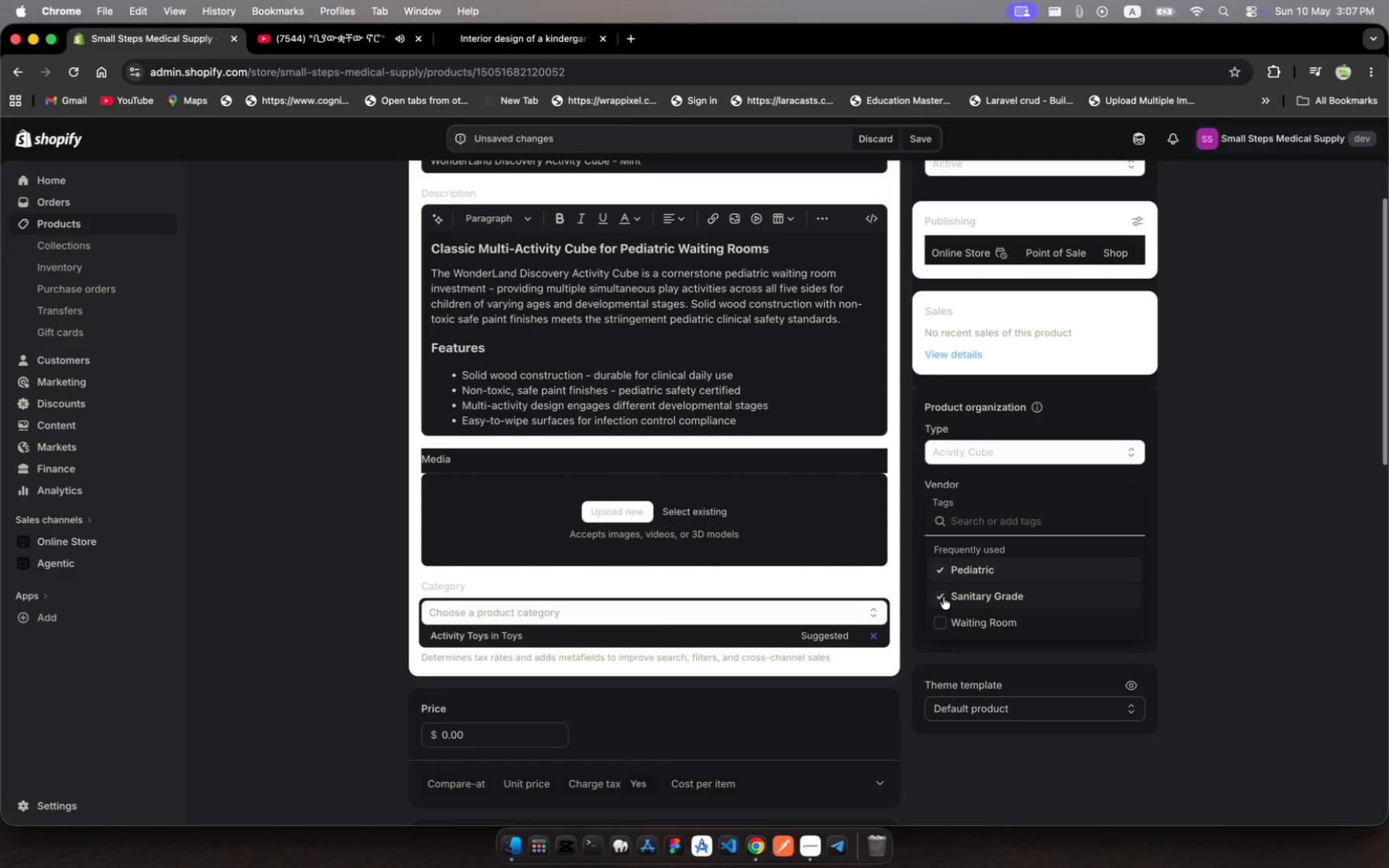 
wait(6.9)
 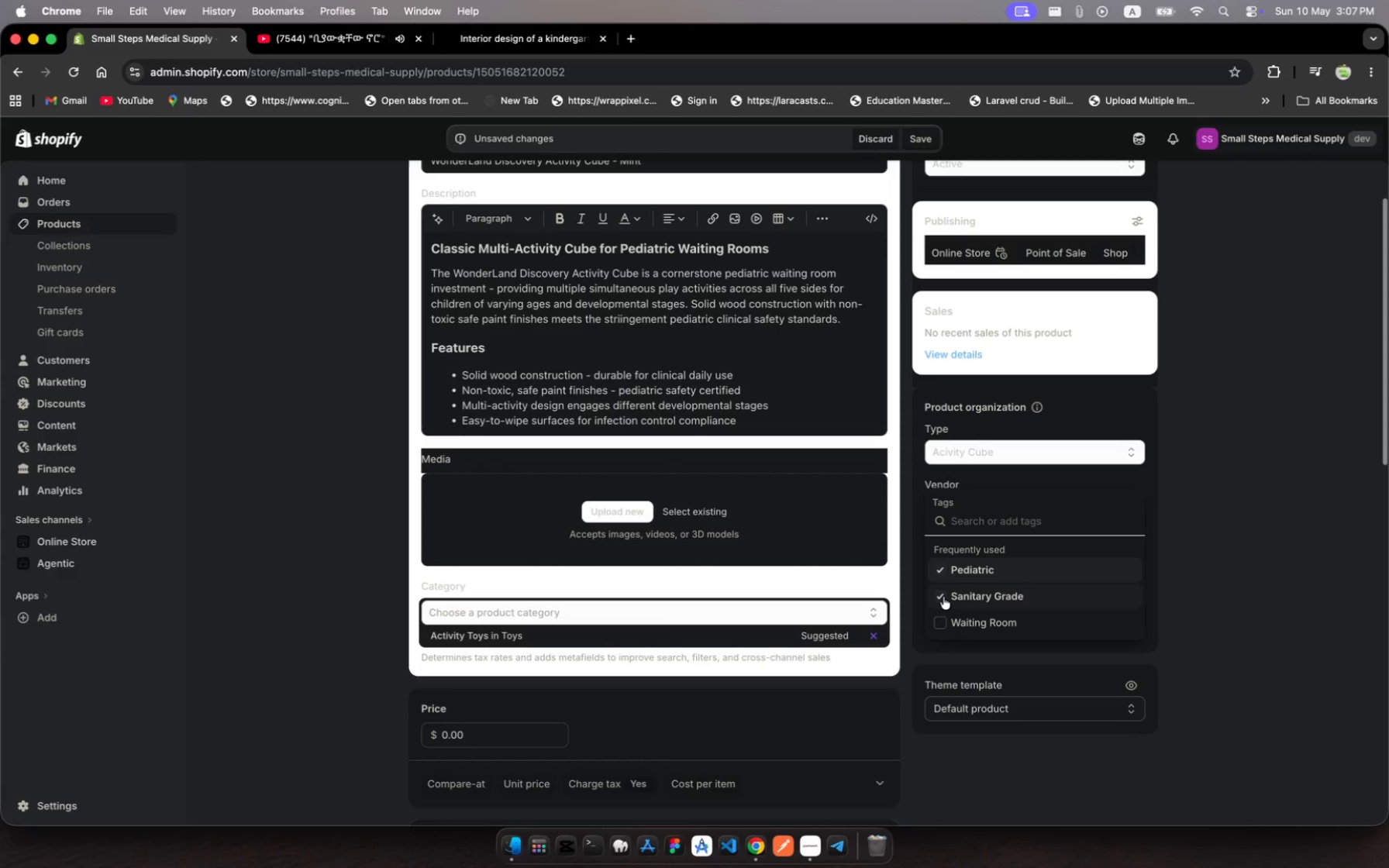 
left_click([943, 597])
 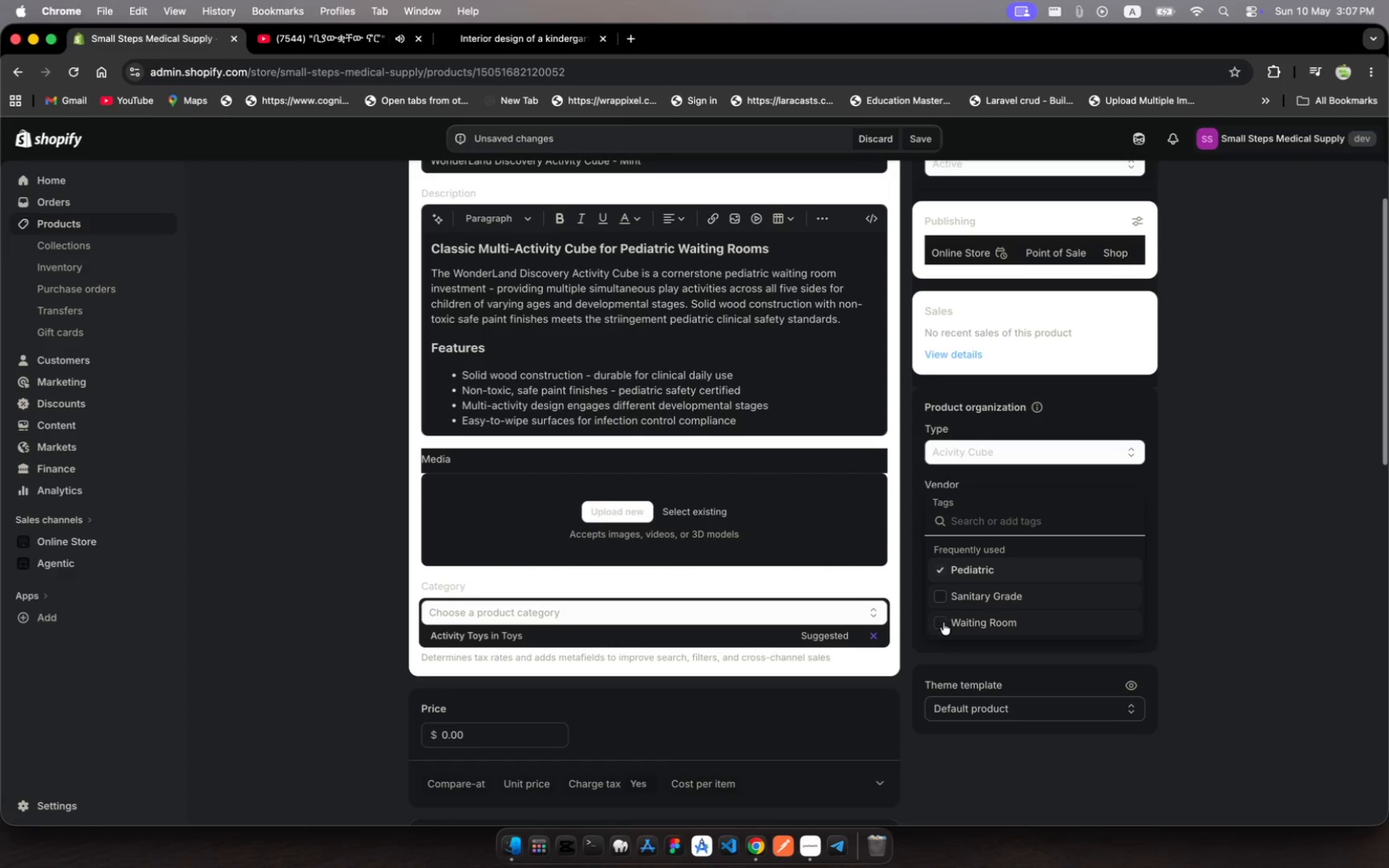 
left_click([944, 627])
 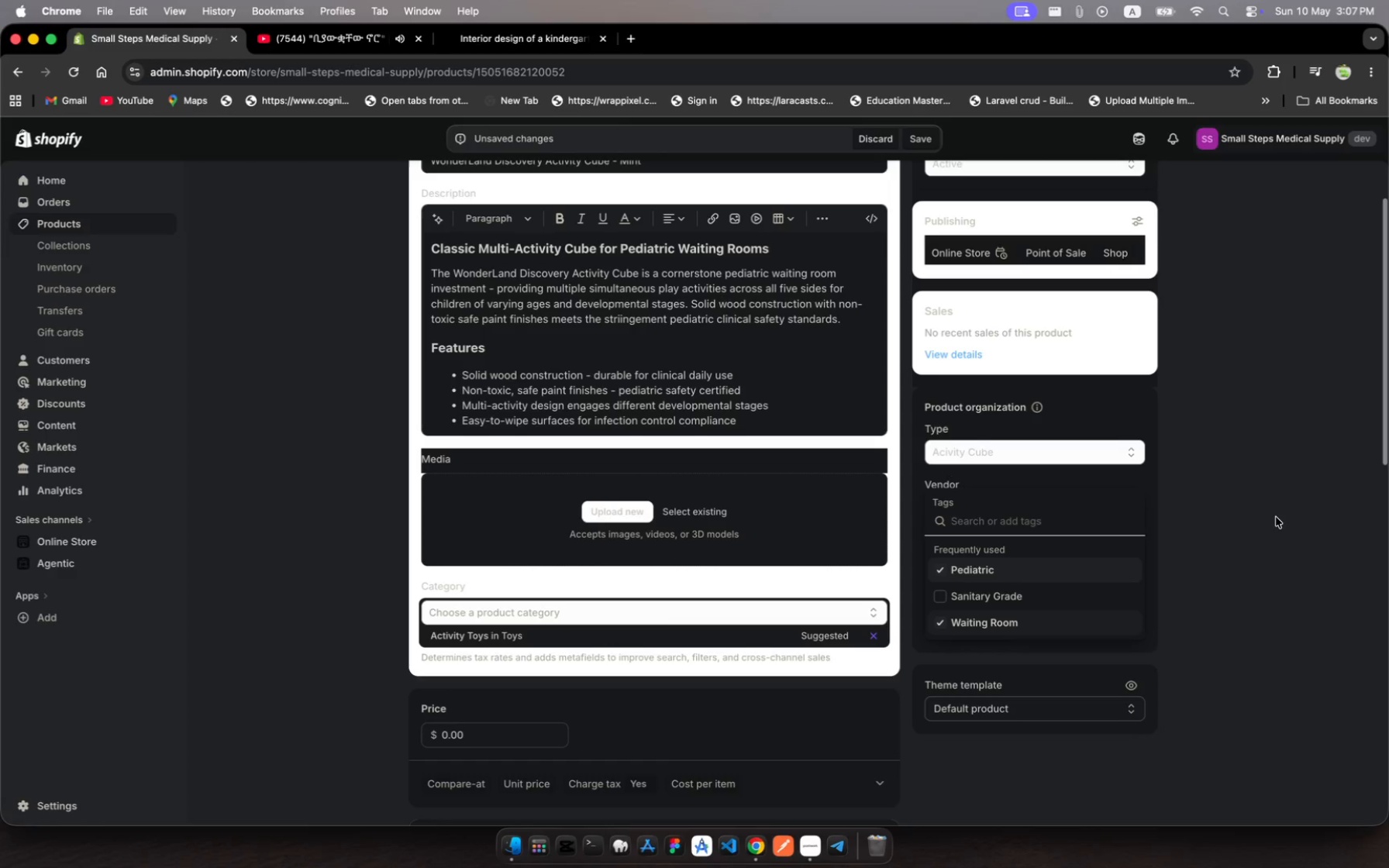 
left_click([1277, 518])
 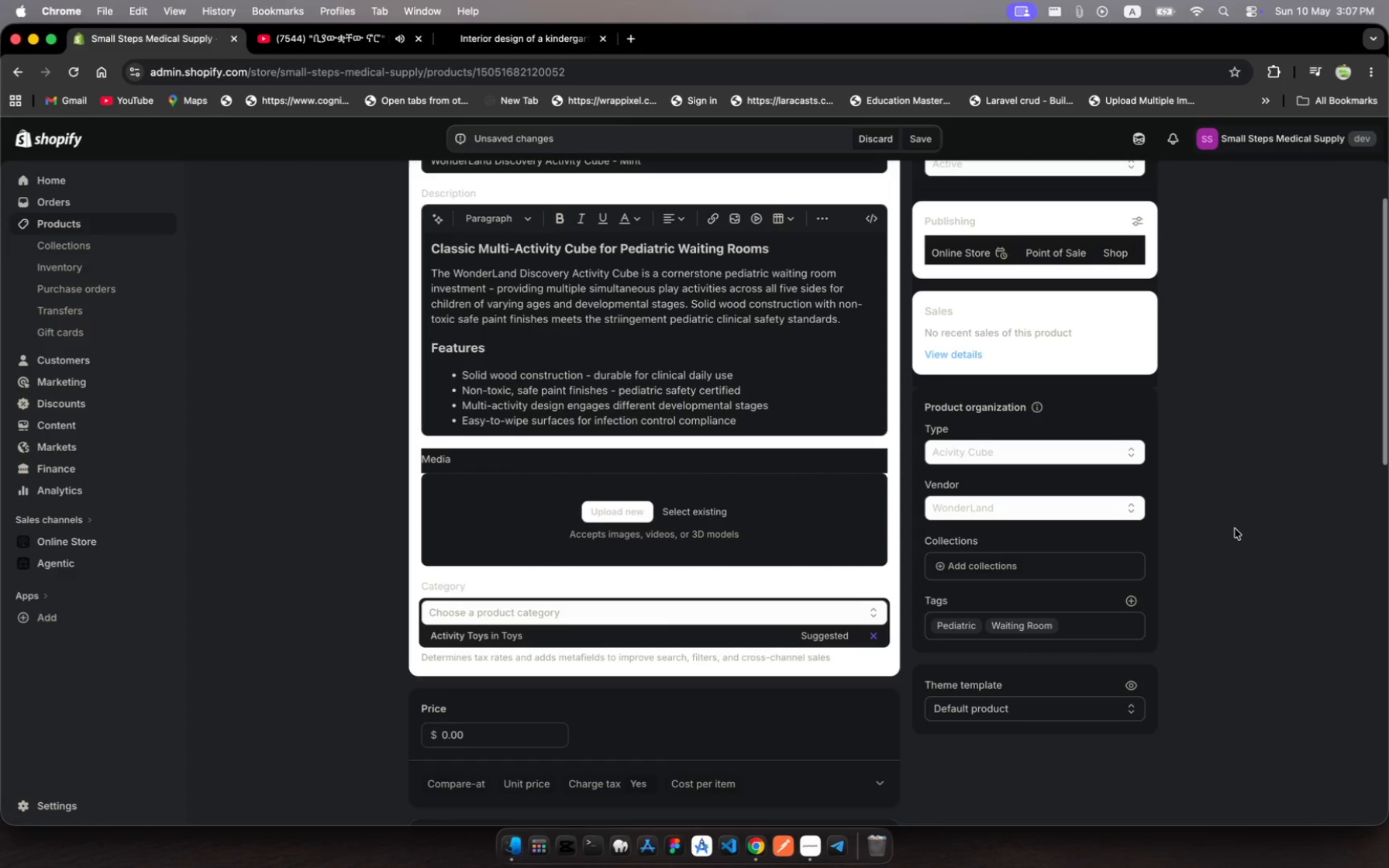 
scroll: coordinate [1229, 499], scroll_direction: down, amount: 6.0
 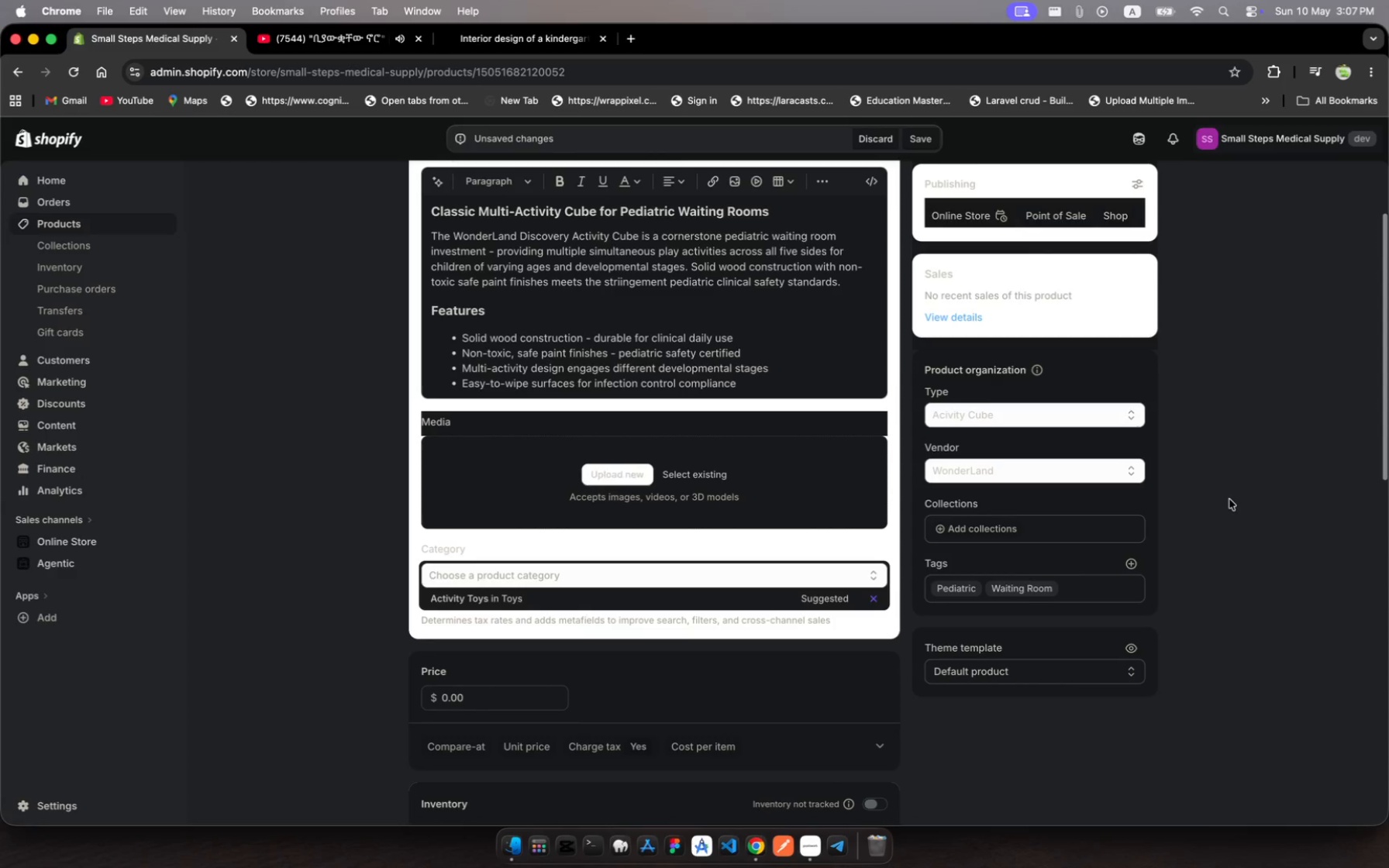 
wait(9.82)
 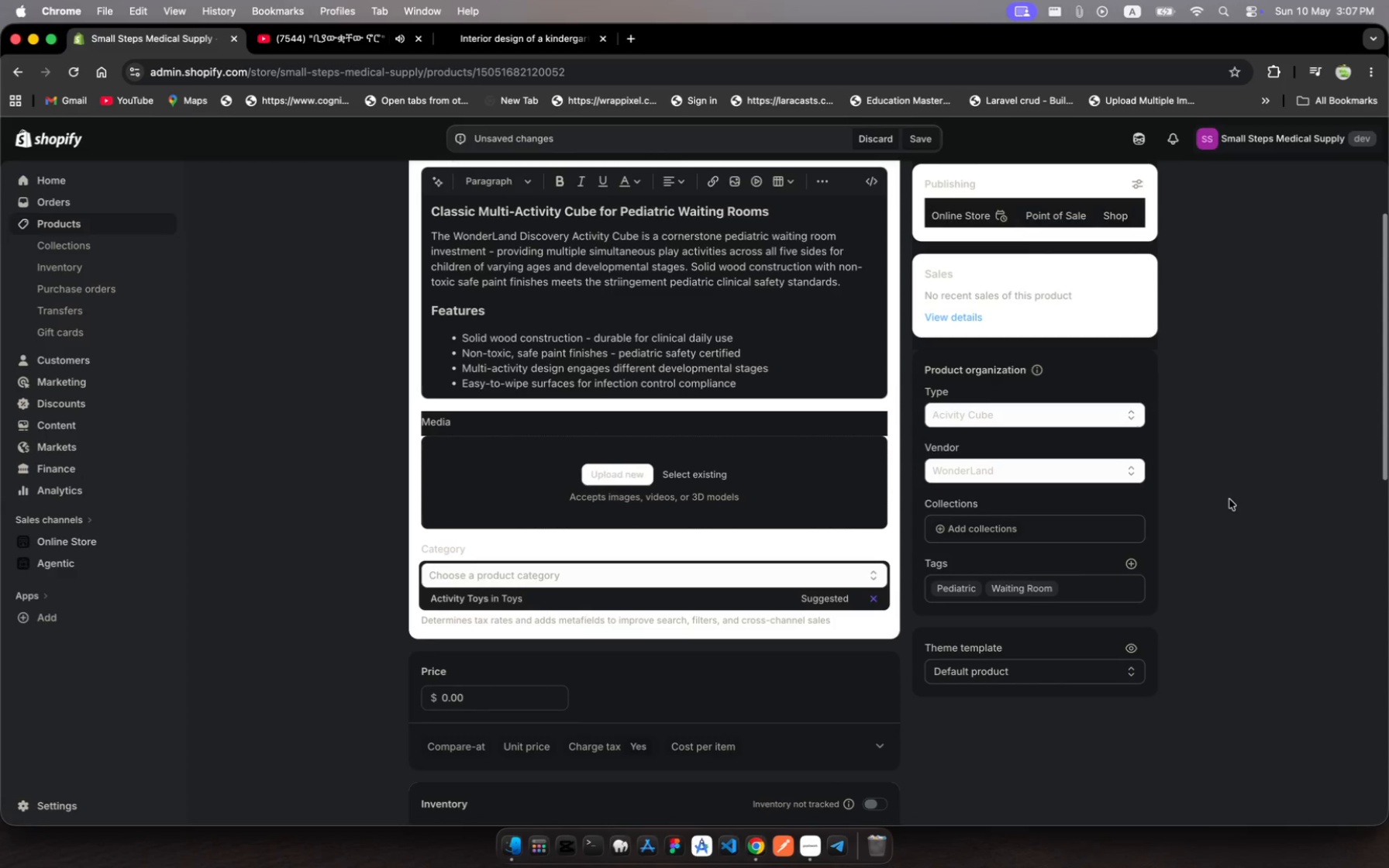 
left_click([1125, 568])
 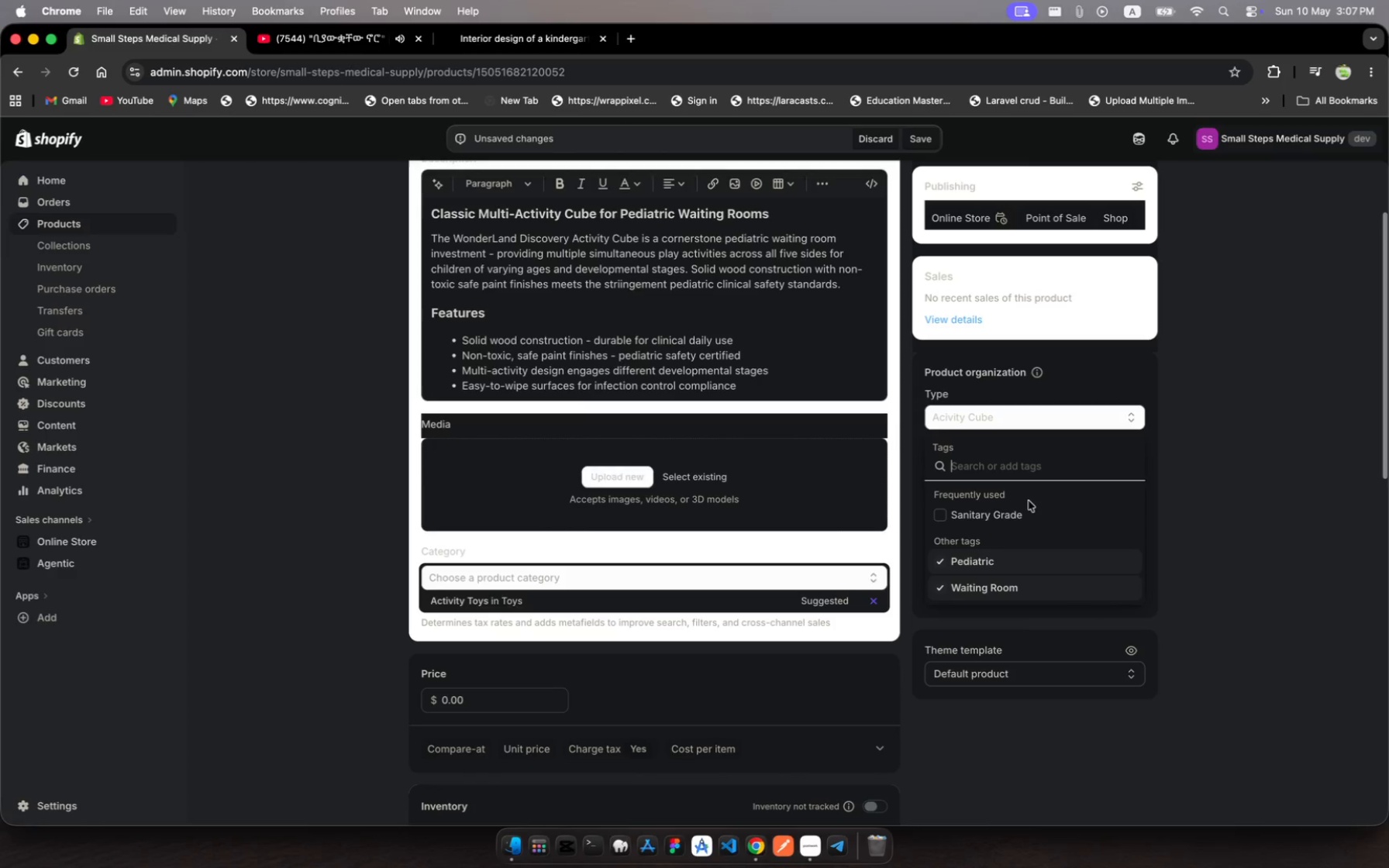 
left_click([1029, 501])
 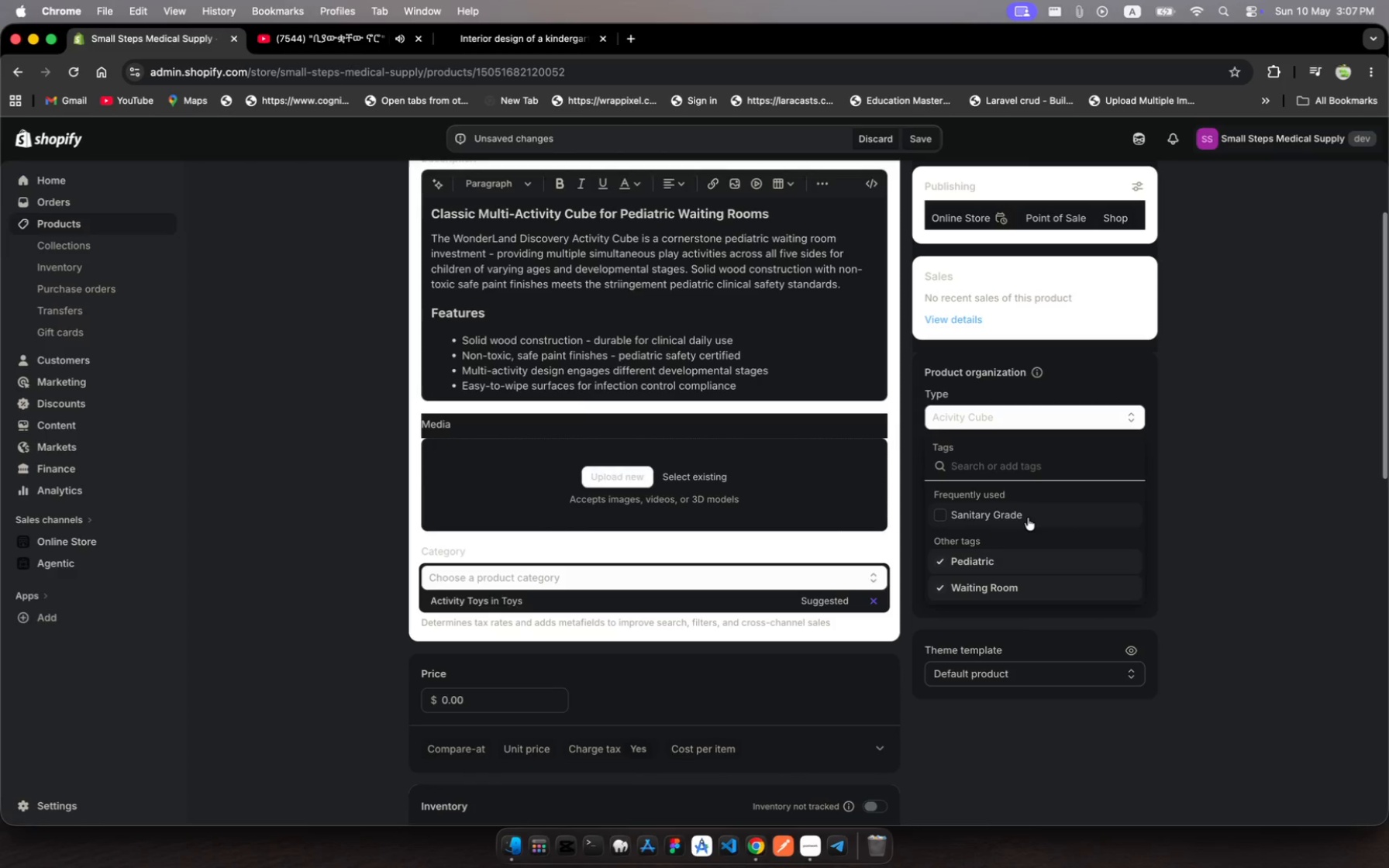 
left_click([1028, 518])
 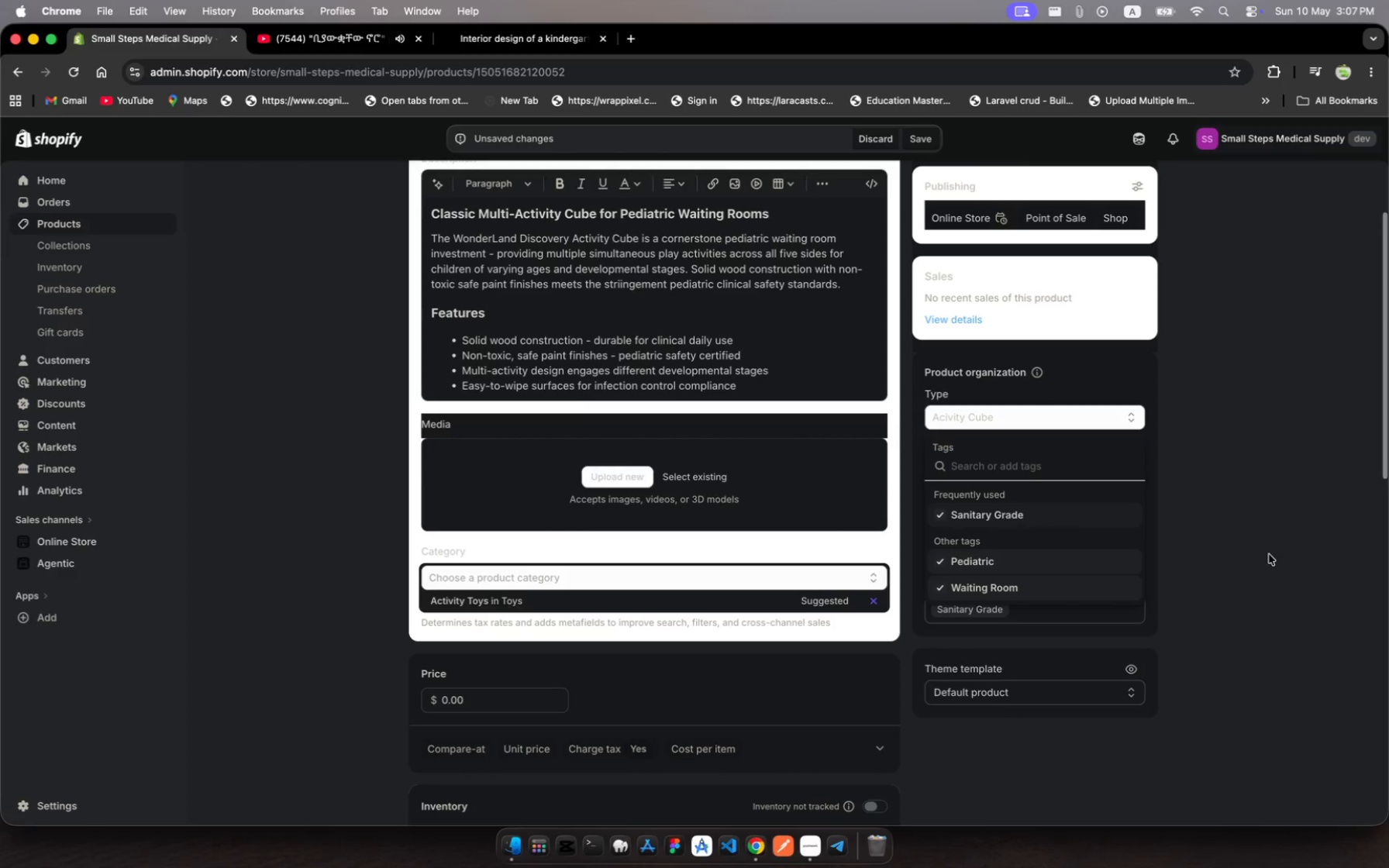 
left_click([1272, 553])
 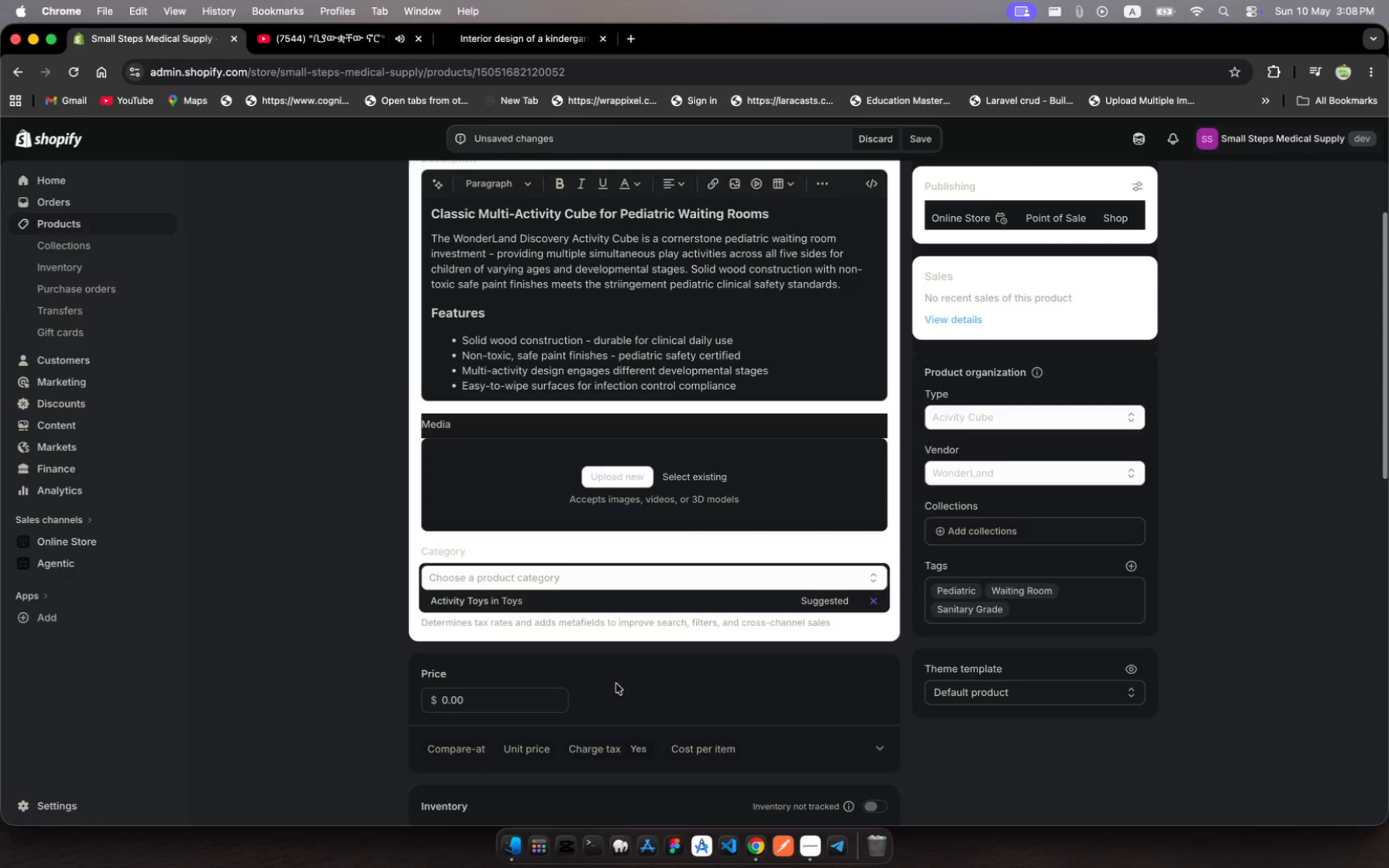 
scroll: coordinate [616, 684], scroll_direction: down, amount: 18.0
 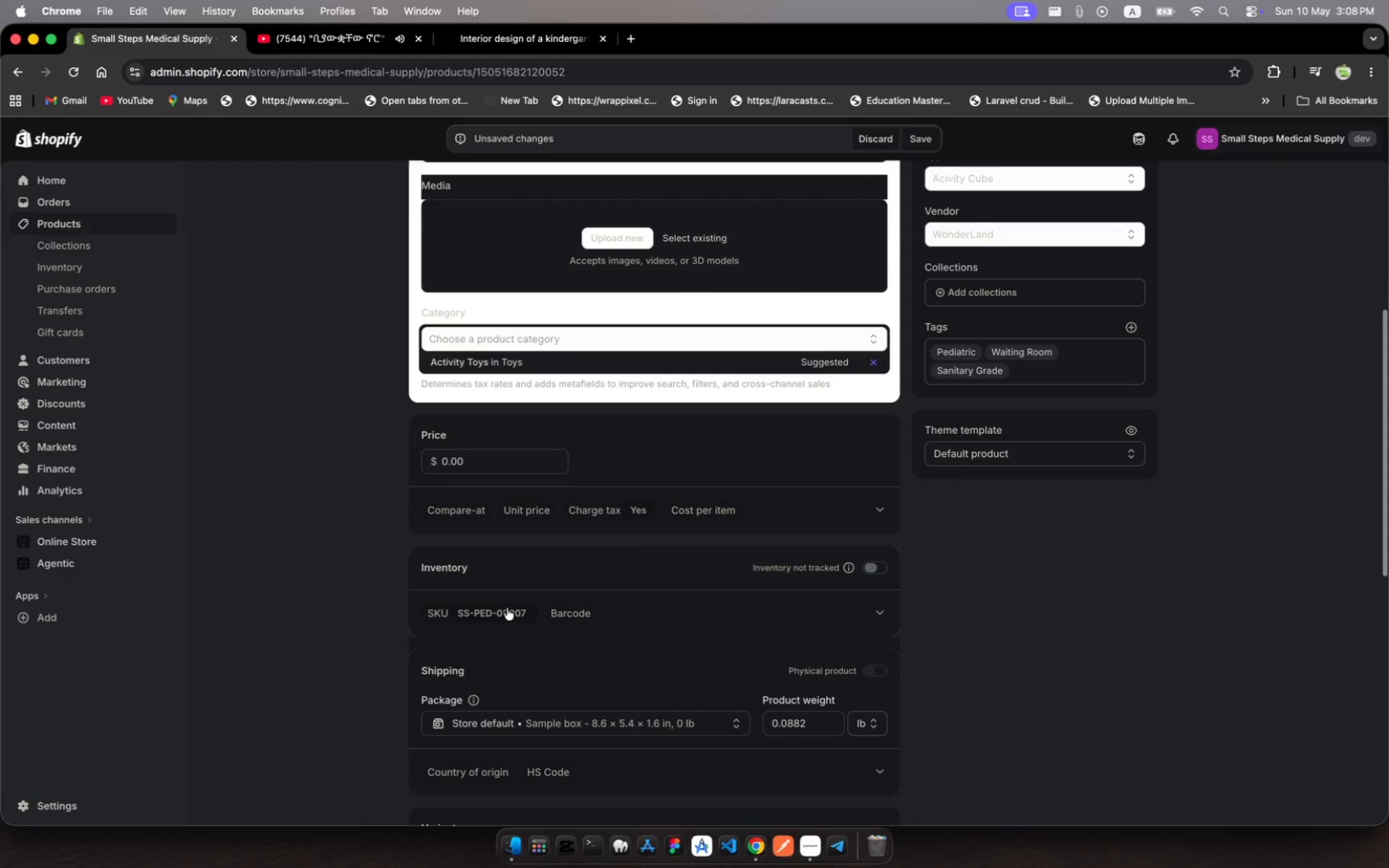 
left_click([481, 467])
 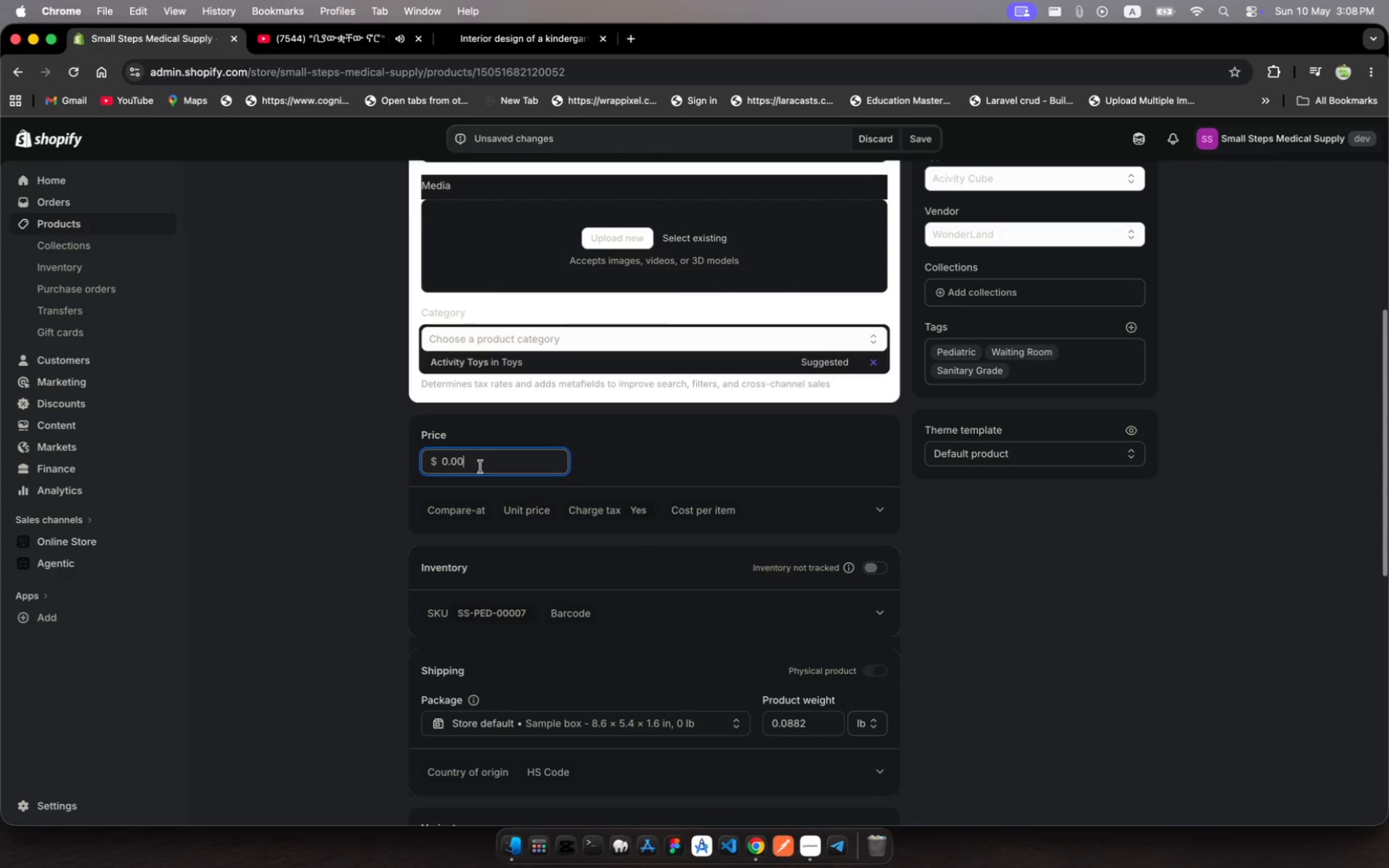 
left_click_drag(start_coordinate=[481, 467], to_coordinate=[430, 462])
 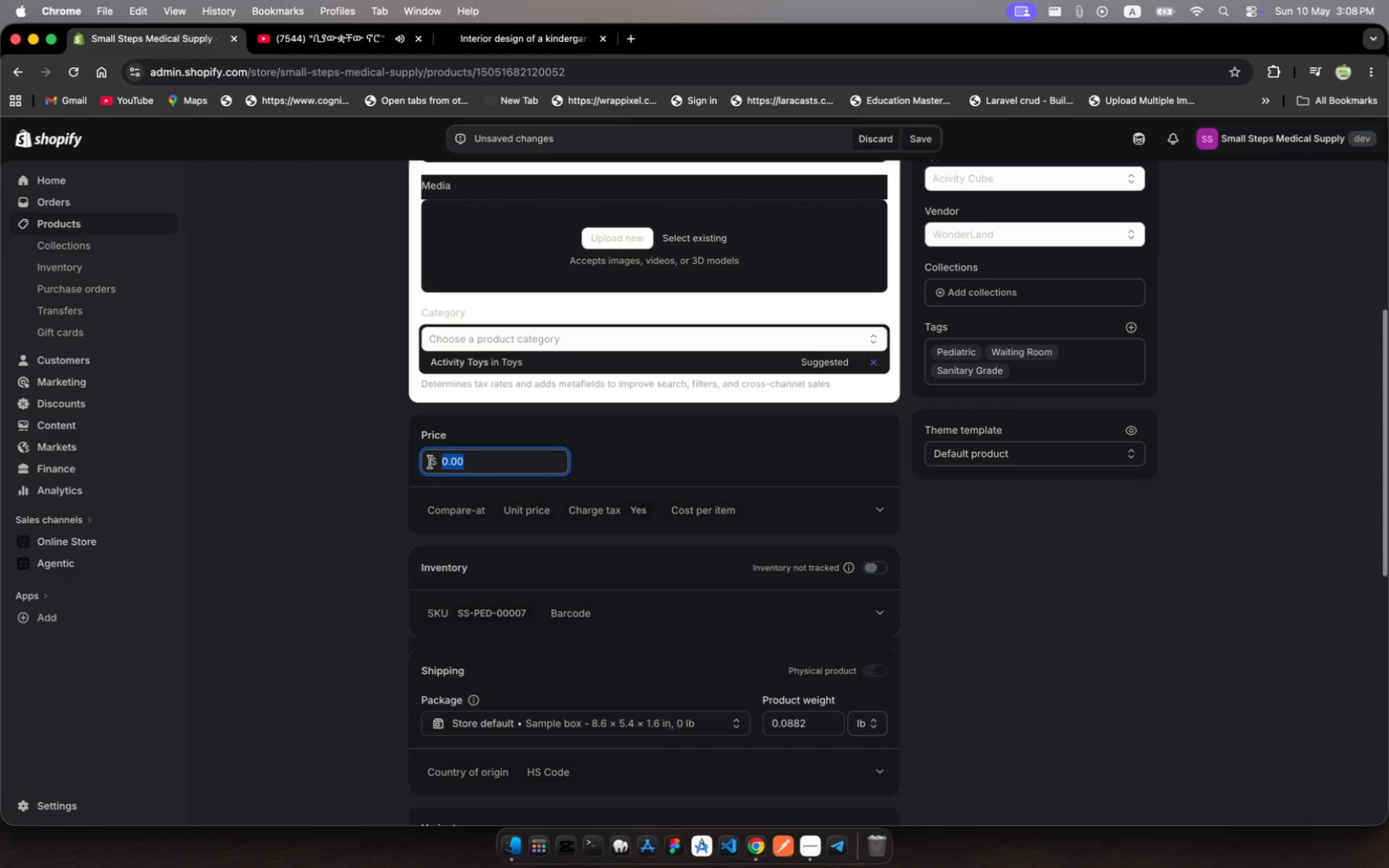 
type(299)
 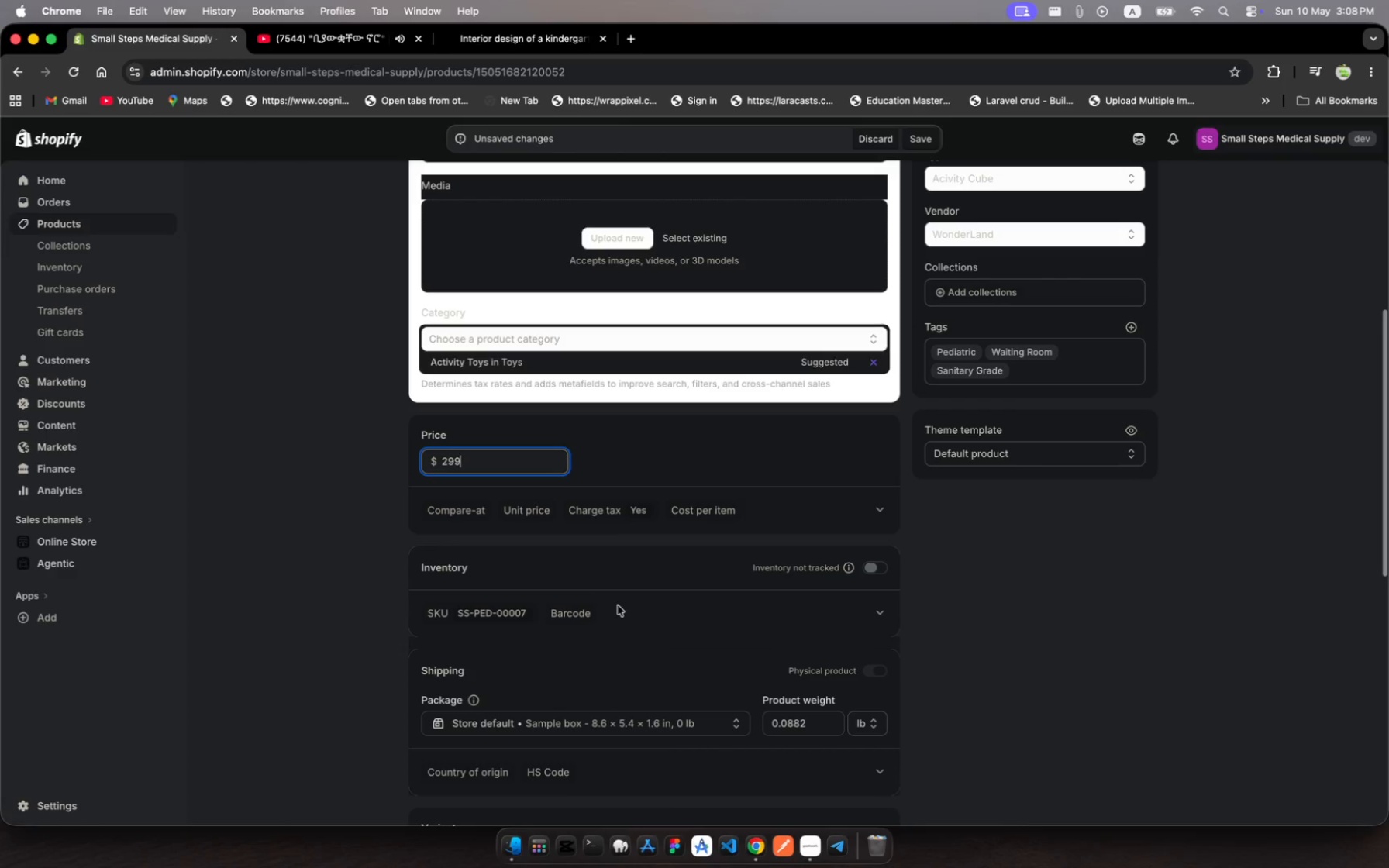 
wait(10.27)
 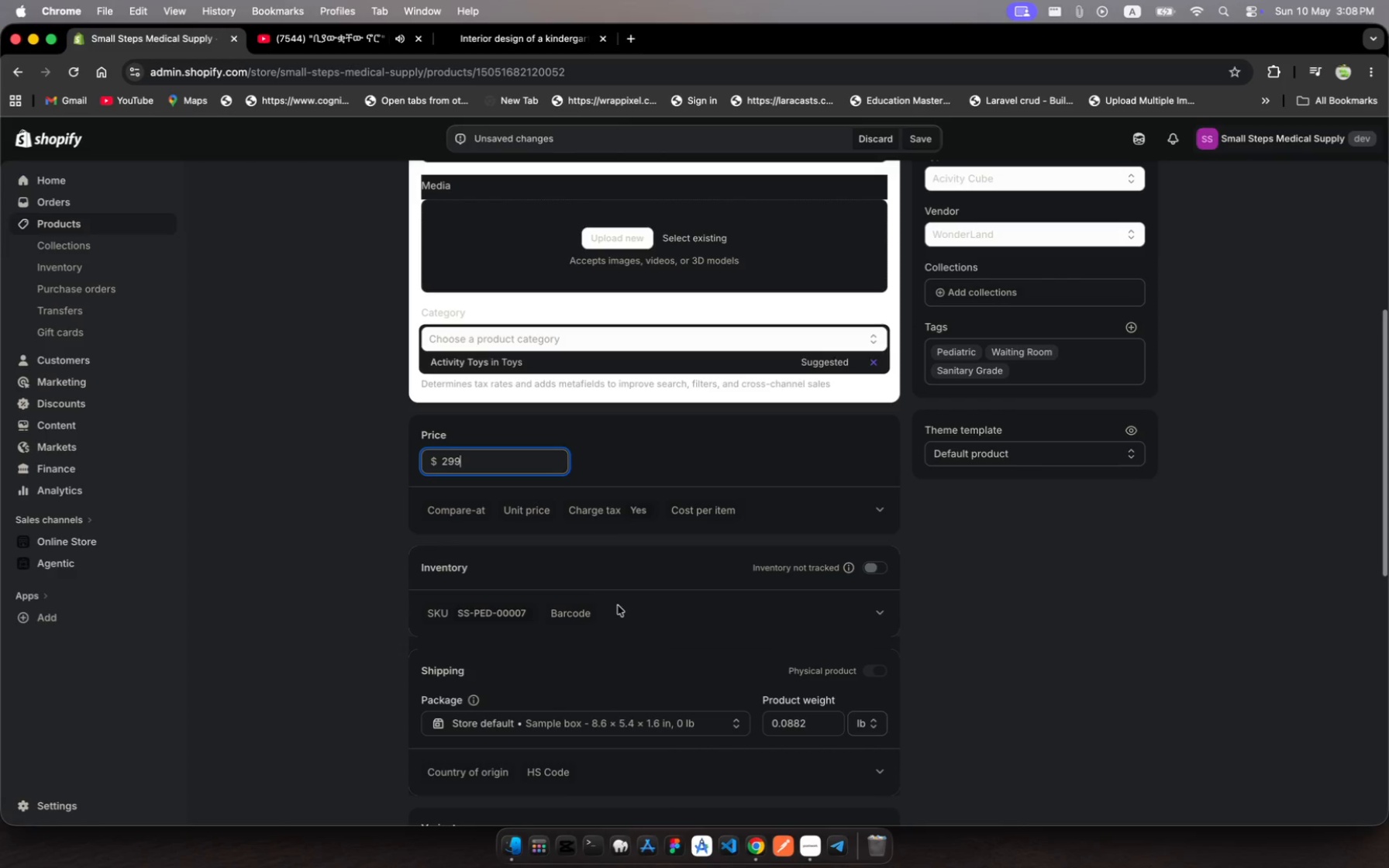 
left_click([464, 514])
 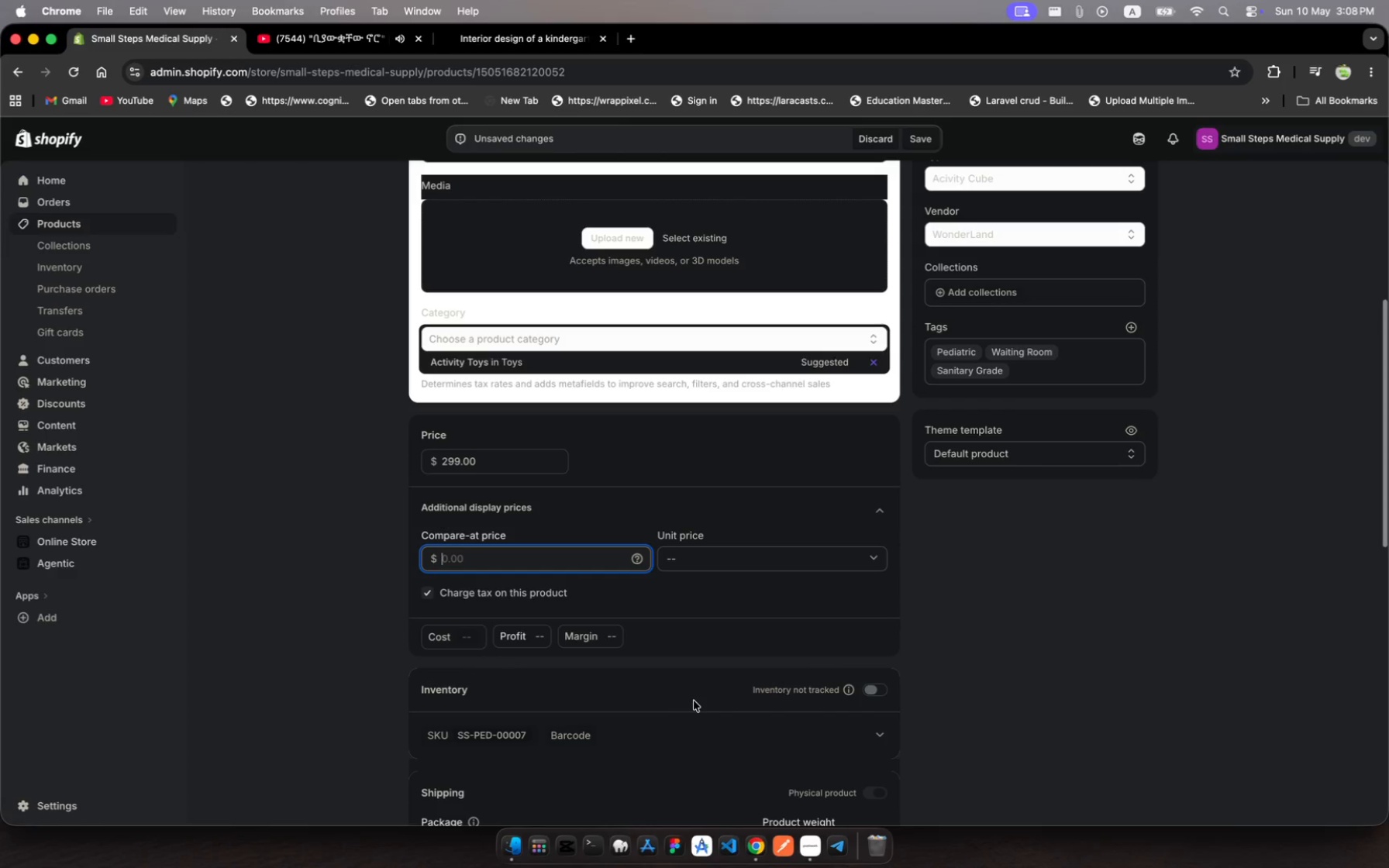 
type(343)
 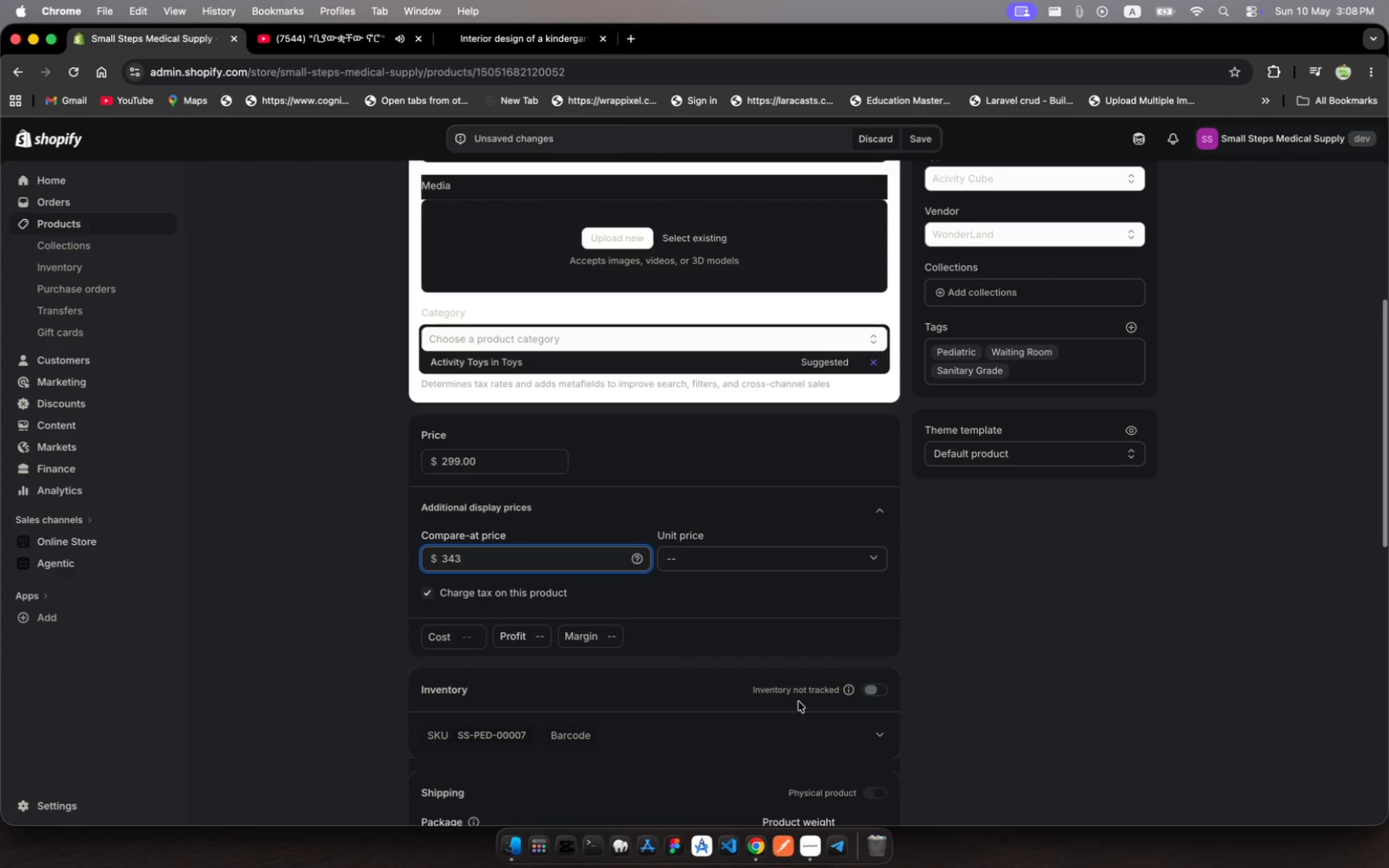 
wait(6.61)
 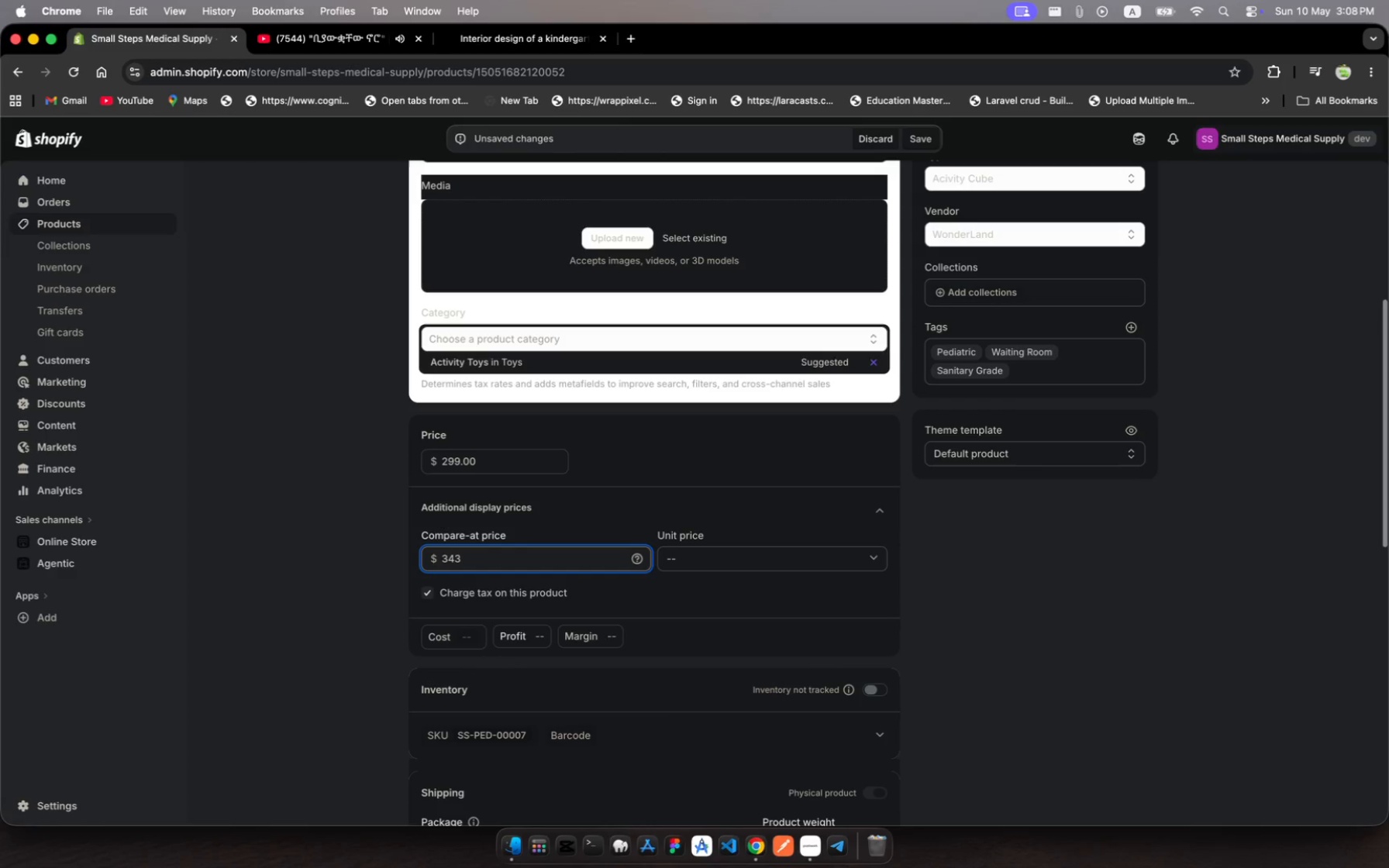 
scroll: coordinate [815, 640], scroll_direction: down, amount: 4.0
 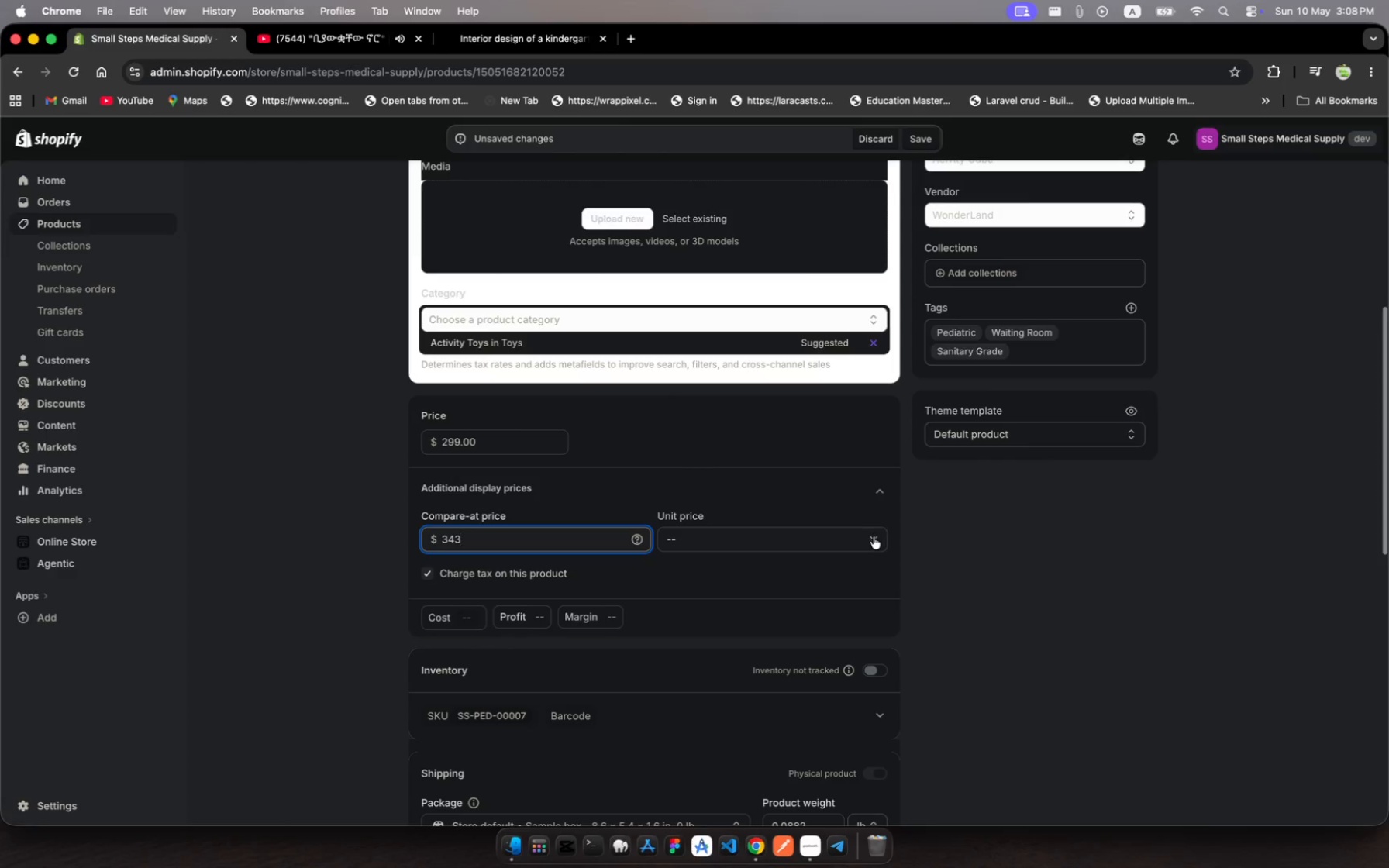 
left_click([874, 536])
 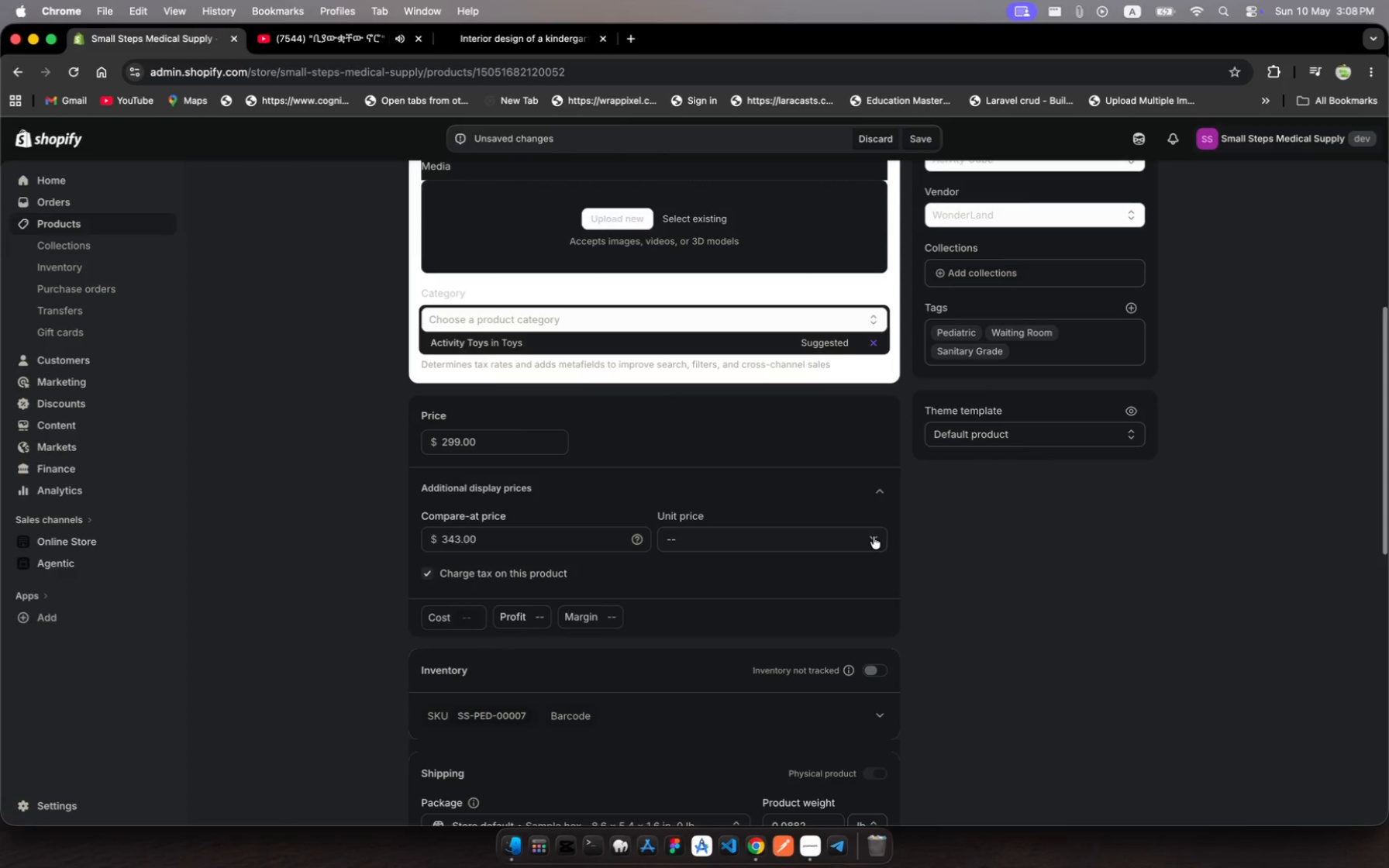 
left_click([873, 536])
 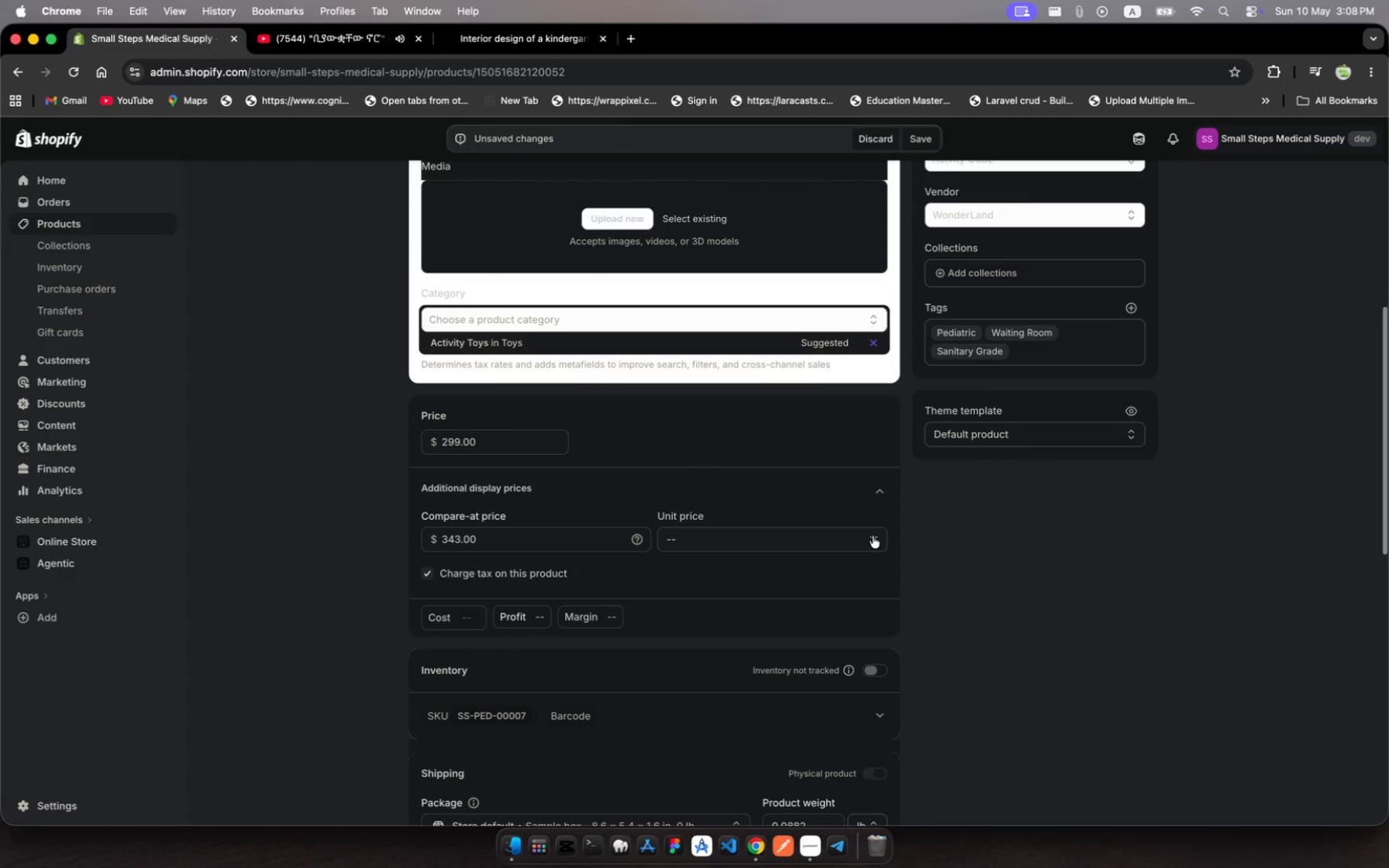 
left_click([873, 536])
 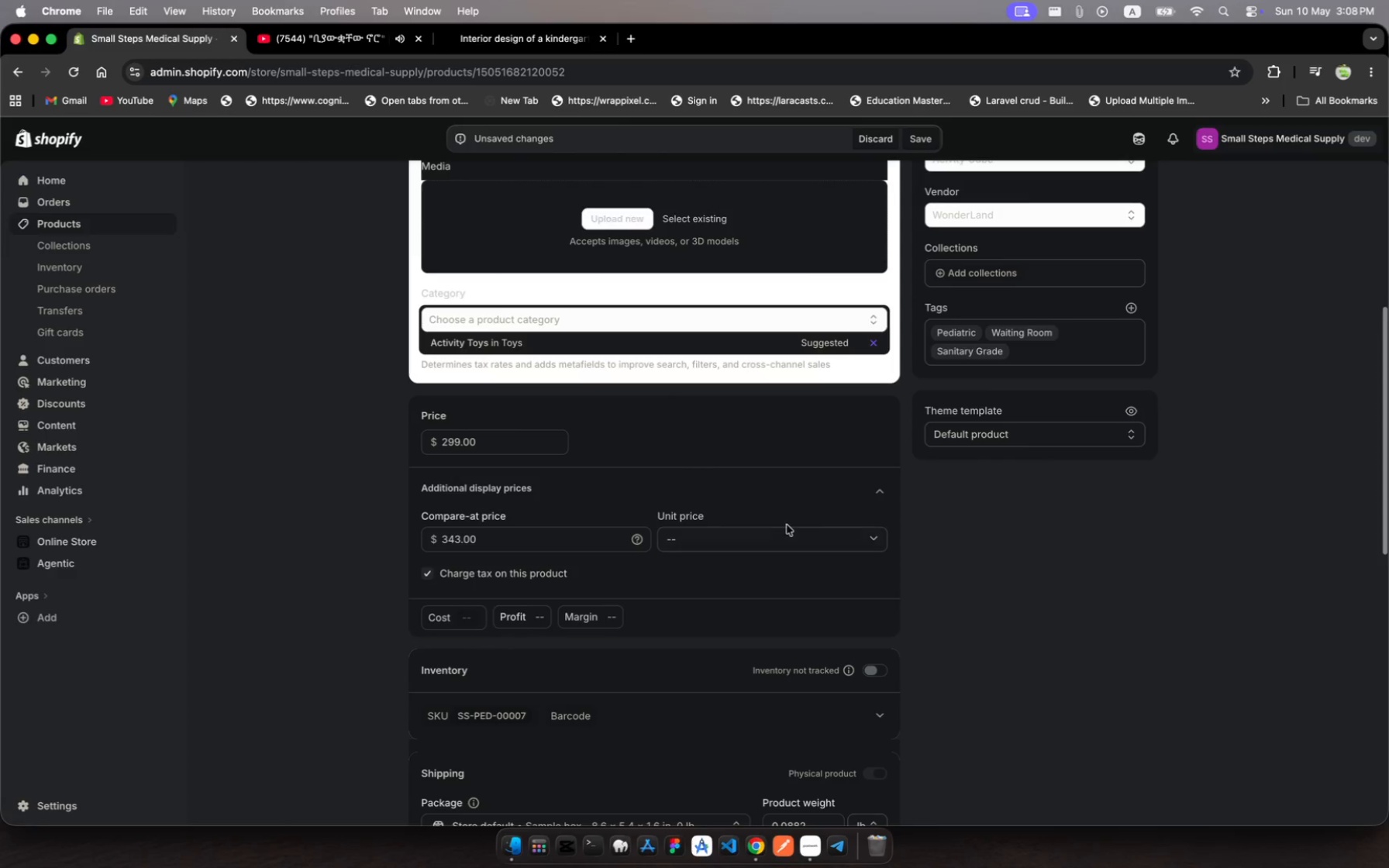 
left_click([787, 525])
 